 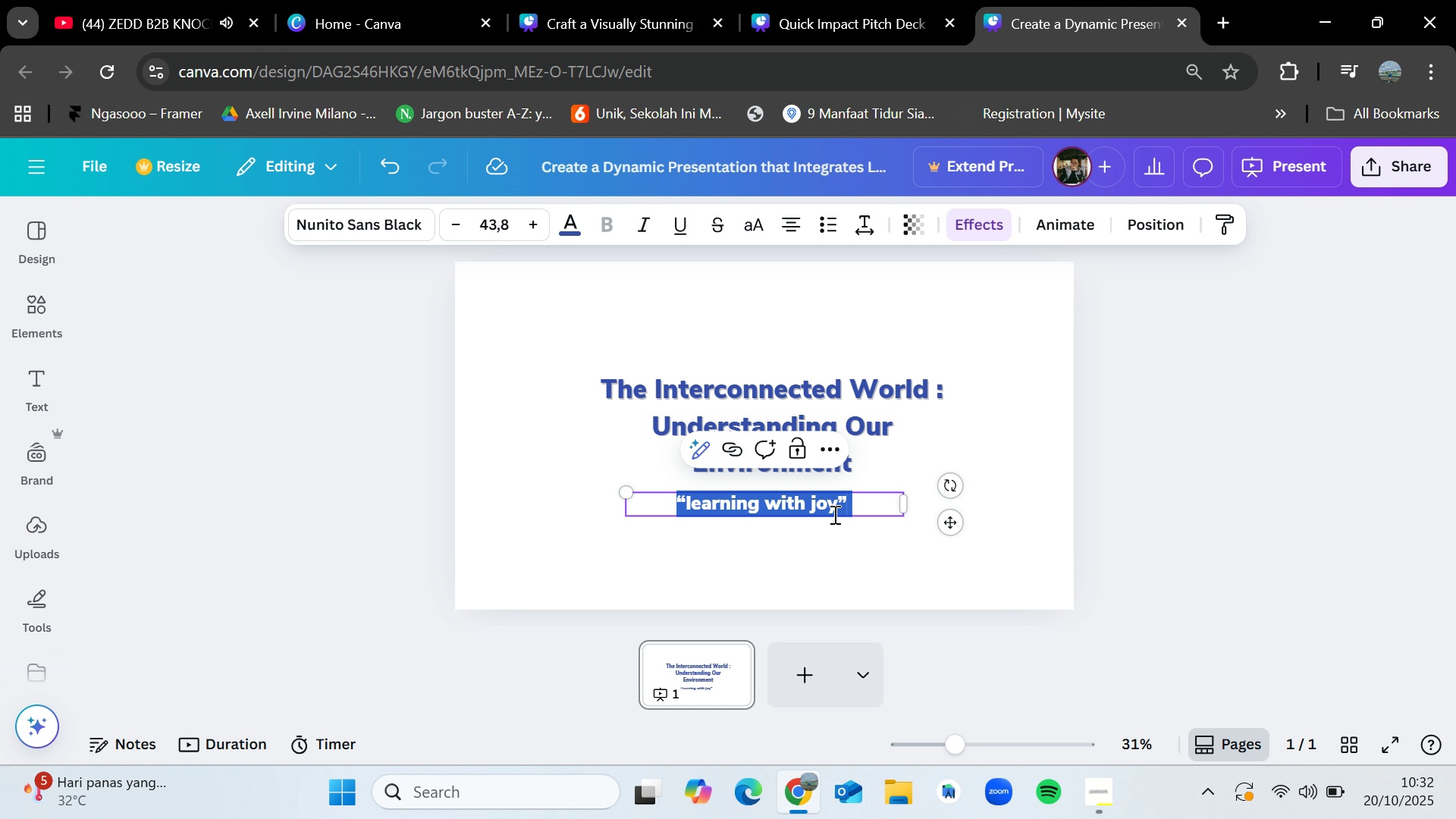 
key(Backspace)
type(By Mr Rudy Darmawan)
 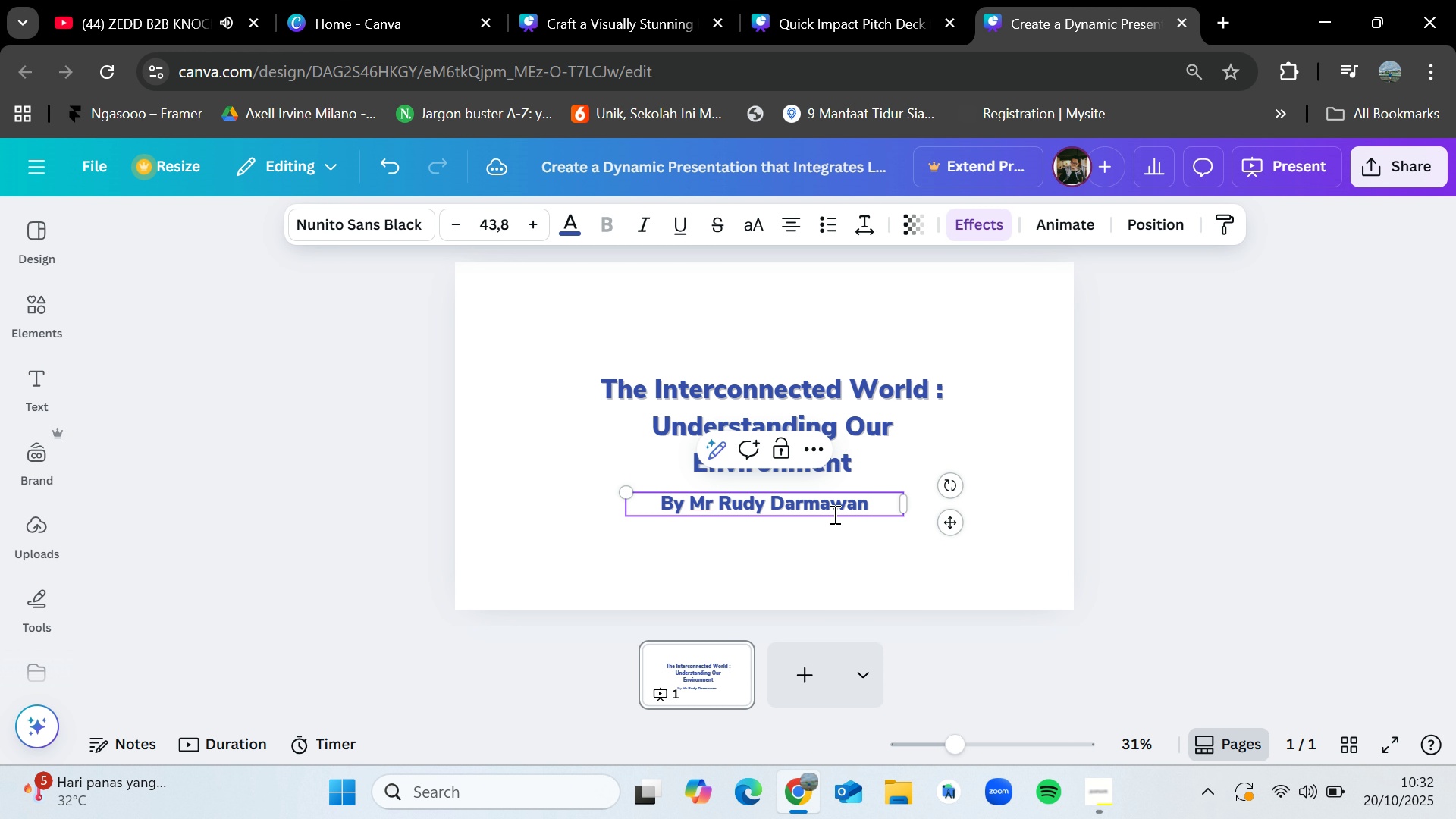 
left_click([1147, 408])
 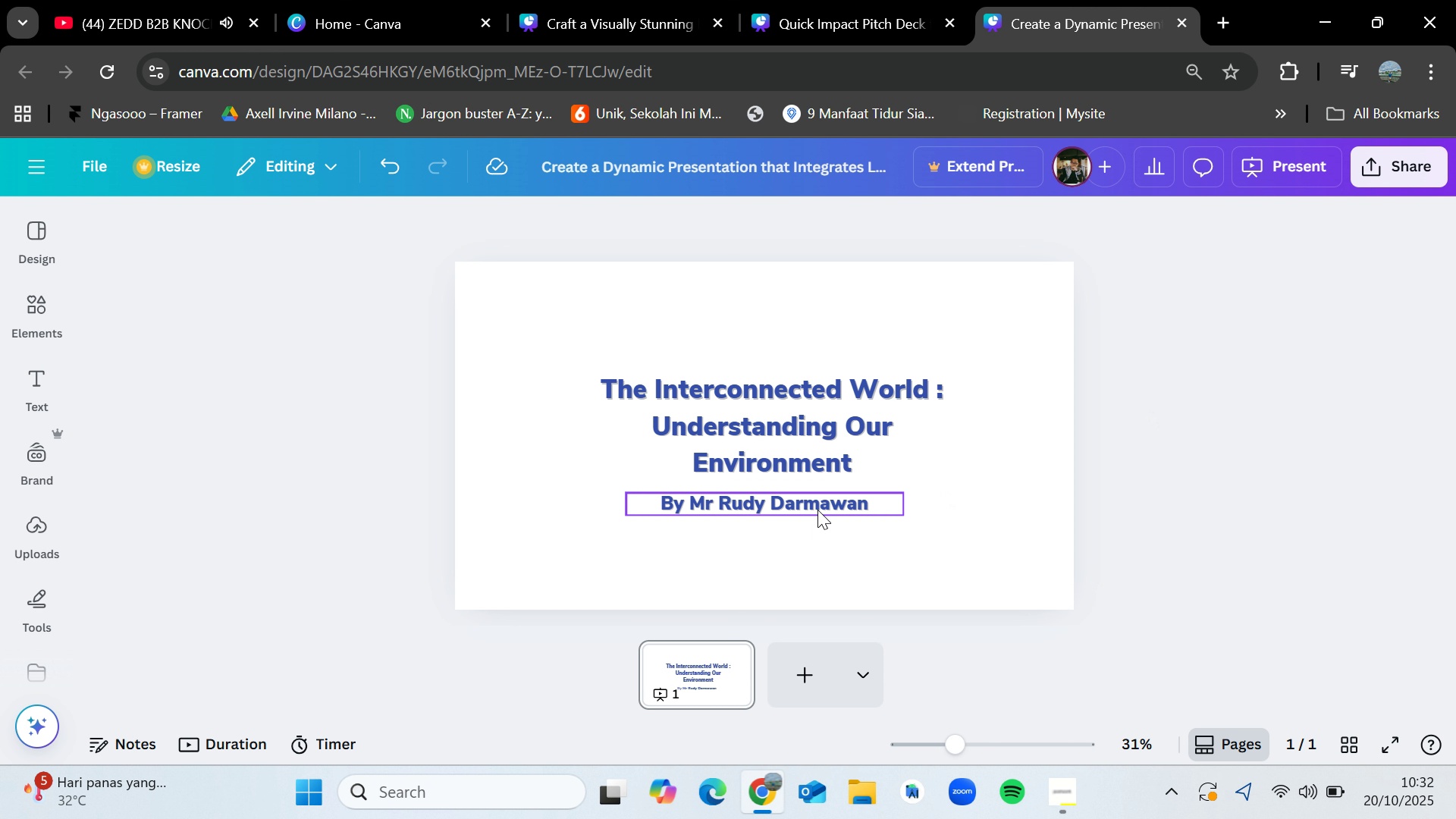 
left_click([817, 510])
 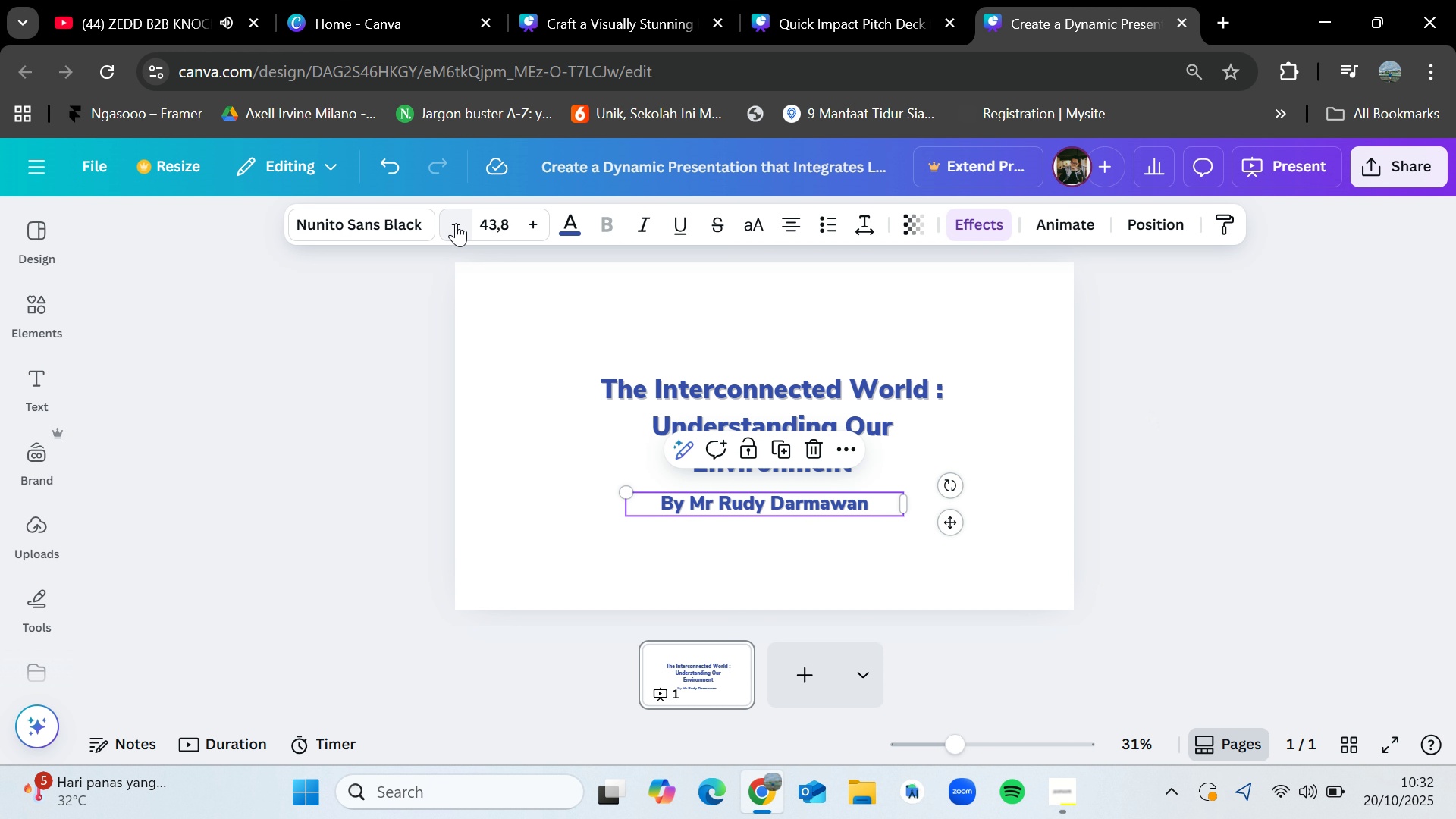 
double_click([456, 223])
 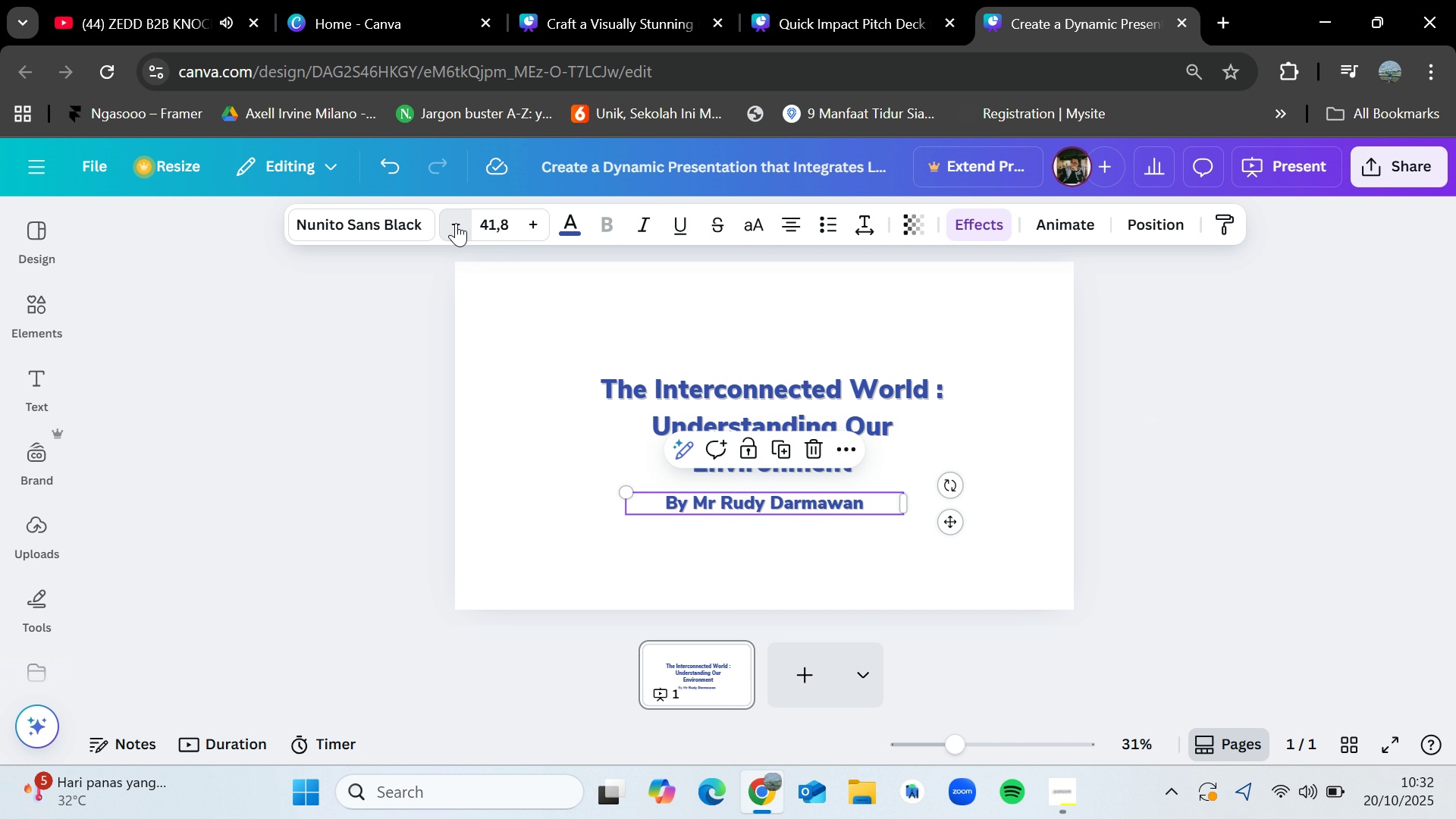 
triple_click([456, 223])
 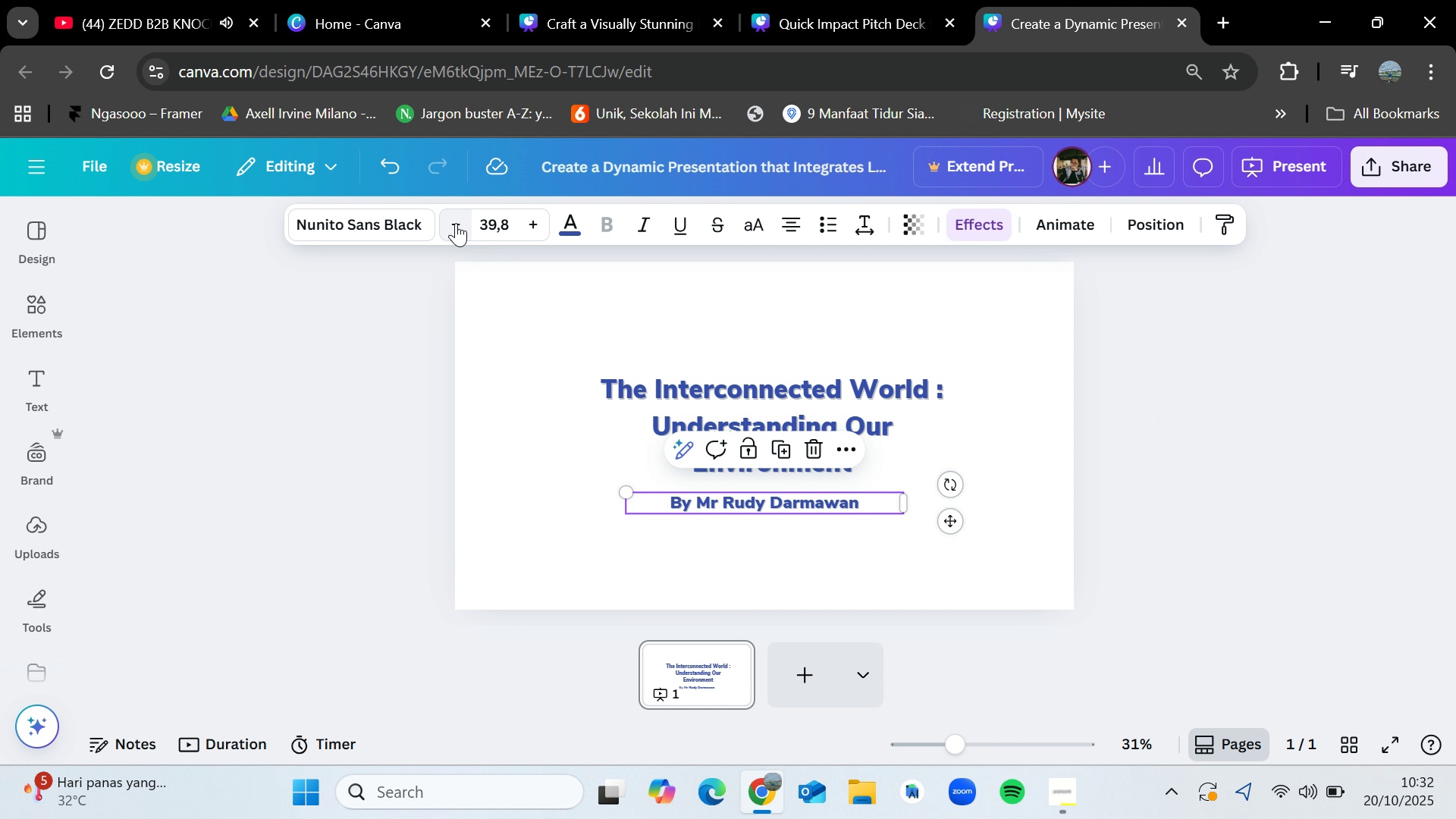 
triple_click([456, 223])
 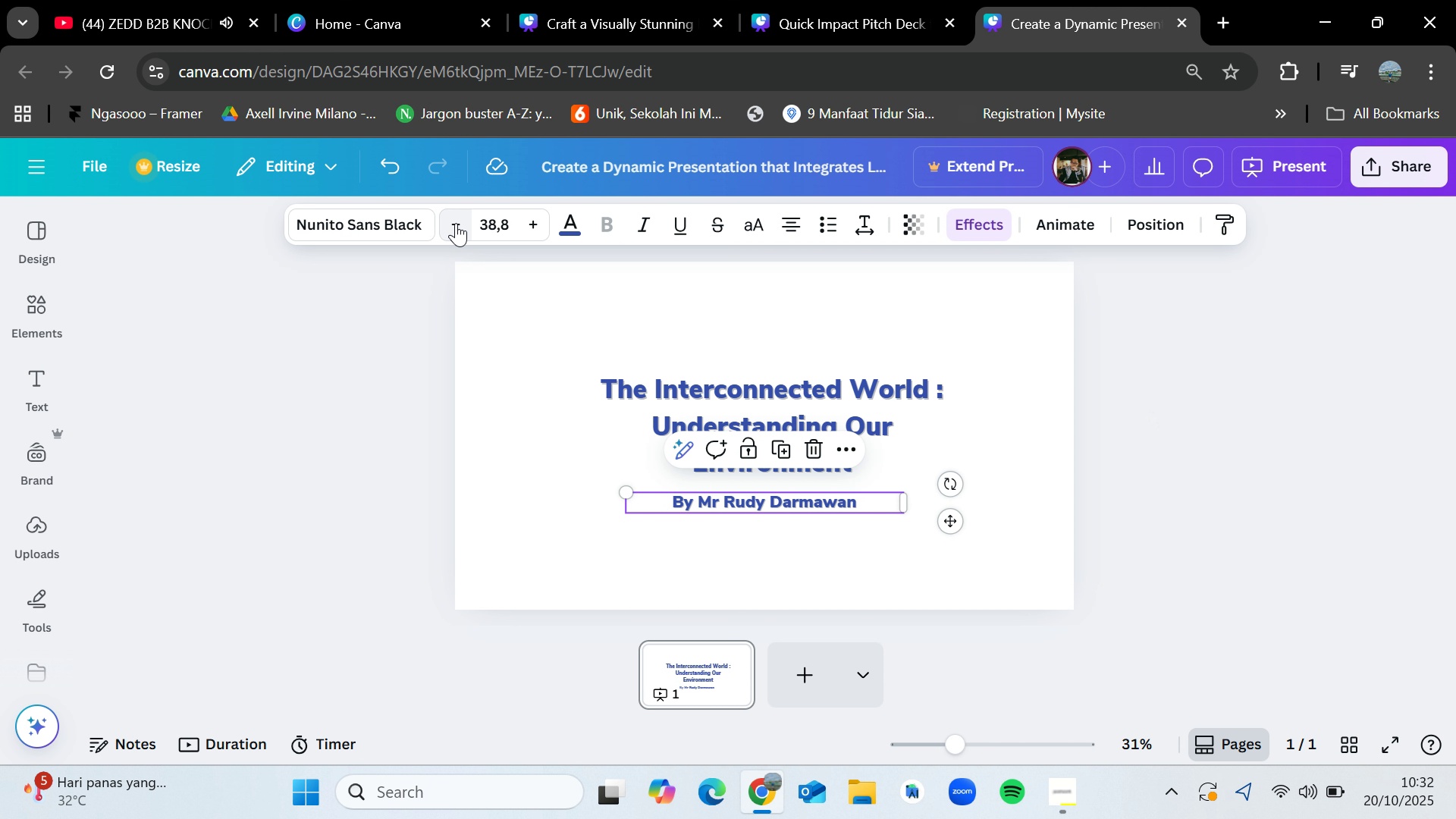 
triple_click([456, 223])
 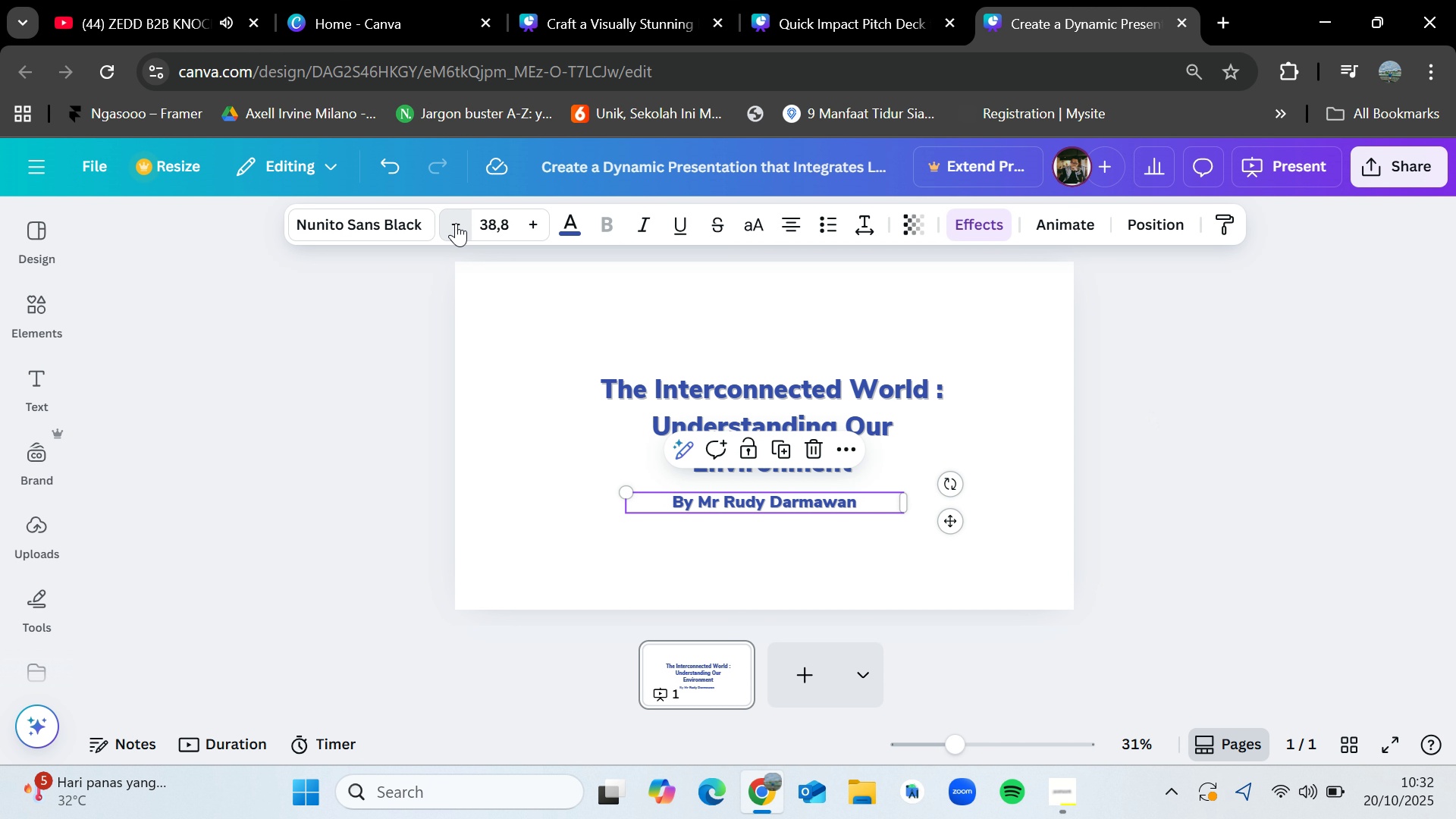 
triple_click([456, 223])
 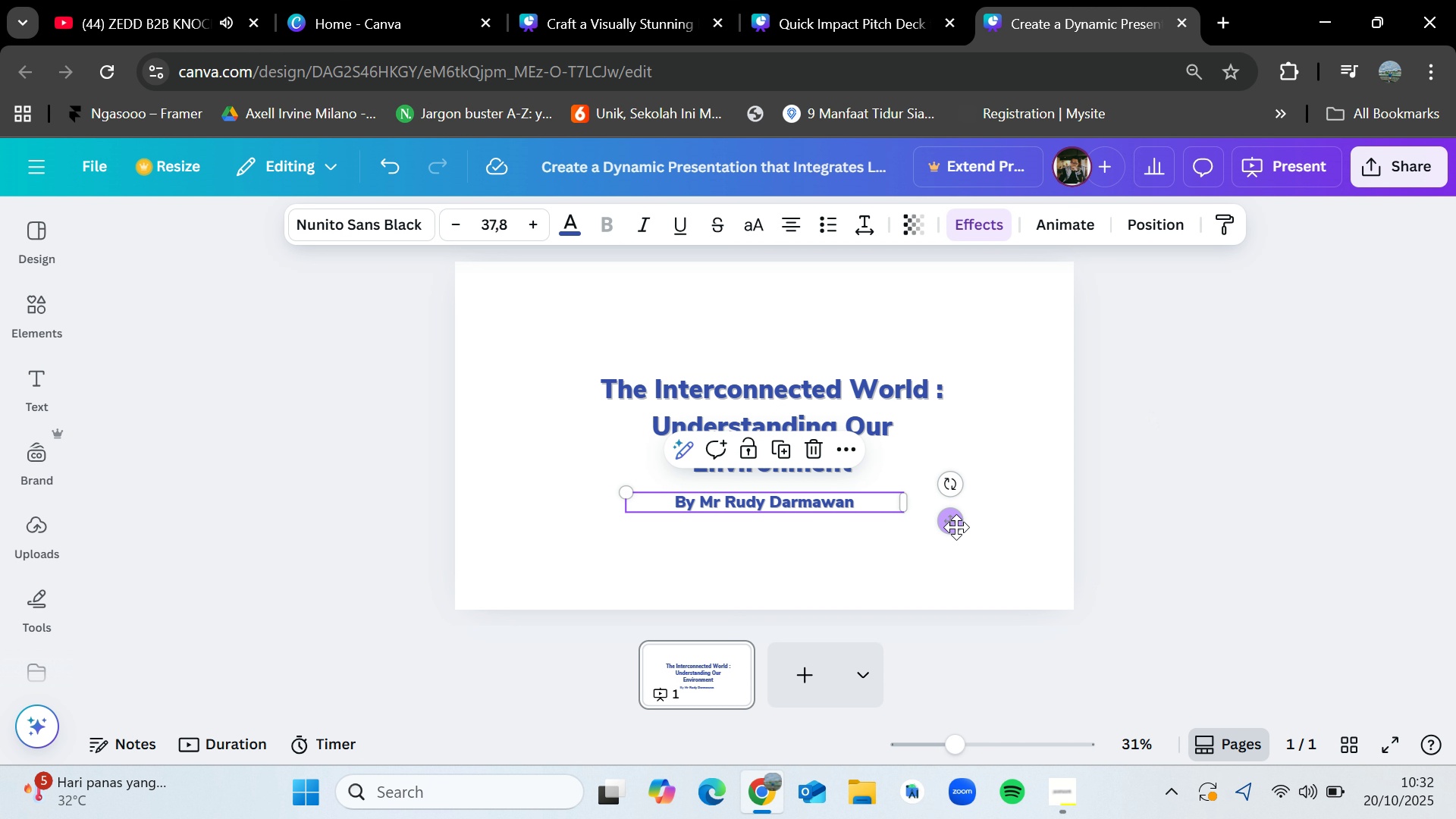 
left_click_drag(start_coordinate=[952, 524], to_coordinate=[960, 524])
 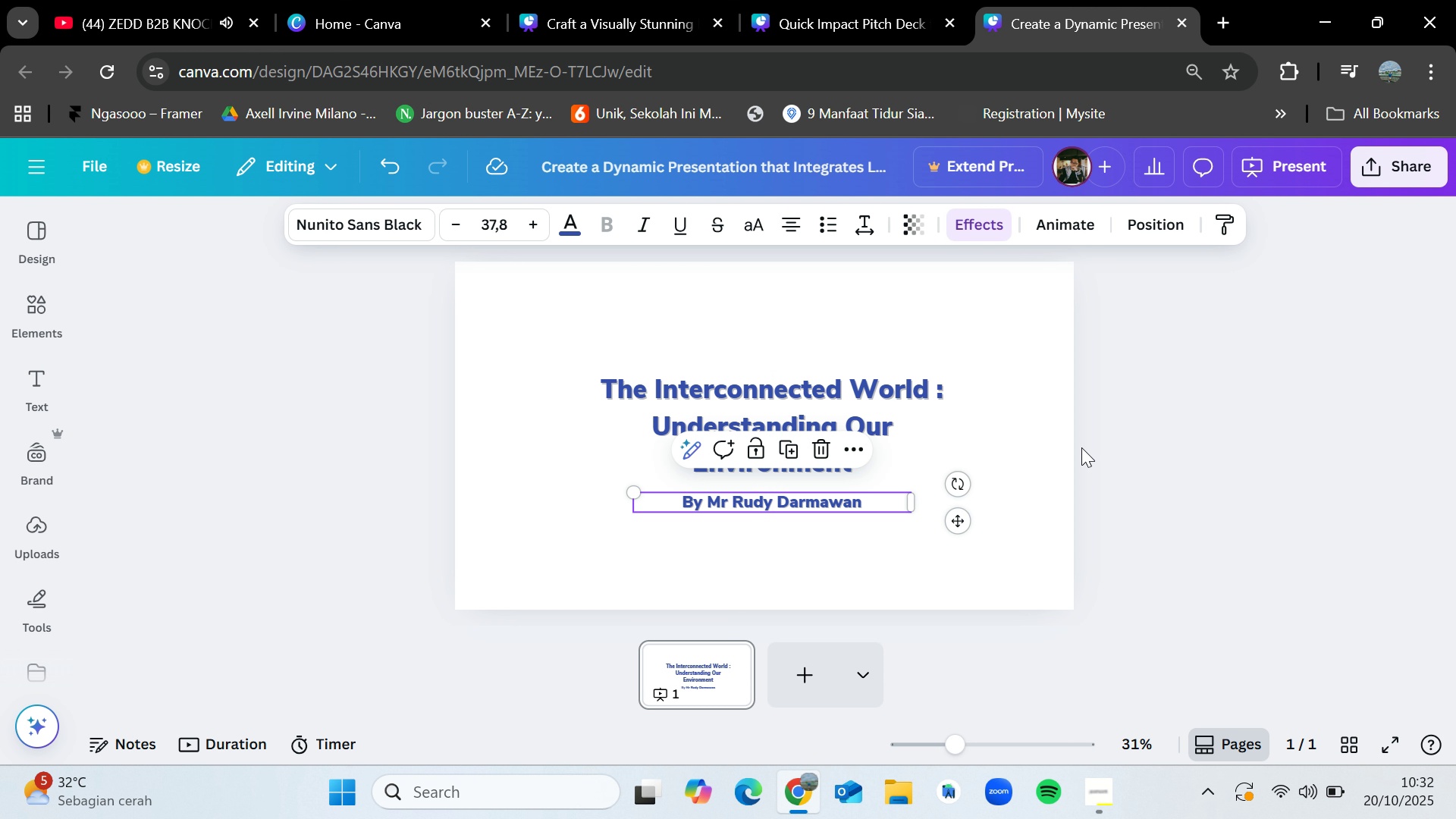 
left_click([1103, 450])
 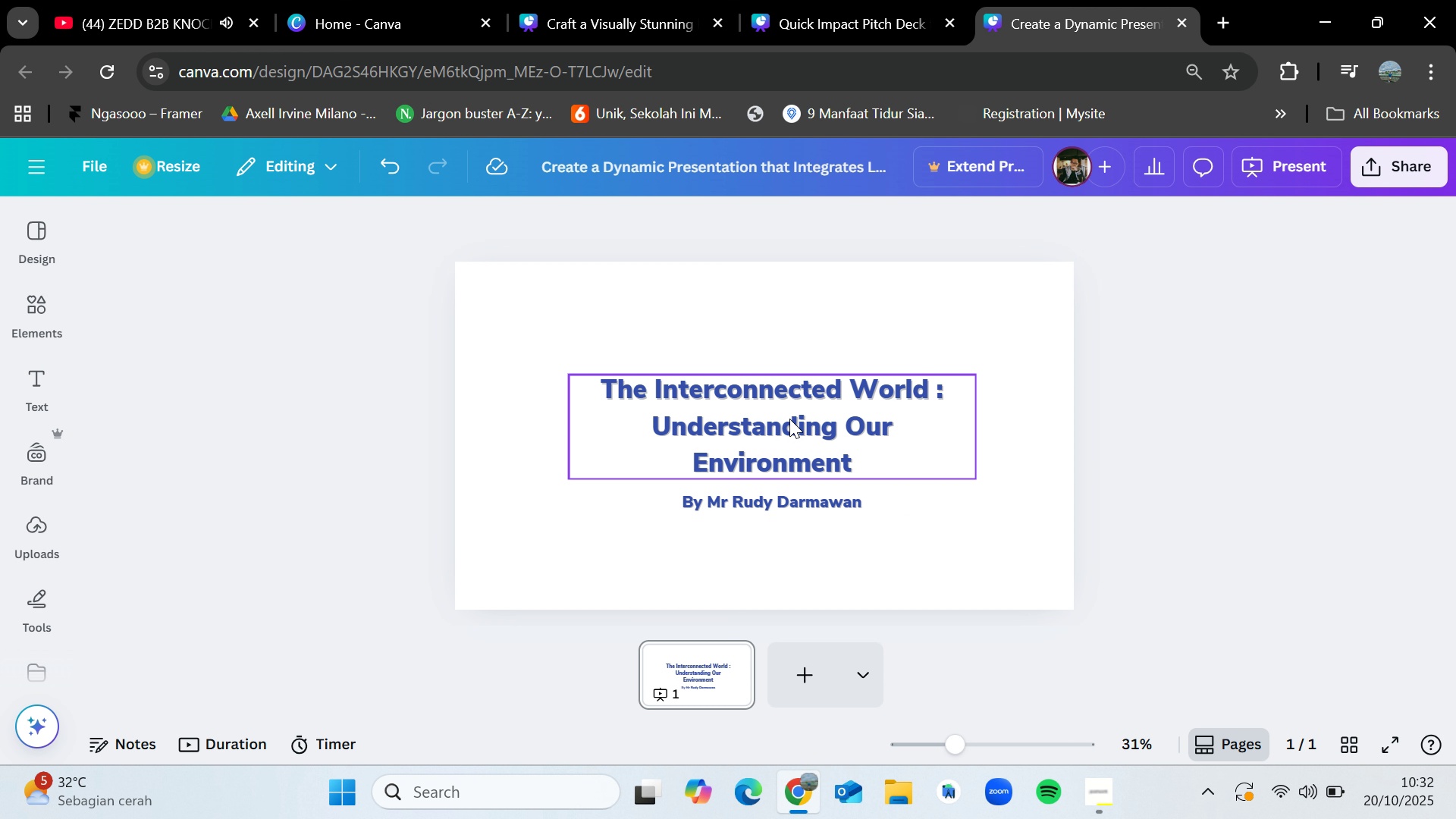 
left_click_drag(start_coordinate=[789, 426], to_coordinate=[791, 417])
 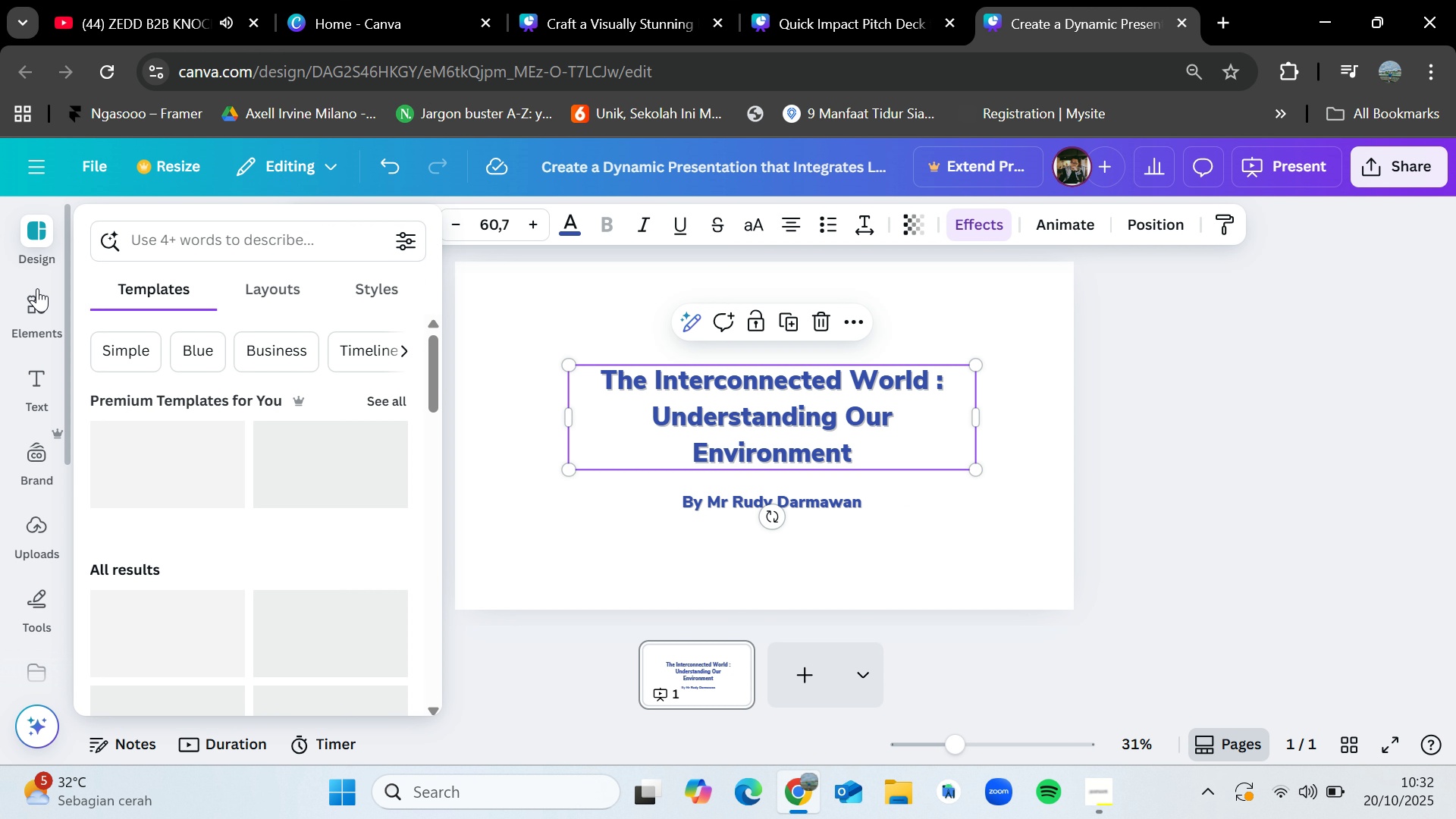 
left_click([37, 288])
 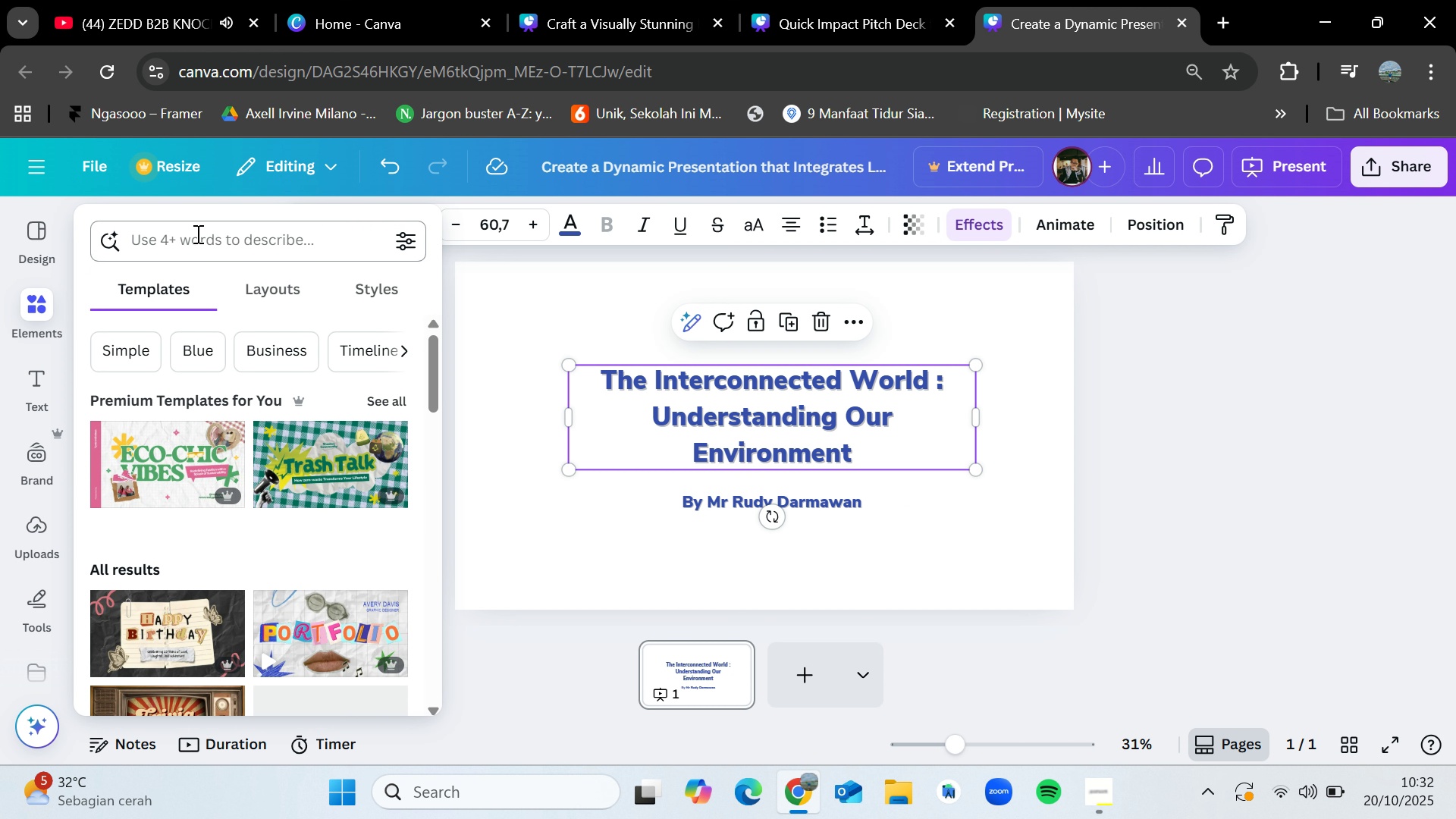 
left_click([196, 234])
 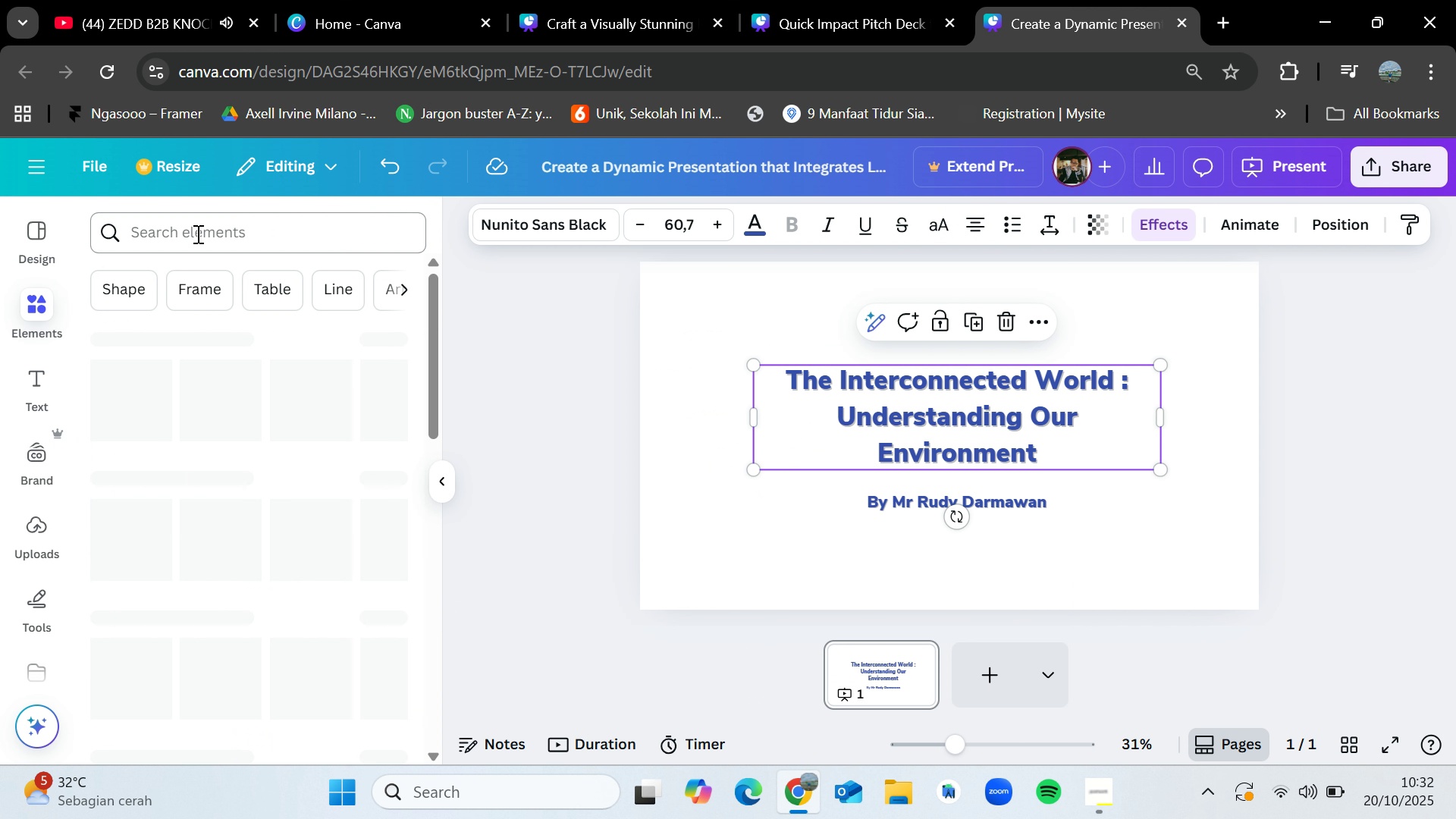 
type(enrinome)
 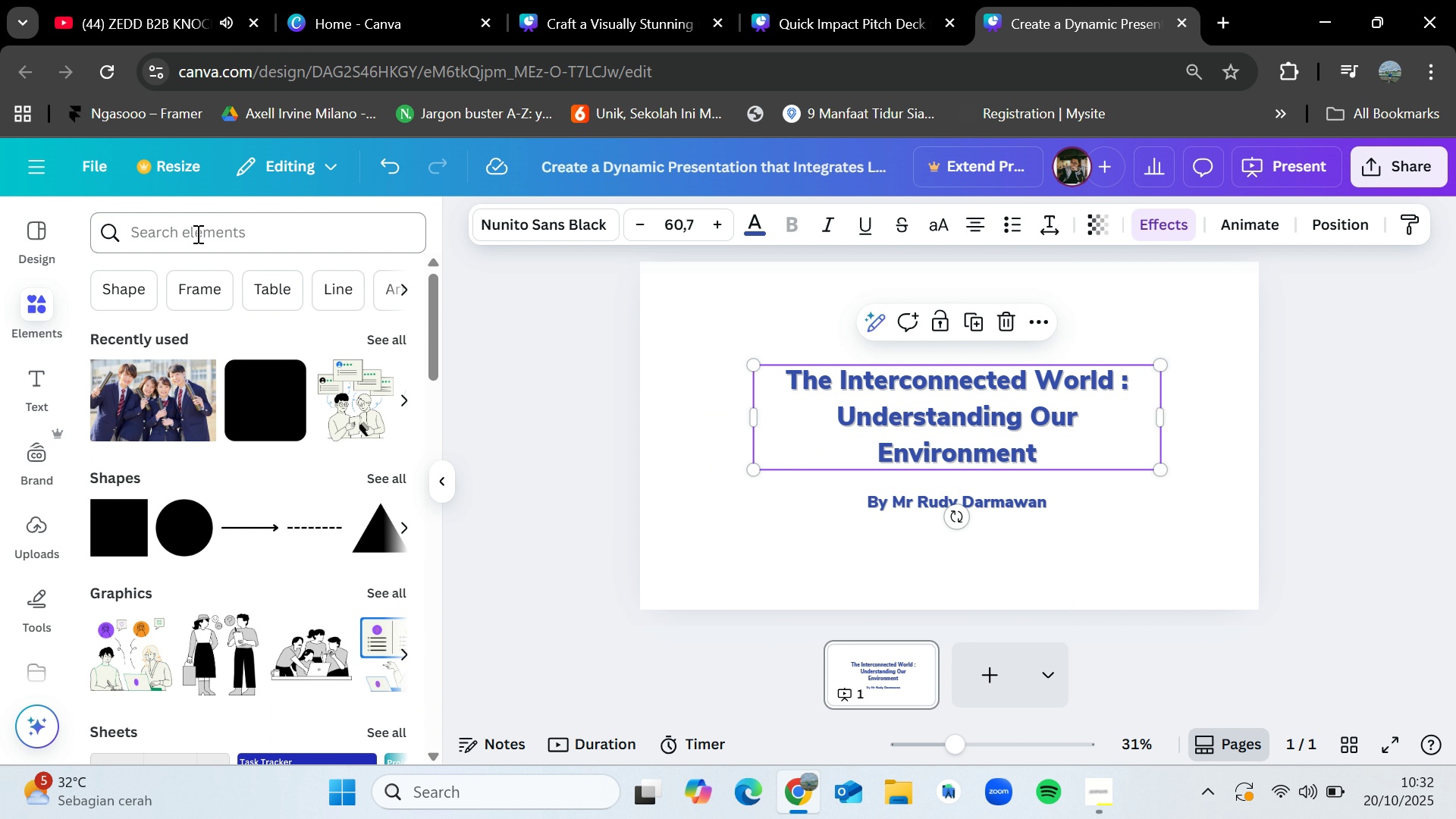 
left_click([196, 234])
 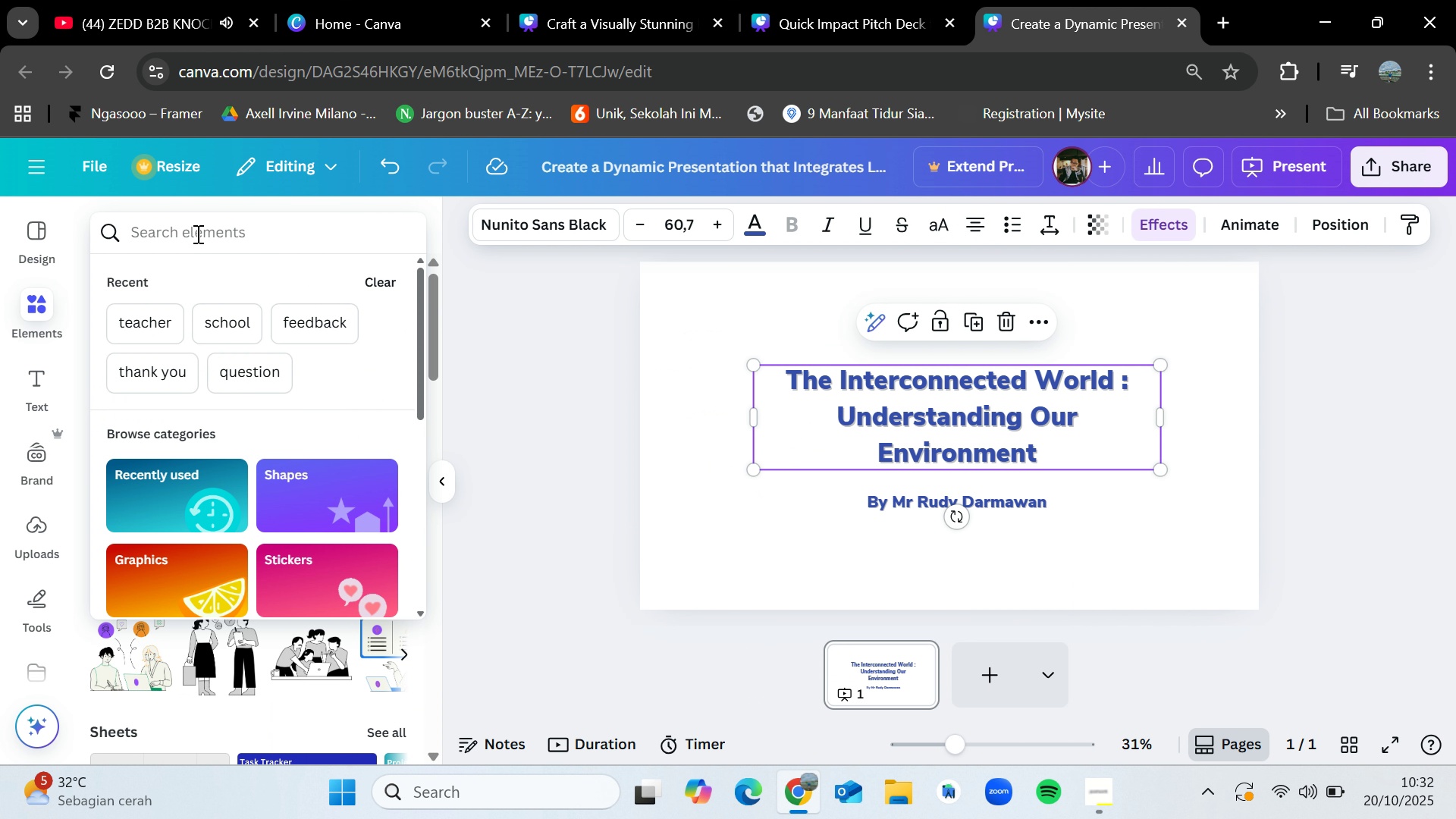 
type(environ)
 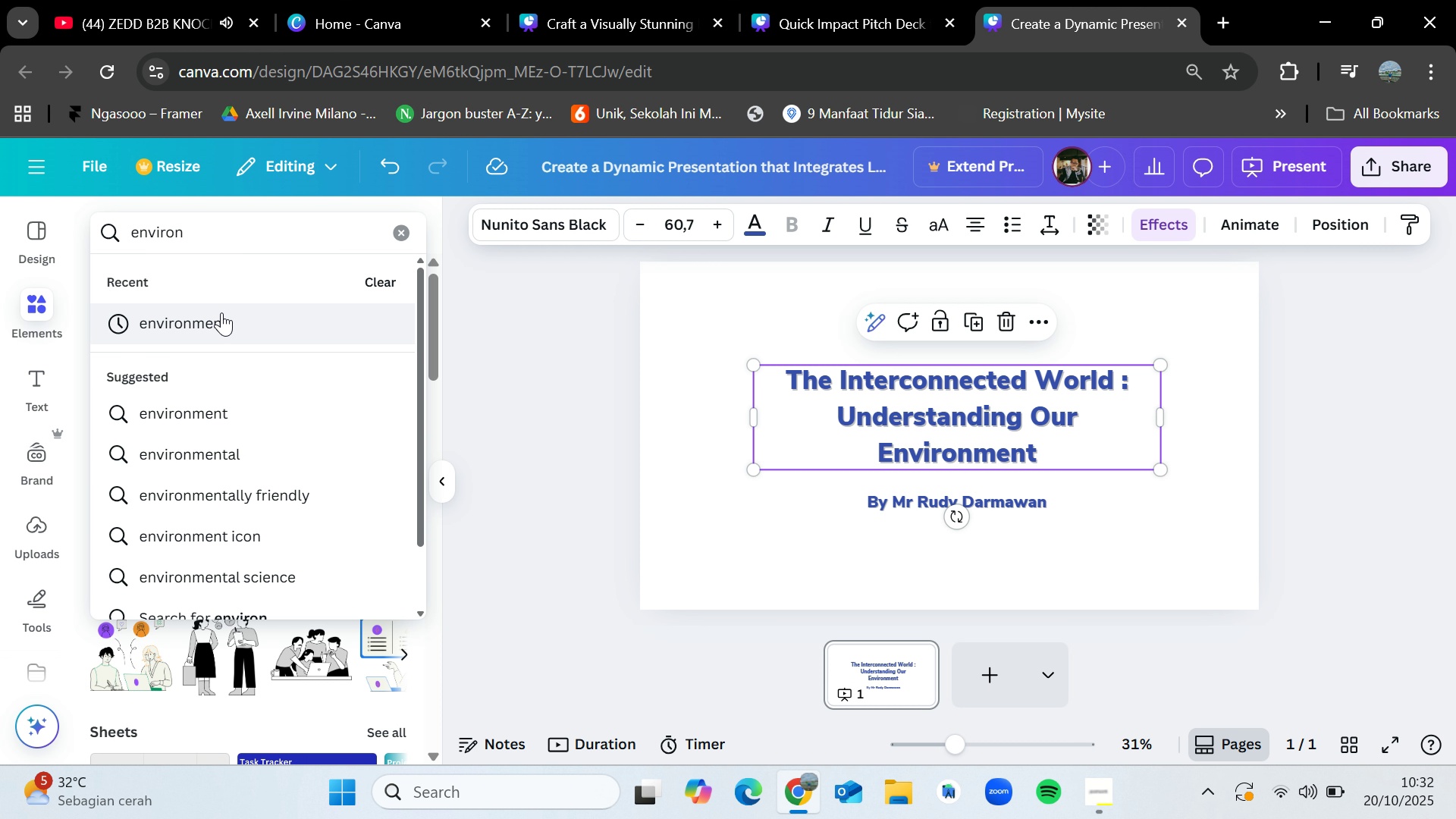 
left_click([222, 318])
 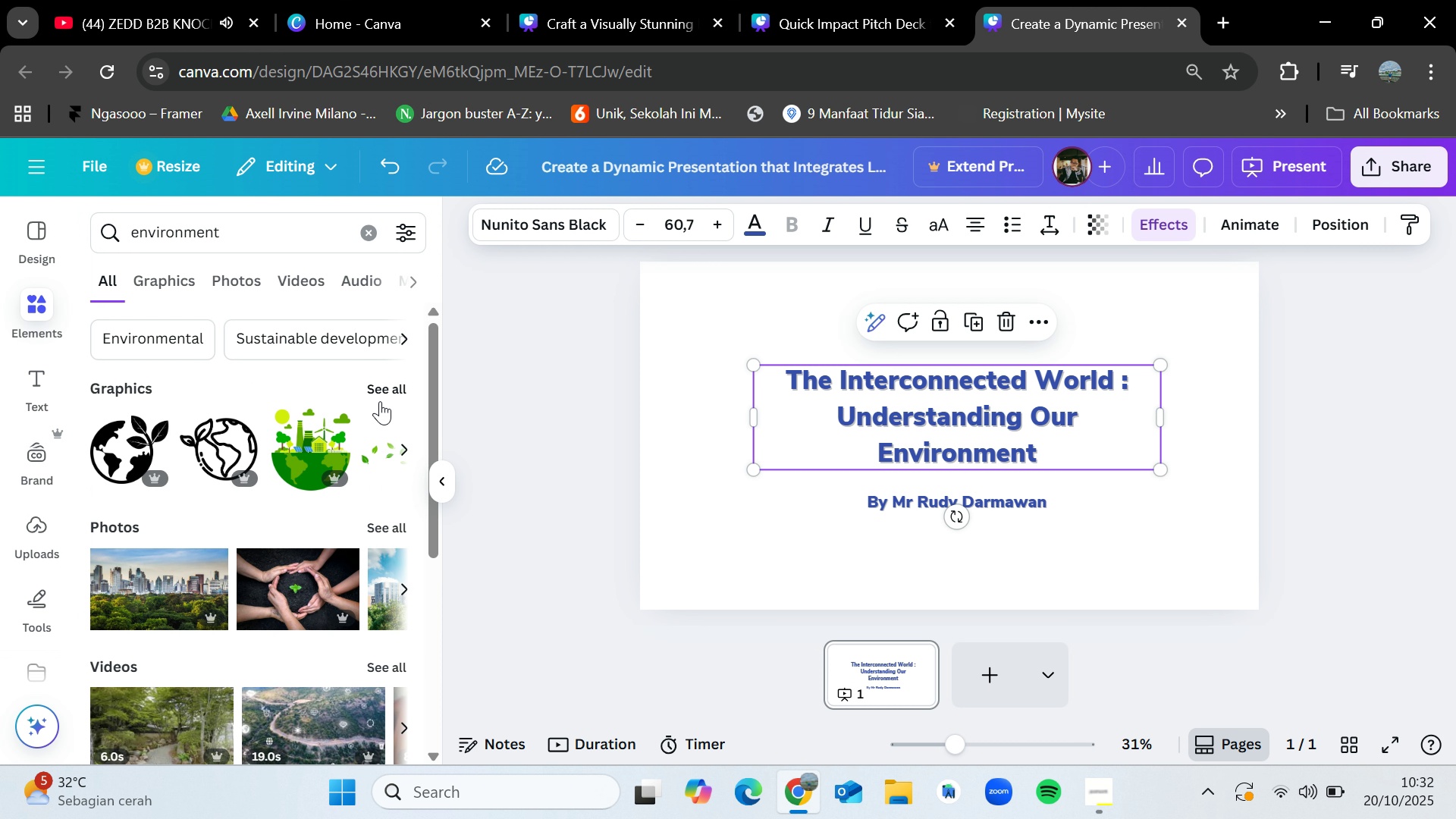 
left_click([399, 392])
 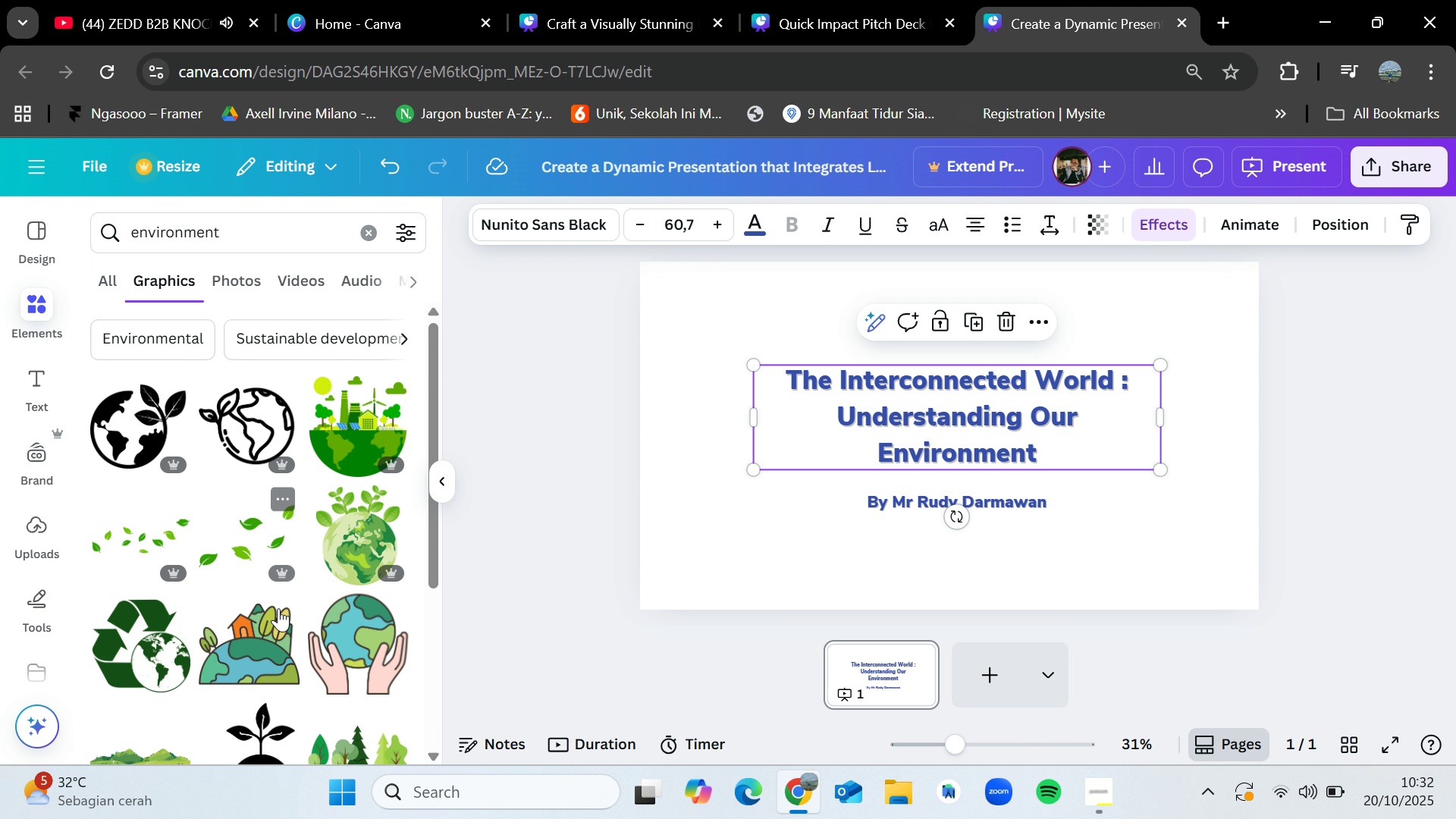 
scroll: coordinate [297, 618], scroll_direction: down, amount: 2.0
 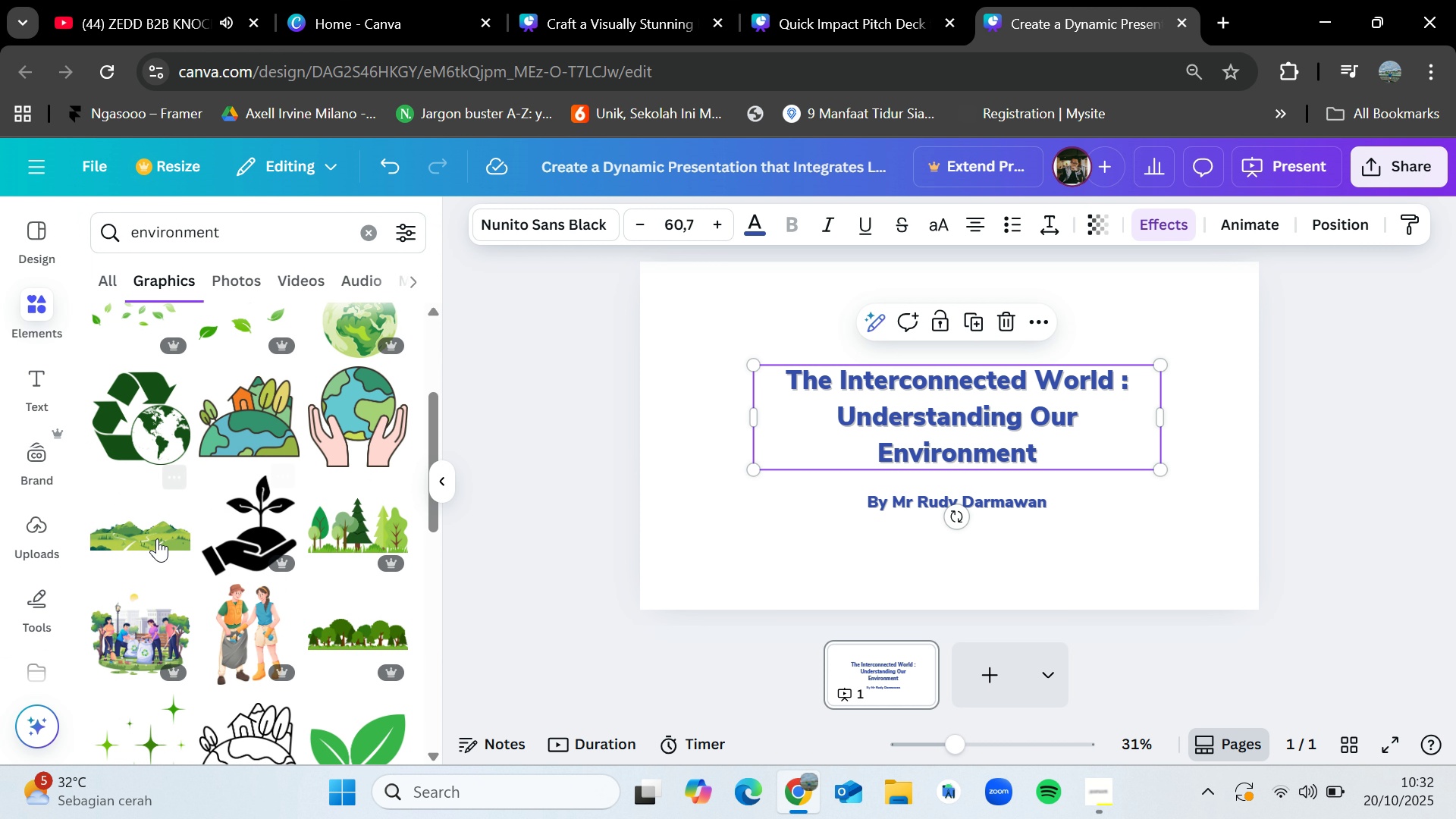 
left_click_drag(start_coordinate=[150, 538], to_coordinate=[718, 500])
 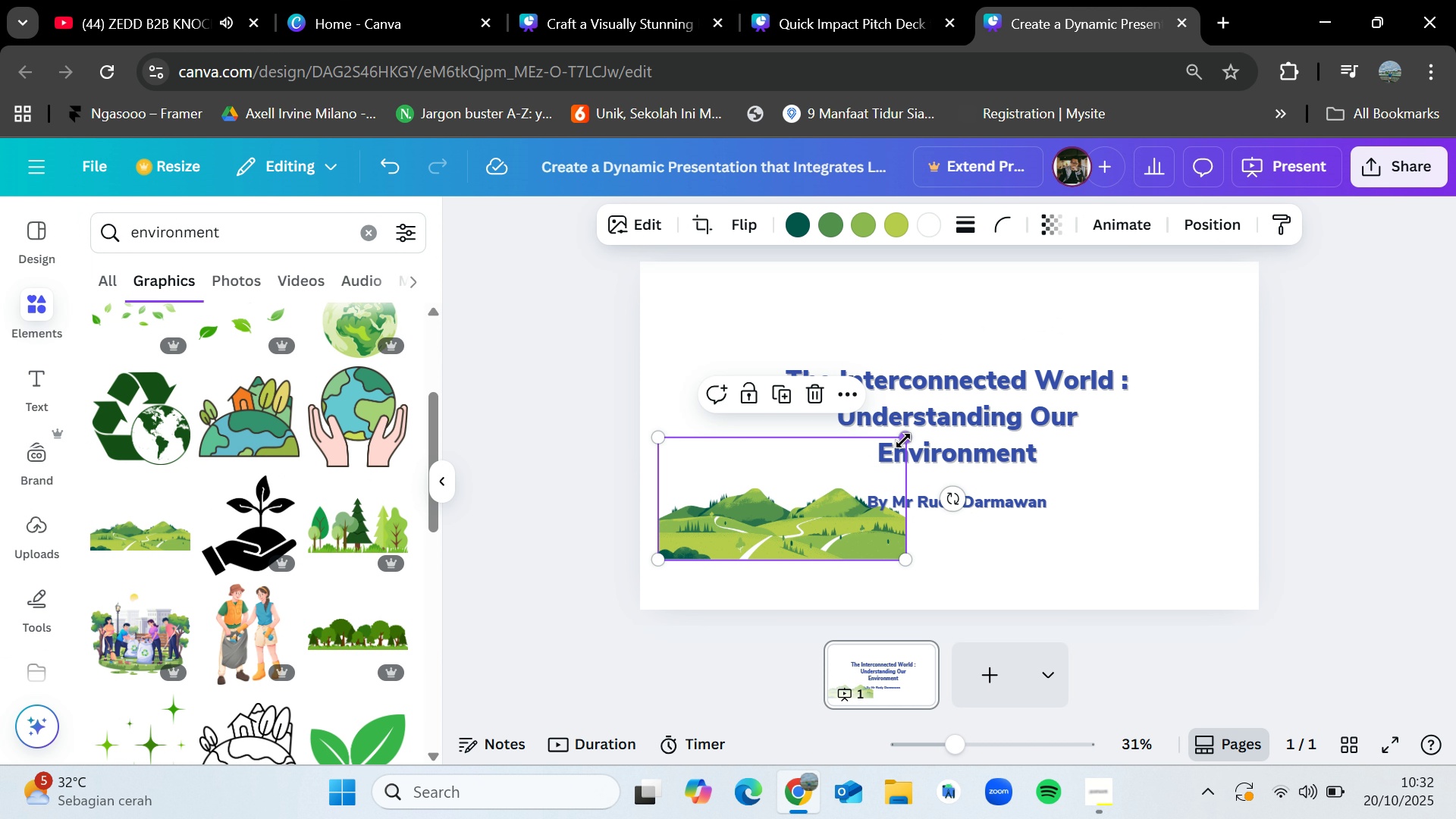 
left_click_drag(start_coordinate=[903, 441], to_coordinate=[1181, 428])
 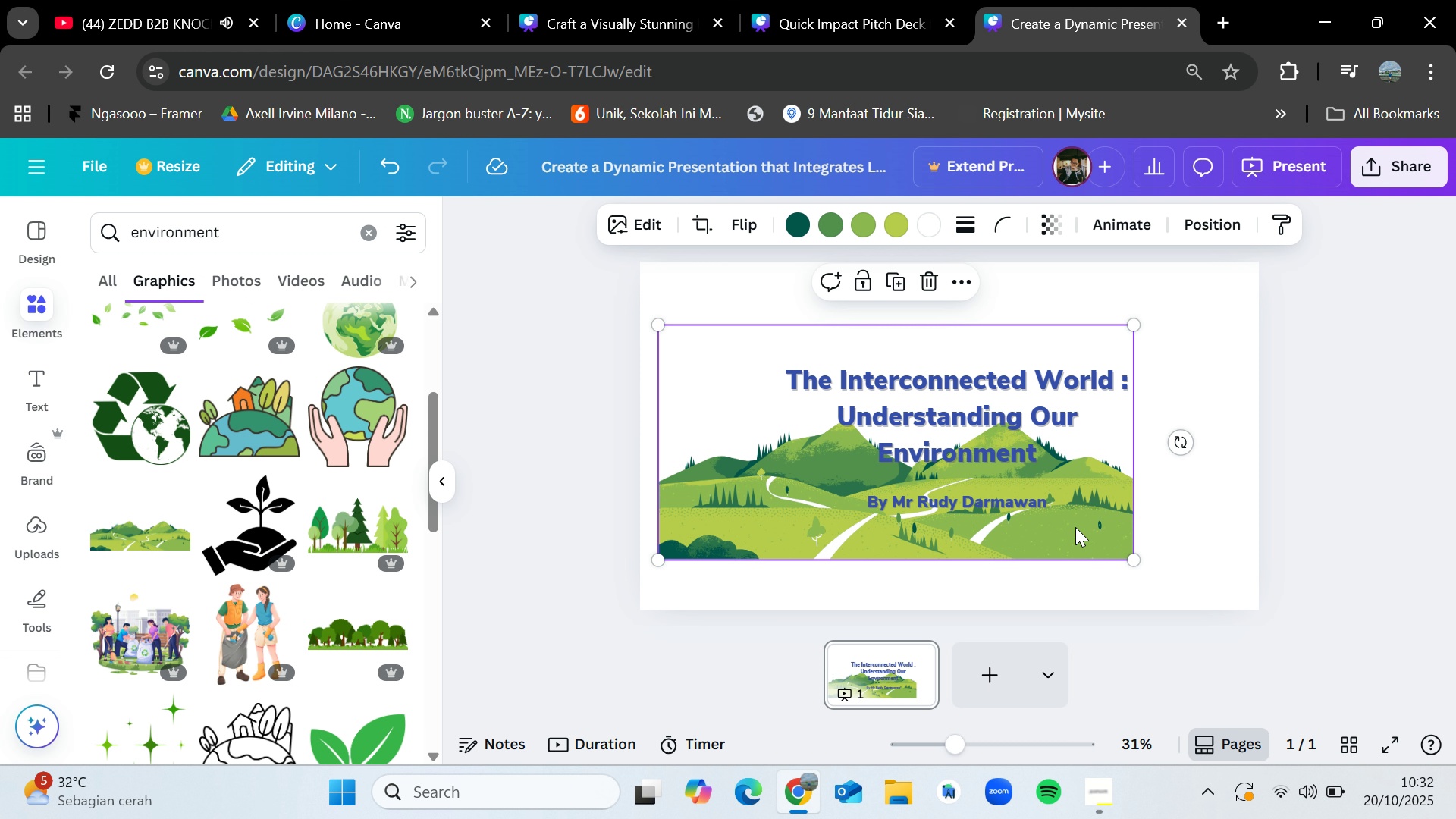 
left_click_drag(start_coordinate=[1075, 527], to_coordinate=[1040, 572])
 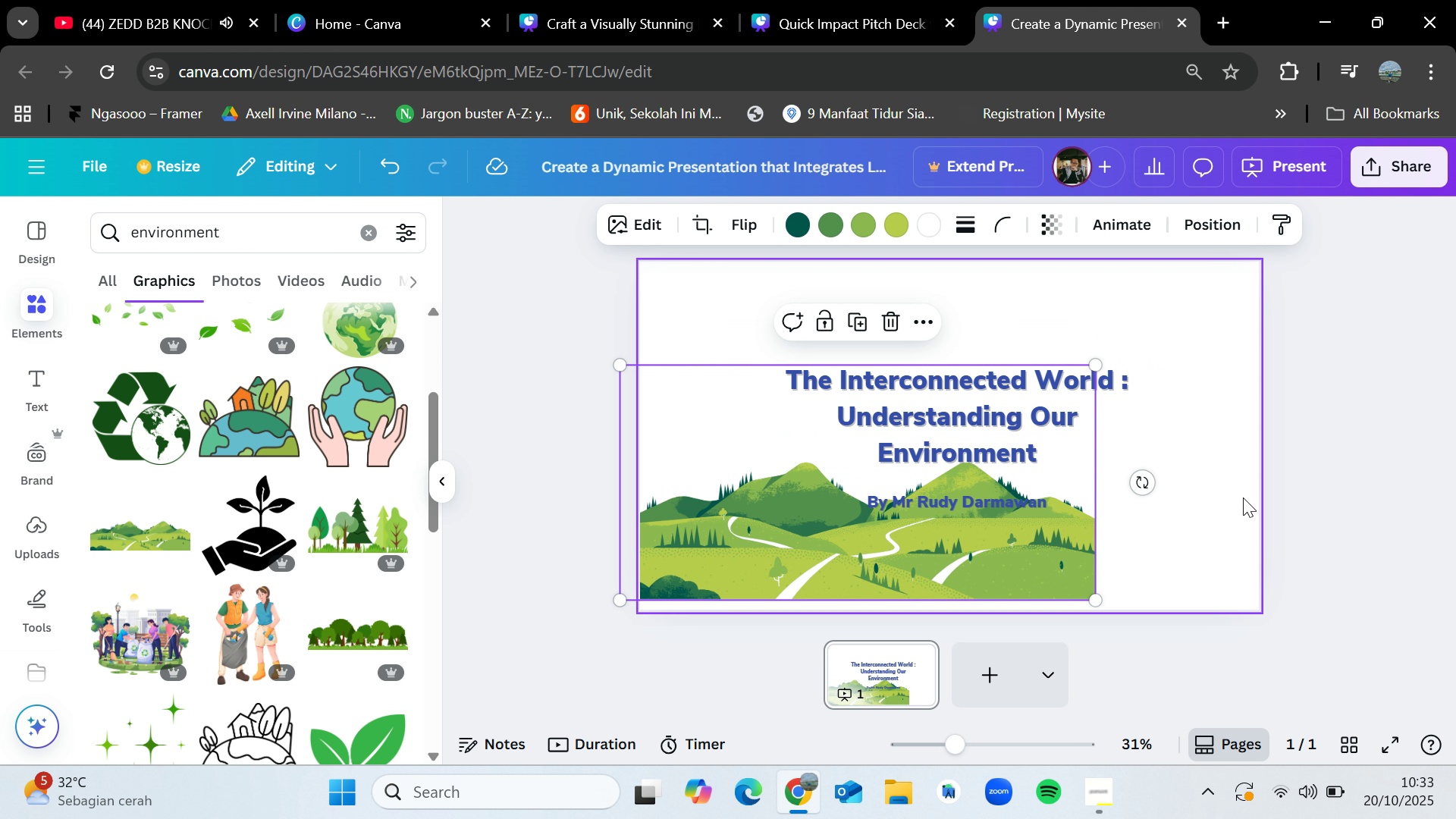 
left_click([1359, 447])
 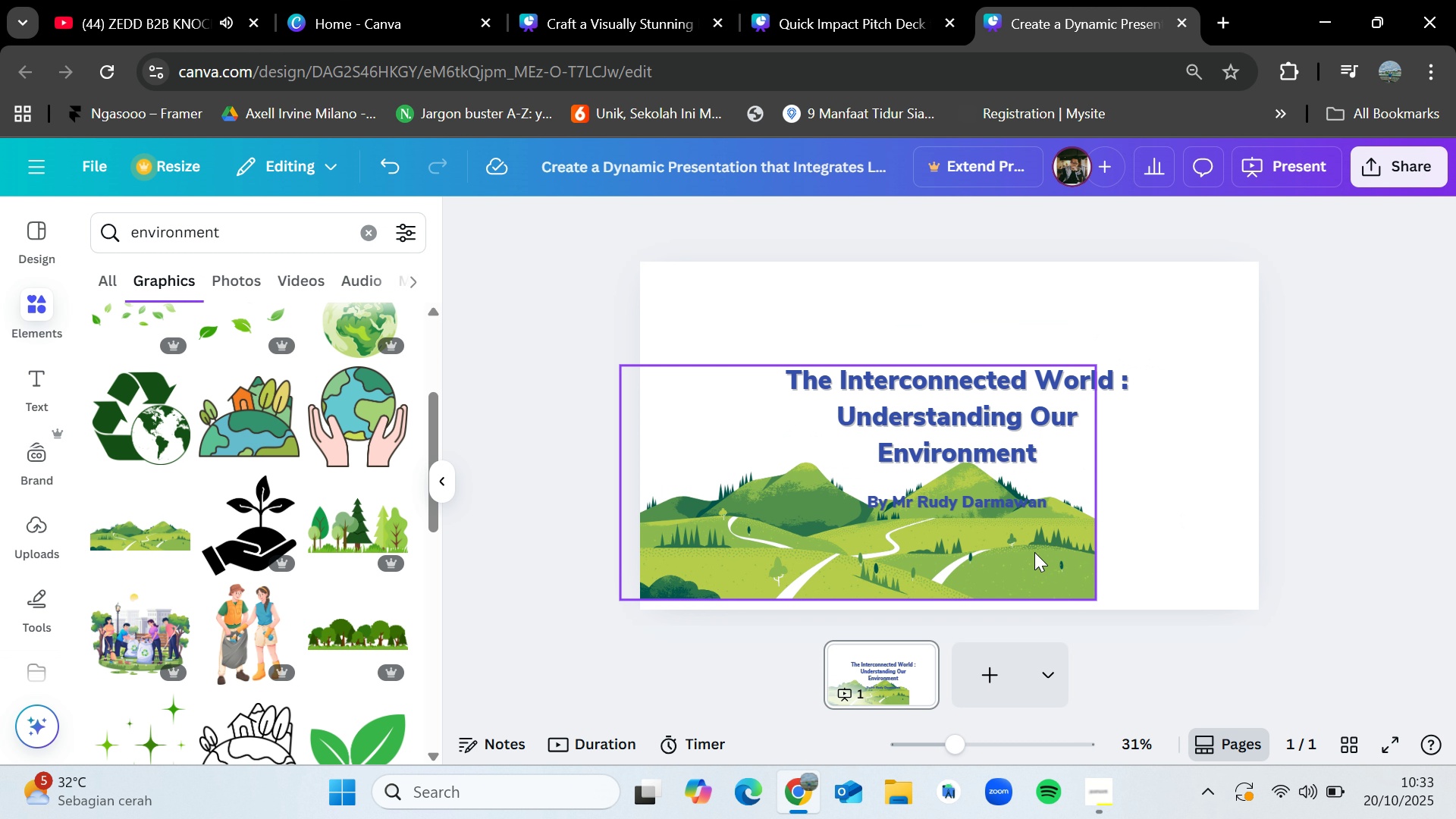 
left_click([1034, 552])
 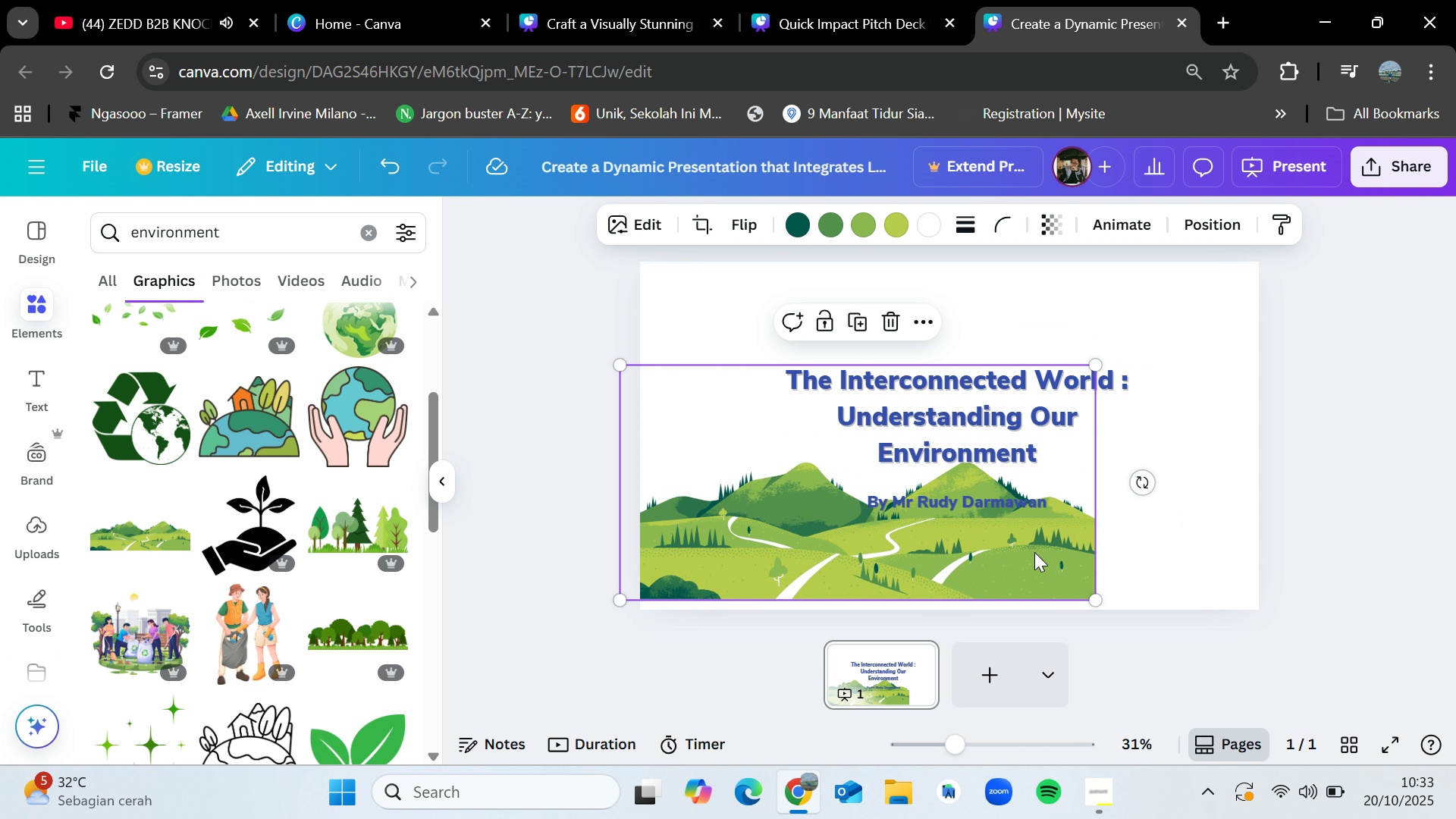 
key(Control+C)
 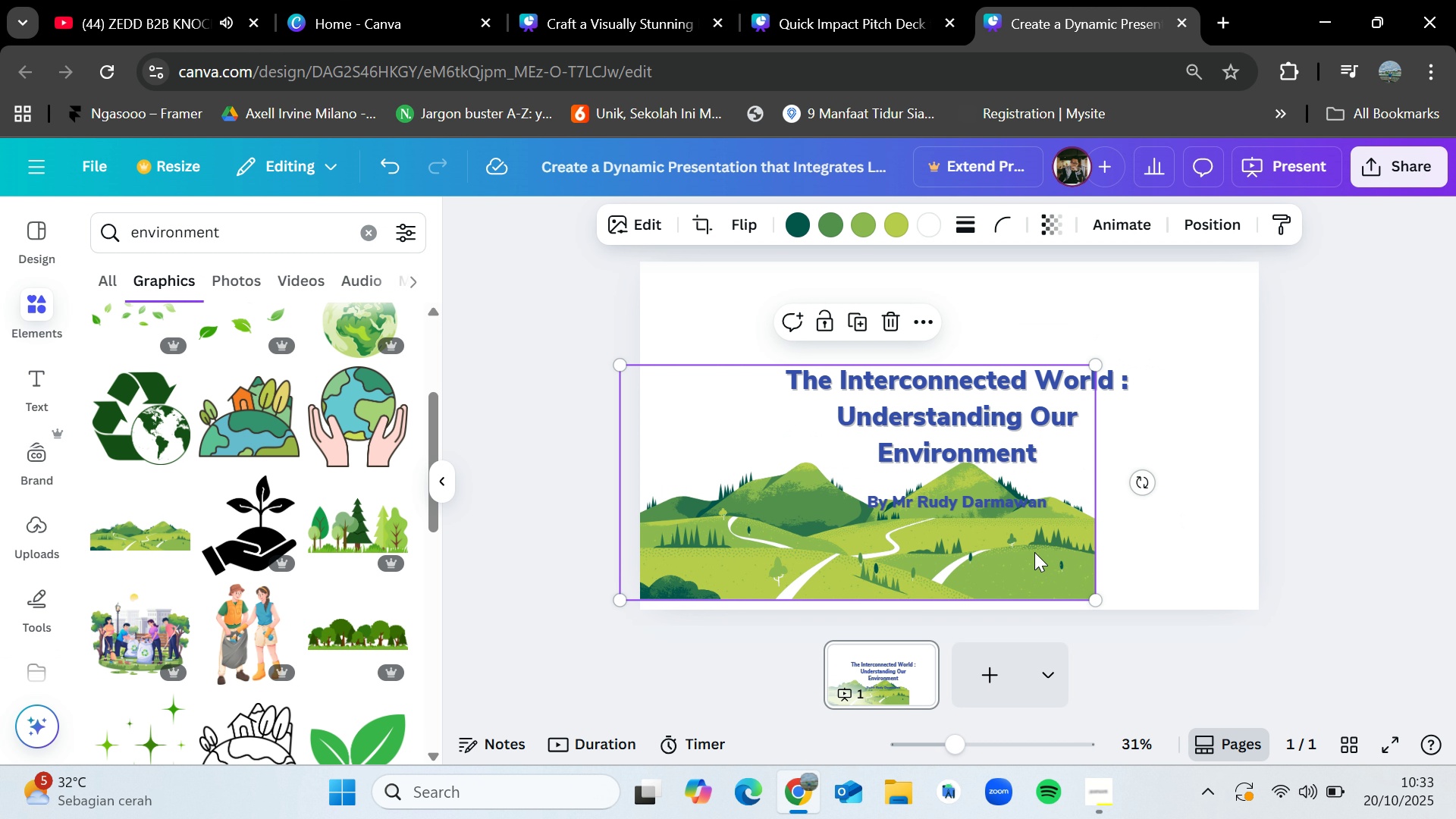 
key(Control+V)
 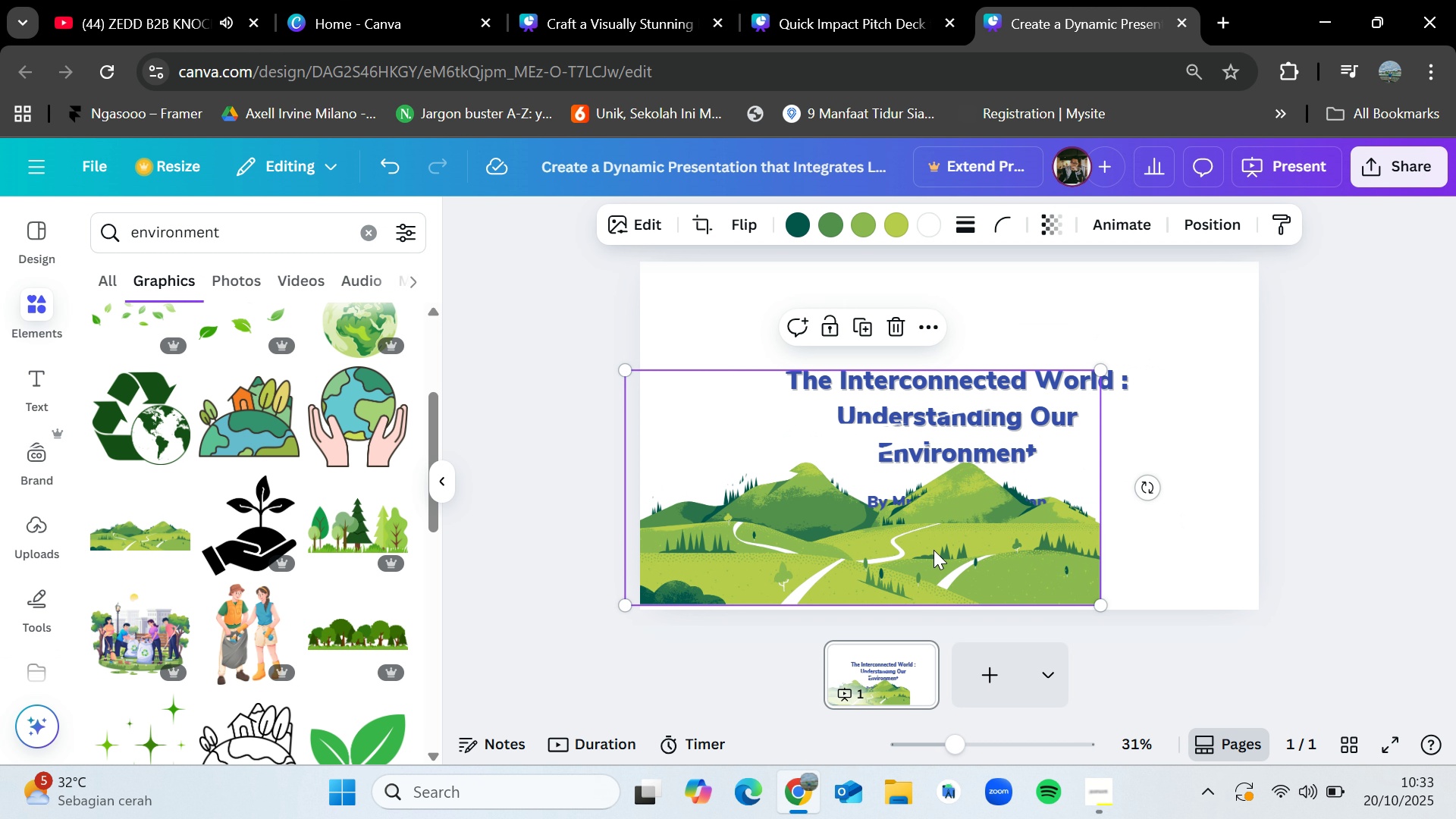 
left_click_drag(start_coordinate=[934, 550], to_coordinate=[1333, 548])
 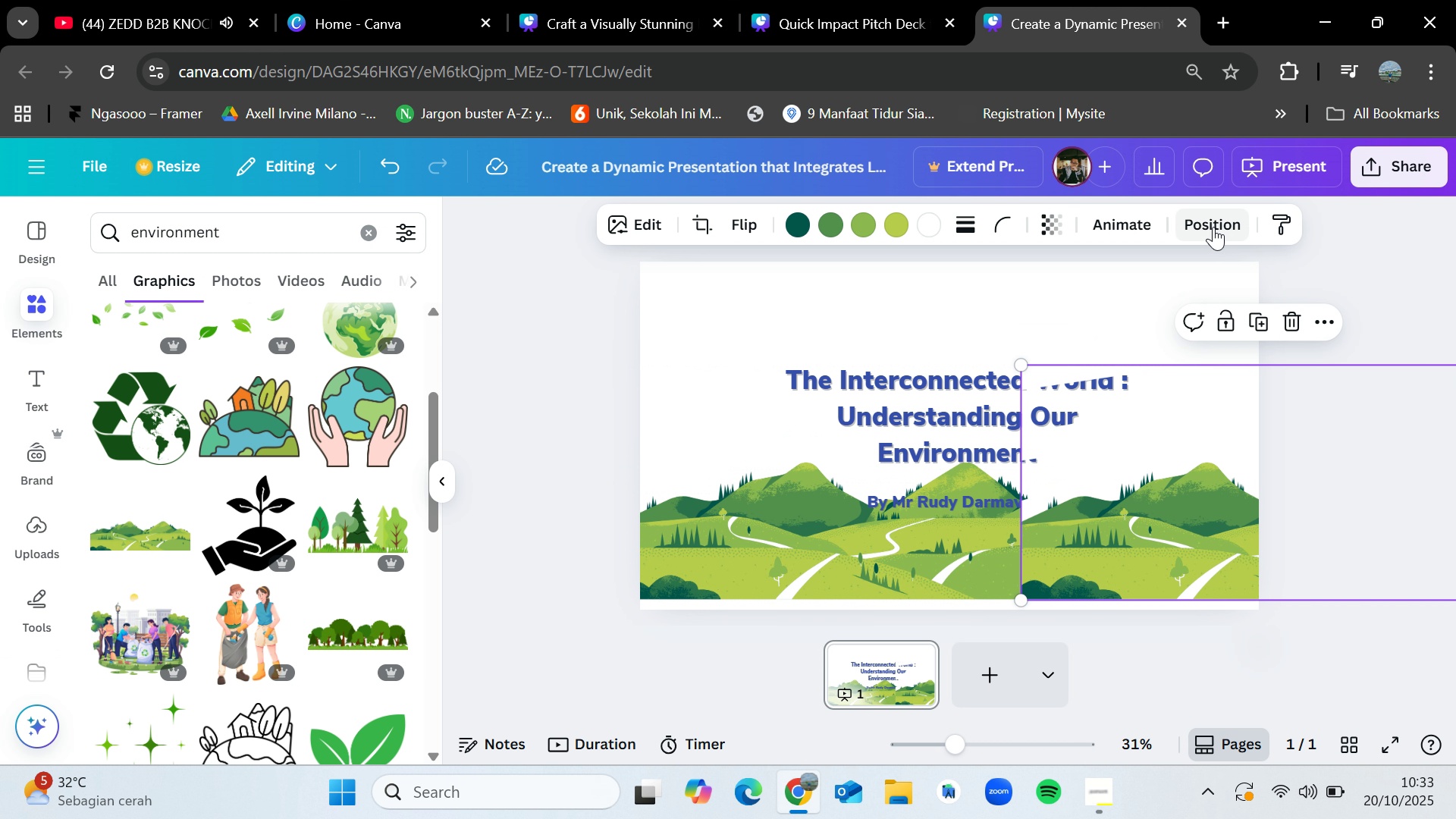 
left_click([1213, 225])
 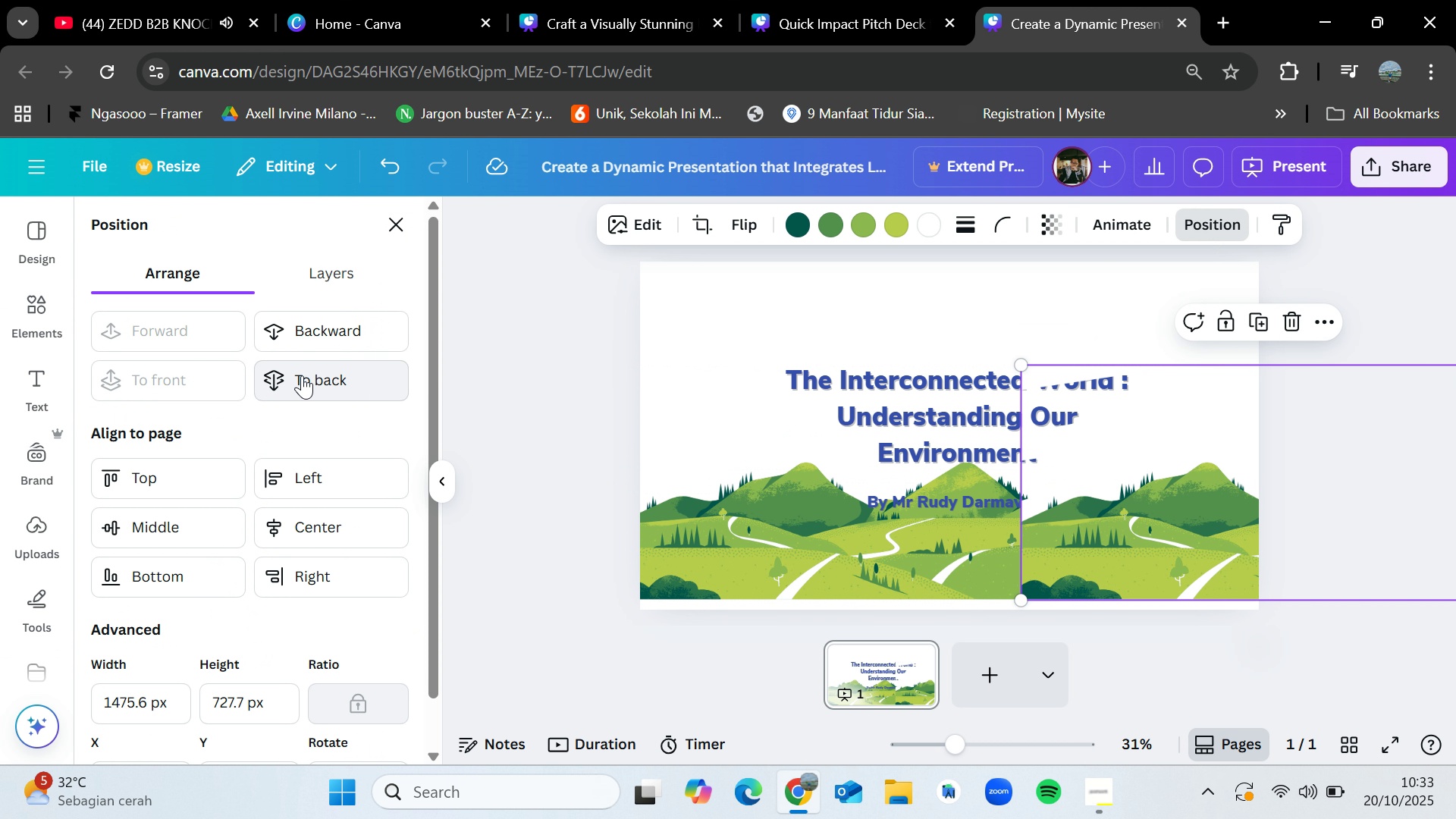 
left_click([304, 378])
 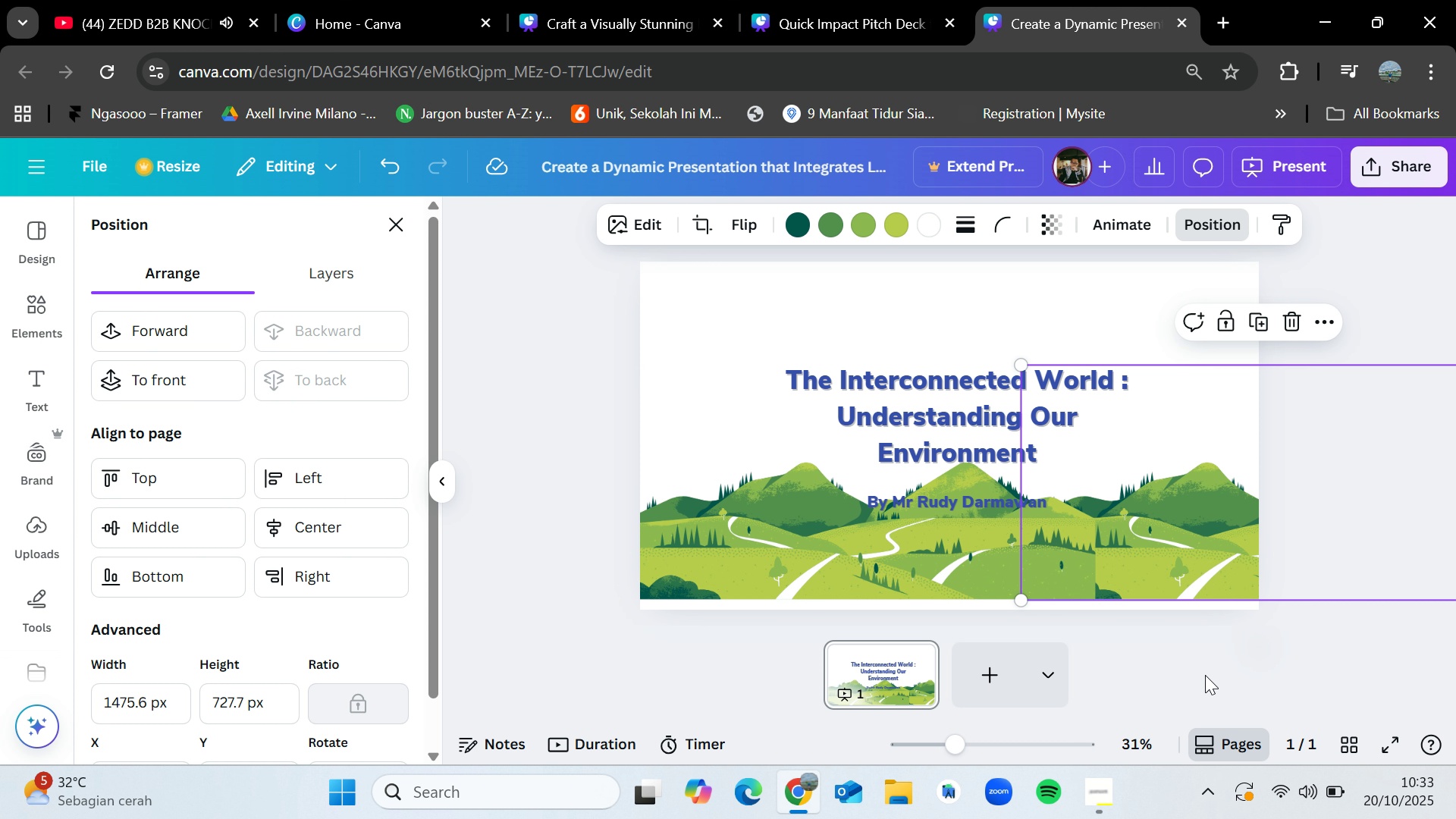 
left_click([1205, 675])
 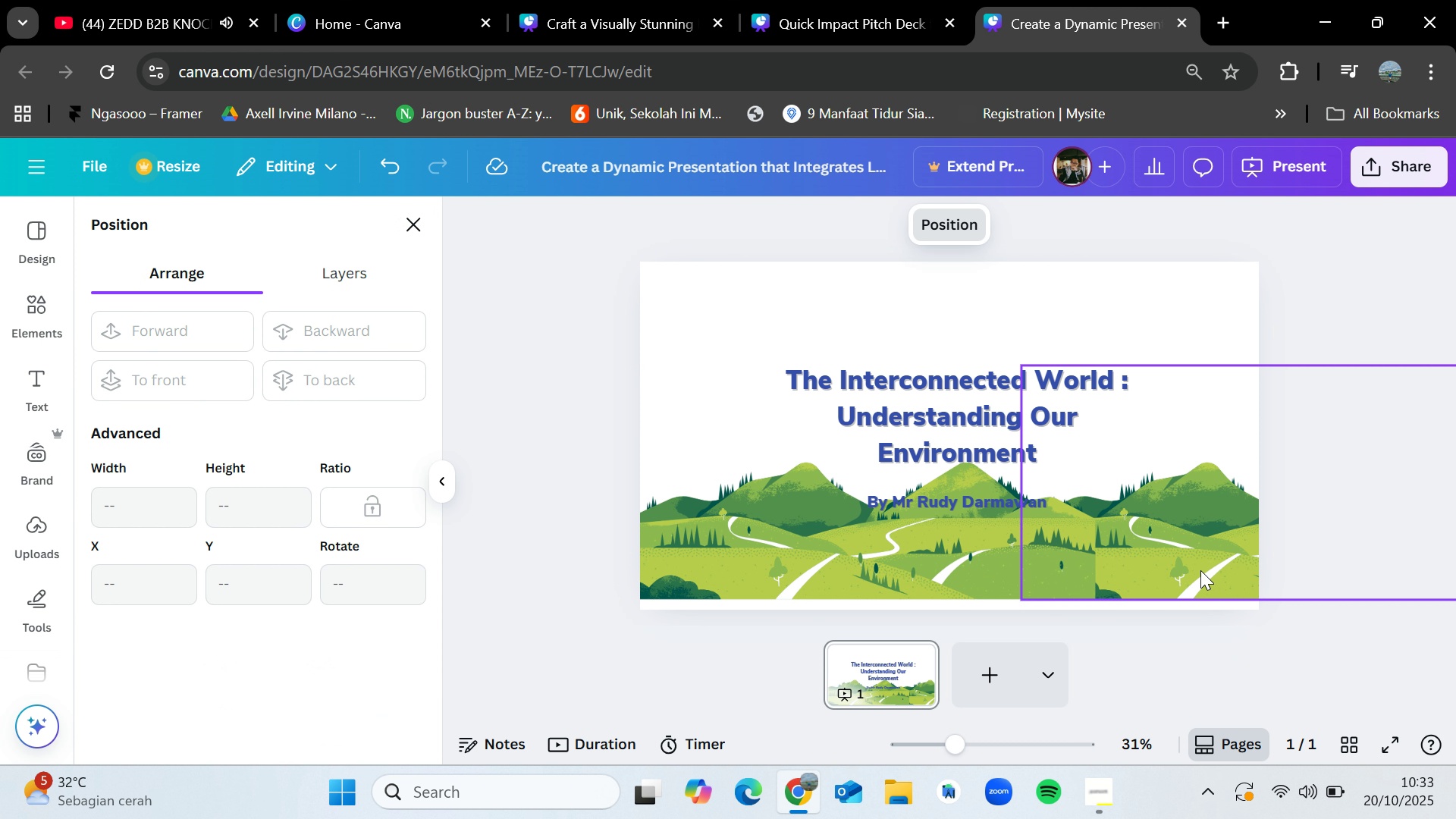 
left_click_drag(start_coordinate=[1200, 570], to_coordinate=[1093, 568])
 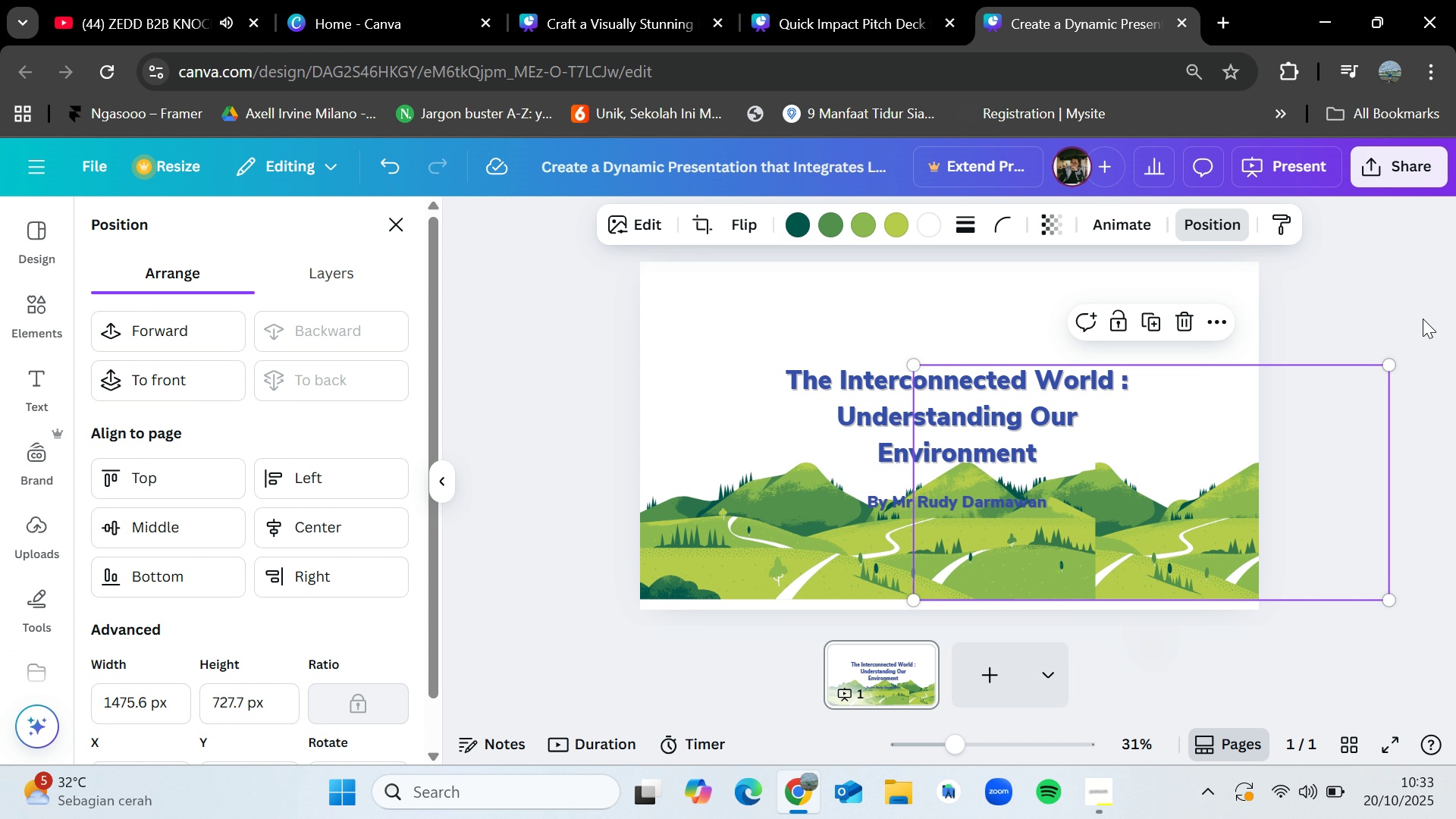 
key(Delete)
 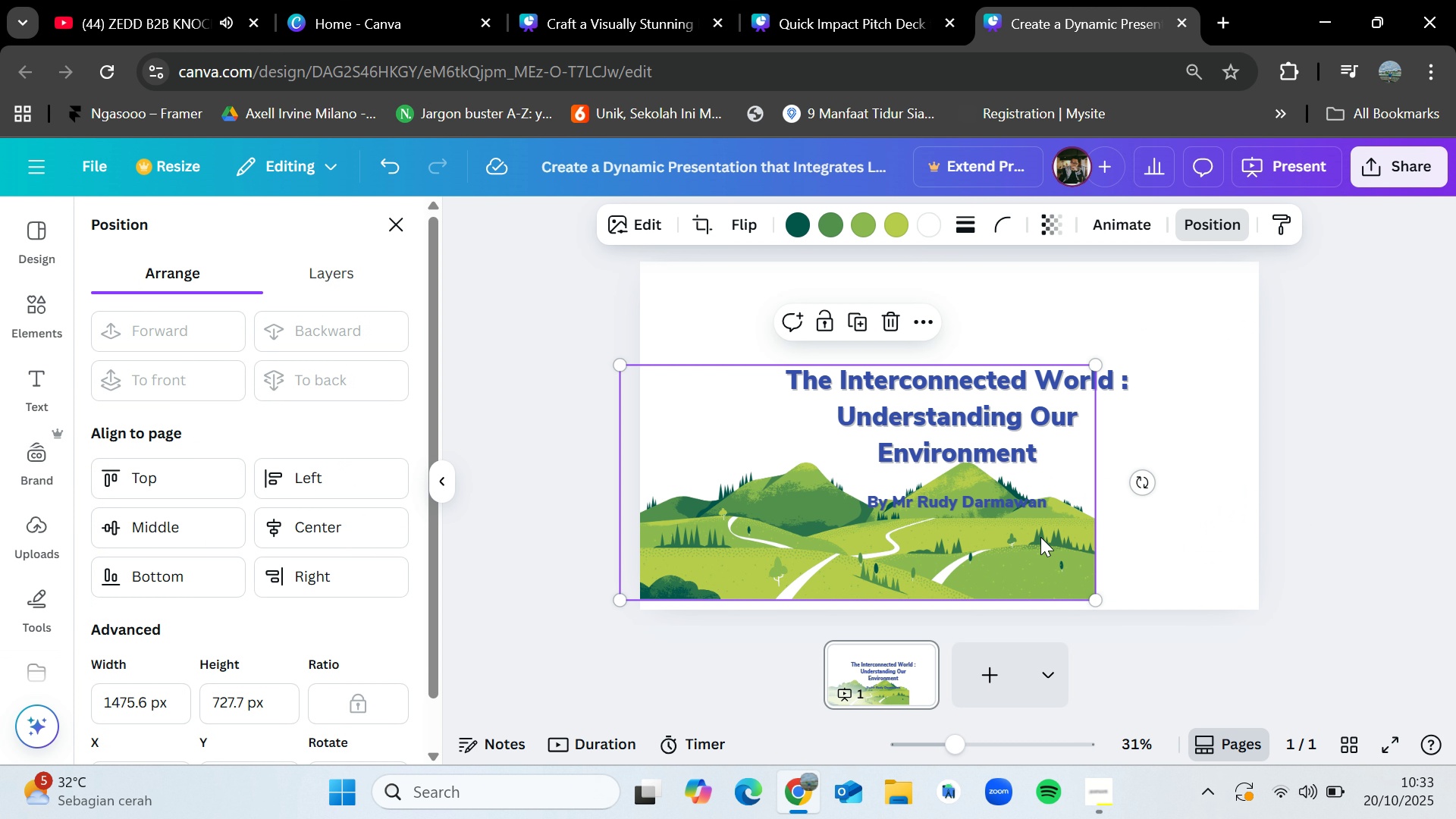 
left_click([1045, 537])
 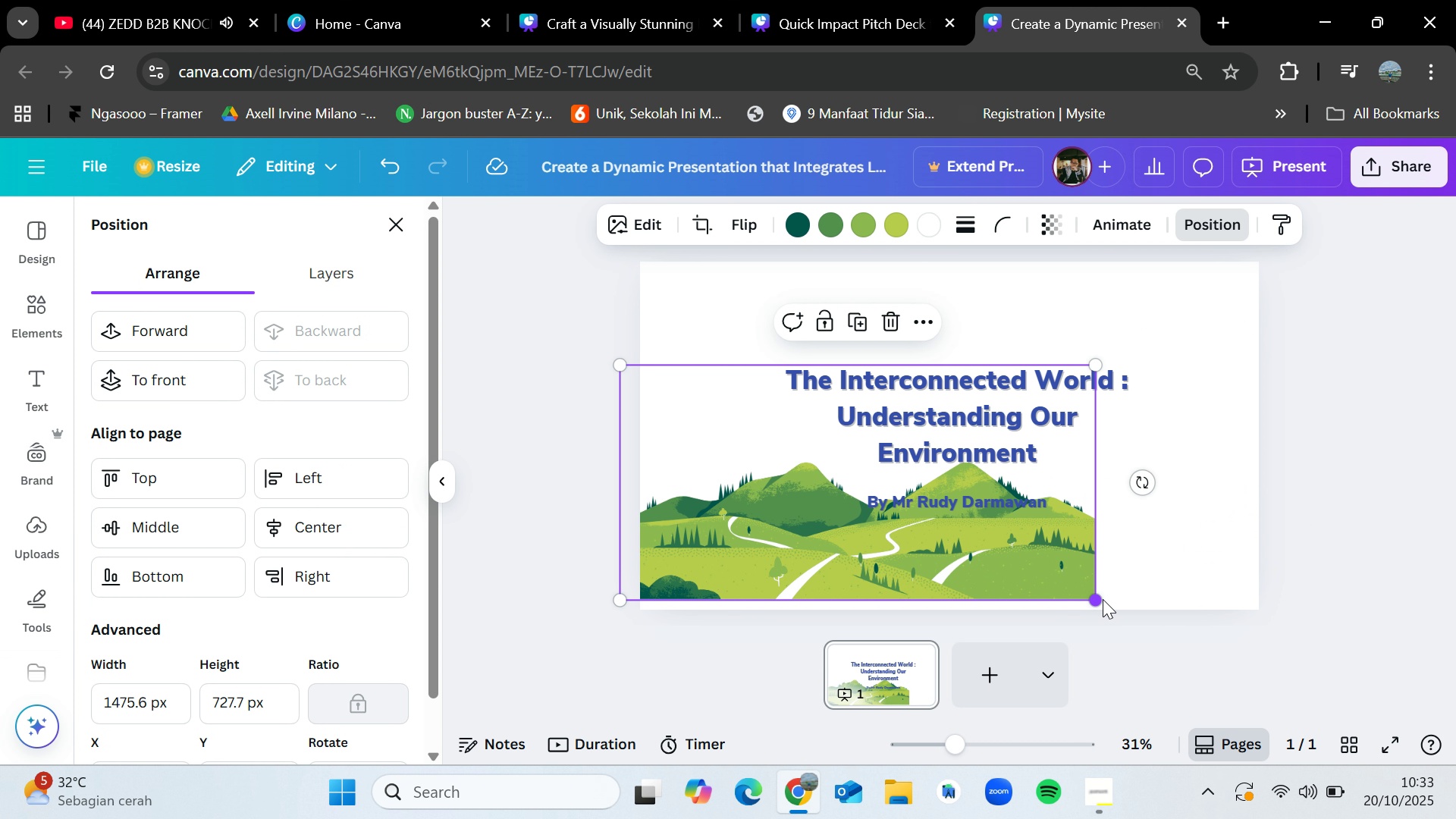 
left_click_drag(start_coordinate=[1103, 599], to_coordinate=[1116, 600])
 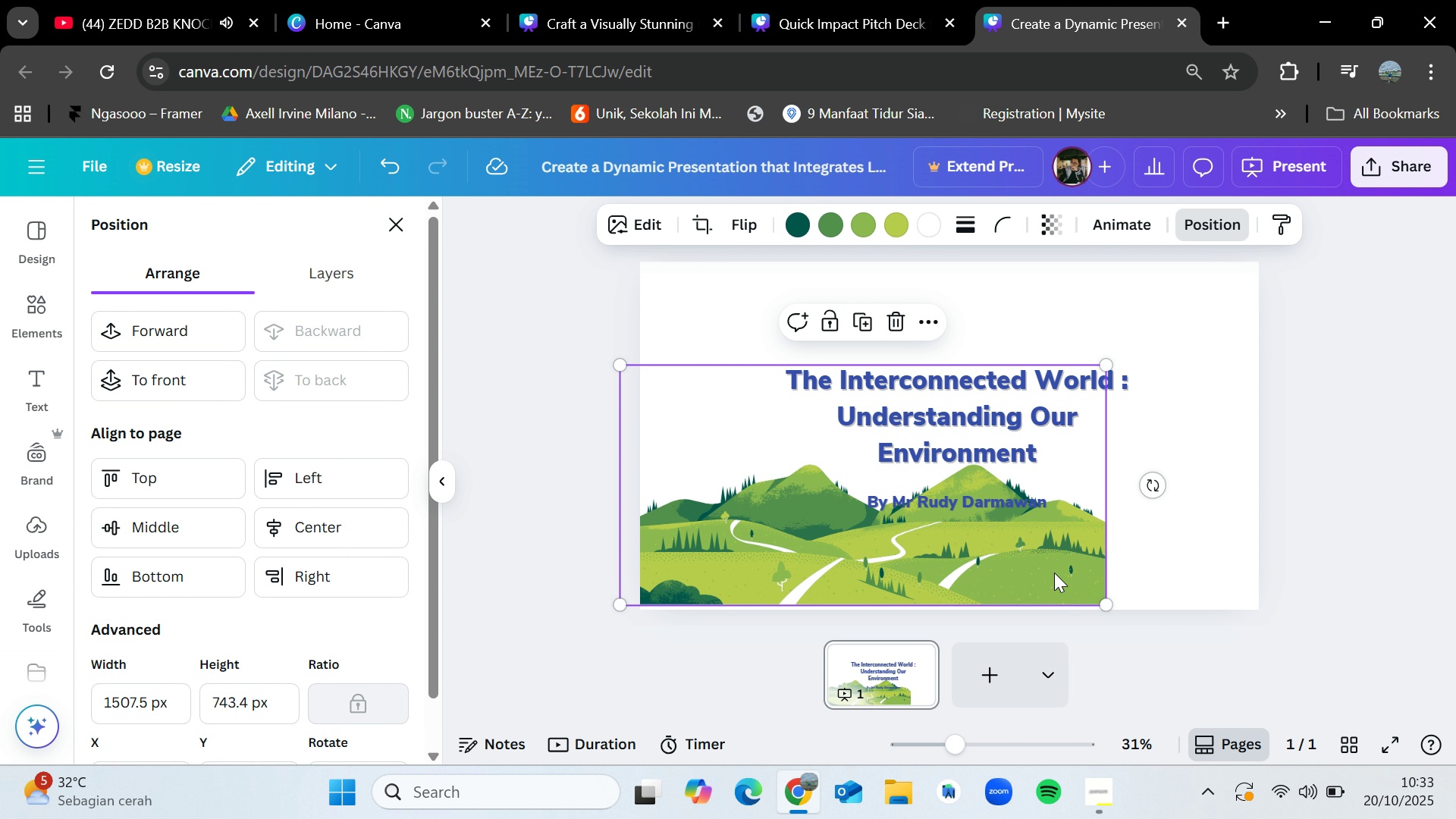 
left_click_drag(start_coordinate=[1046, 580], to_coordinate=[1097, 557])
 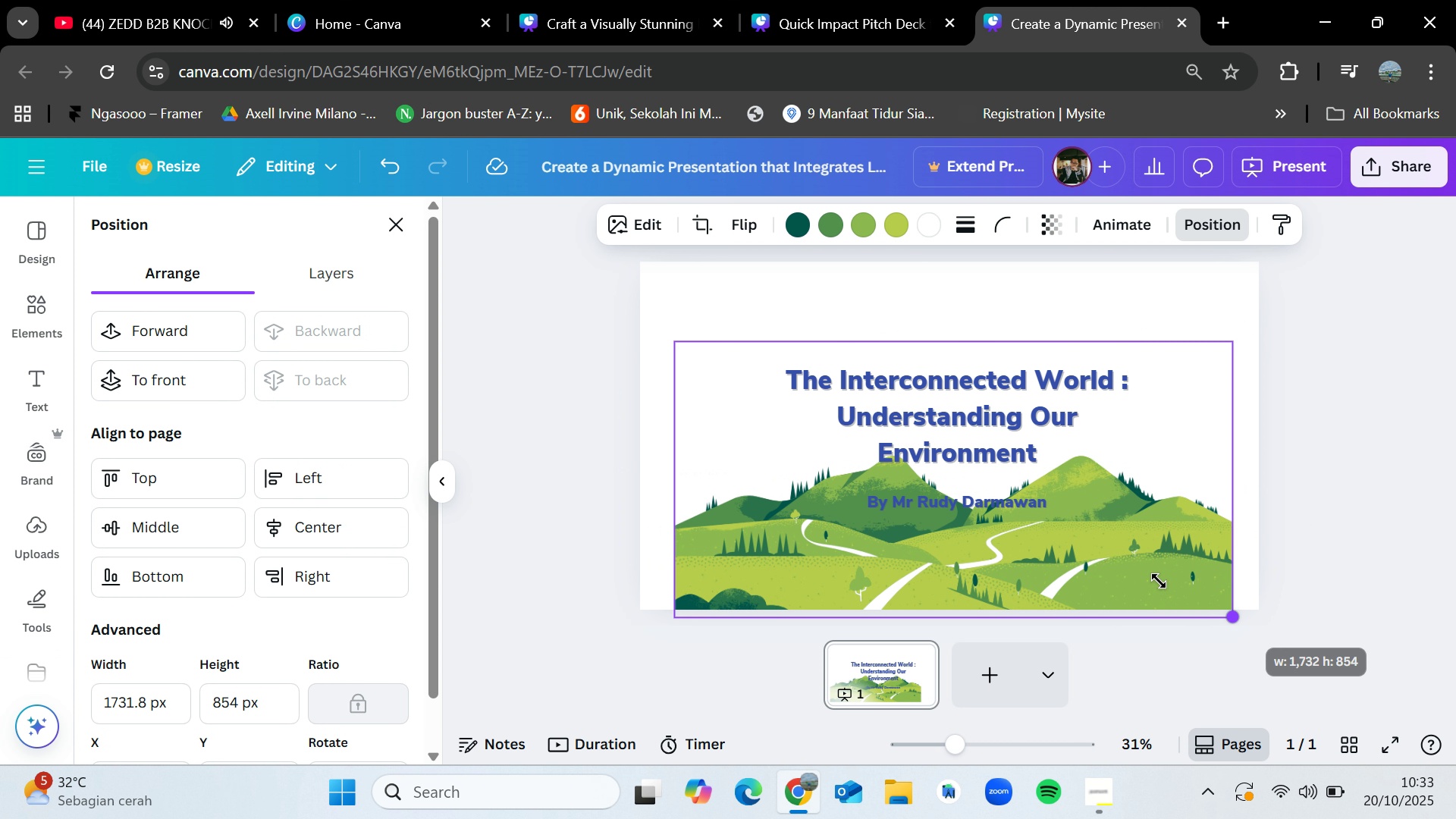 
left_click_drag(start_coordinate=[1159, 581], to_coordinate=[1270, 630])
 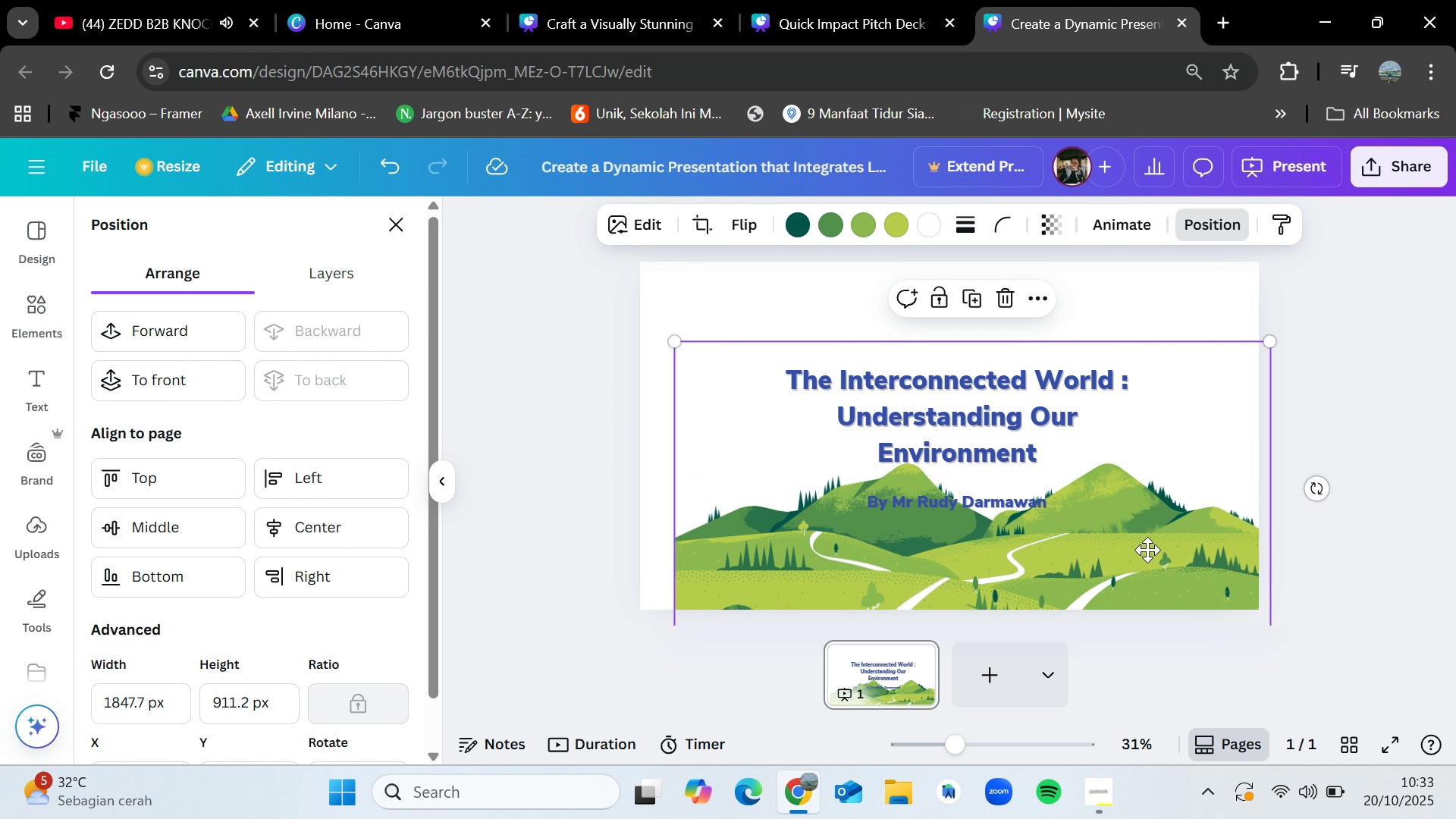 
left_click_drag(start_coordinate=[1180, 557], to_coordinate=[1141, 549])
 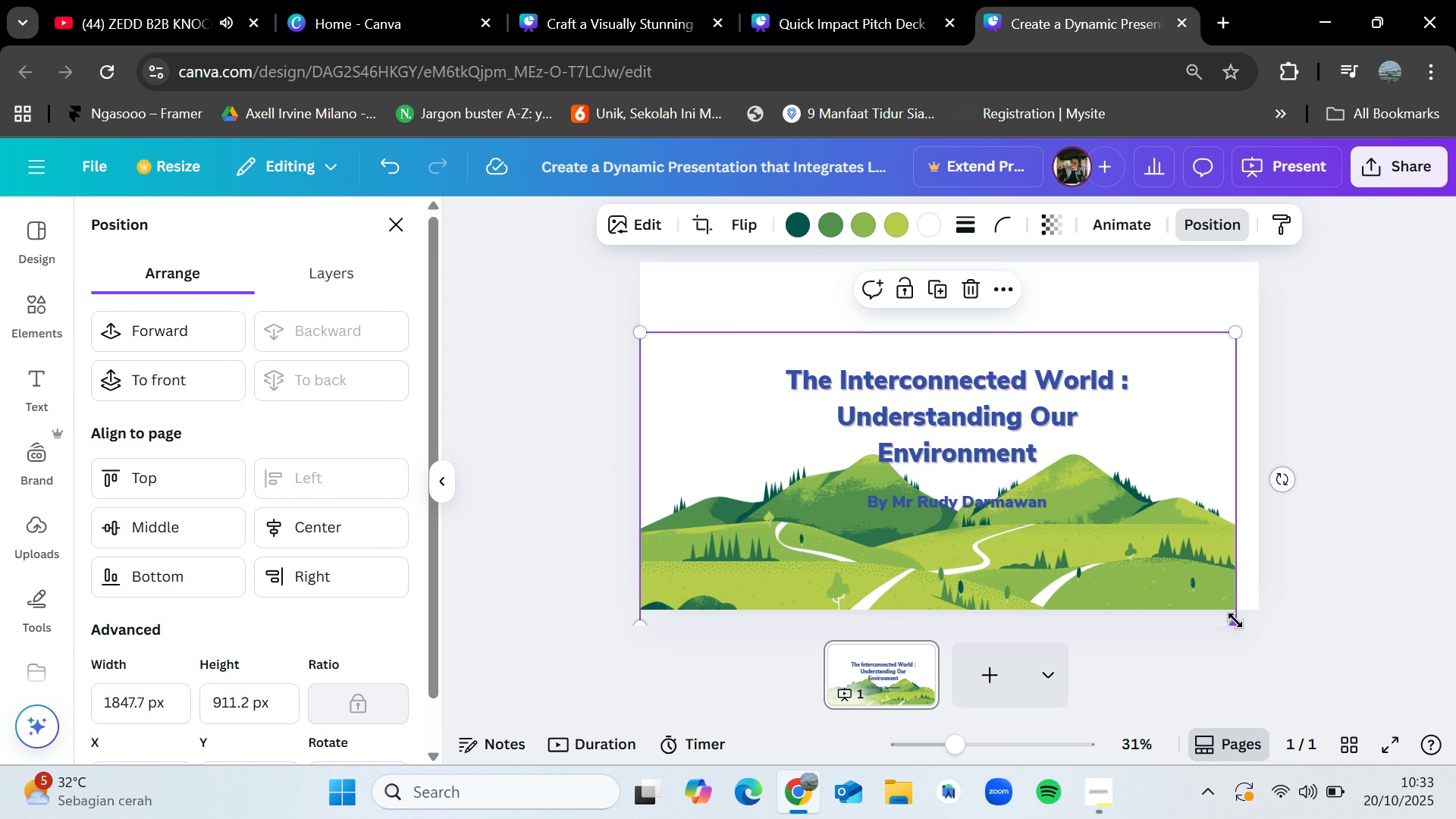 
left_click_drag(start_coordinate=[1235, 620], to_coordinate=[1268, 639])
 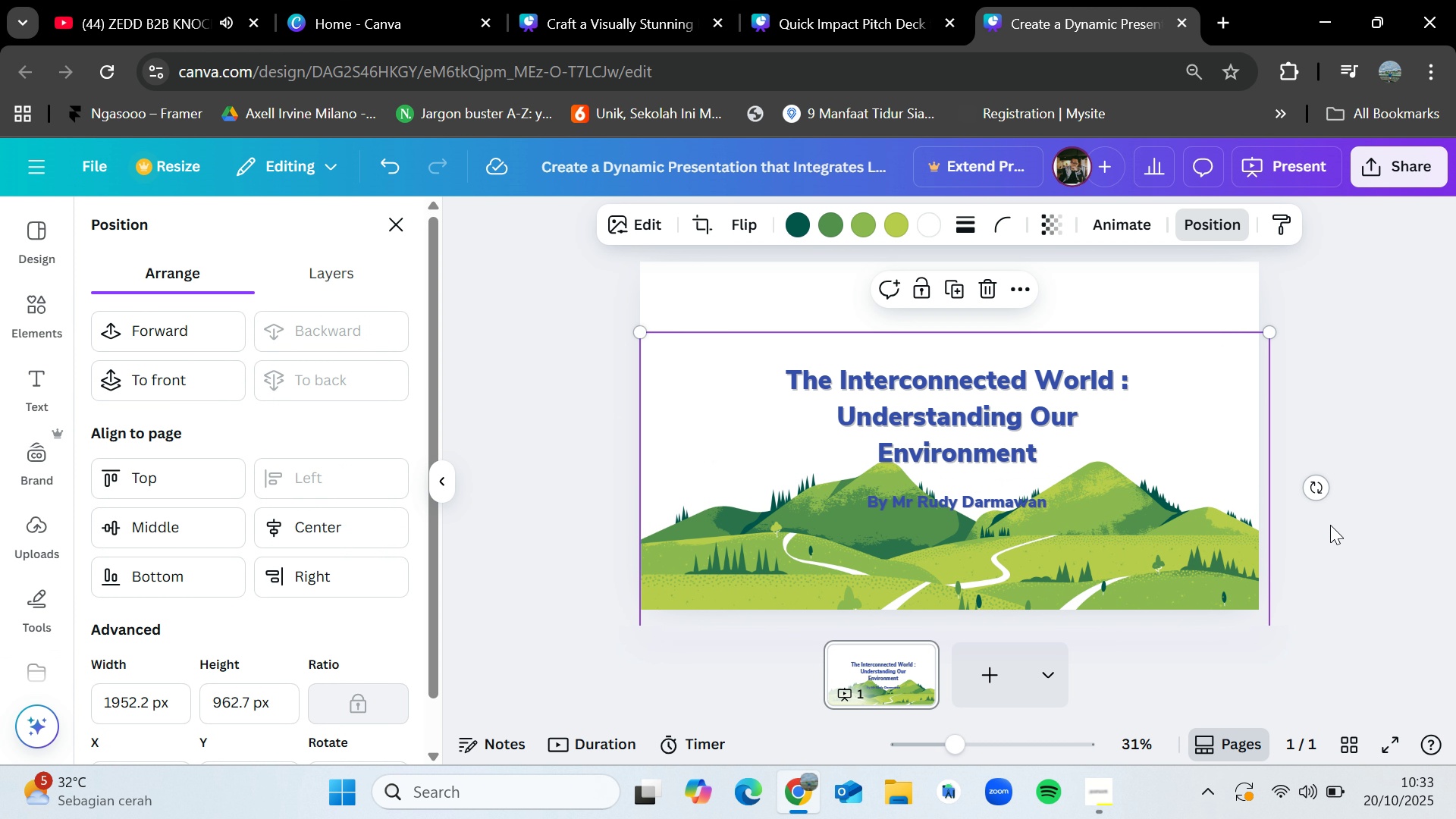 
left_click([1330, 525])
 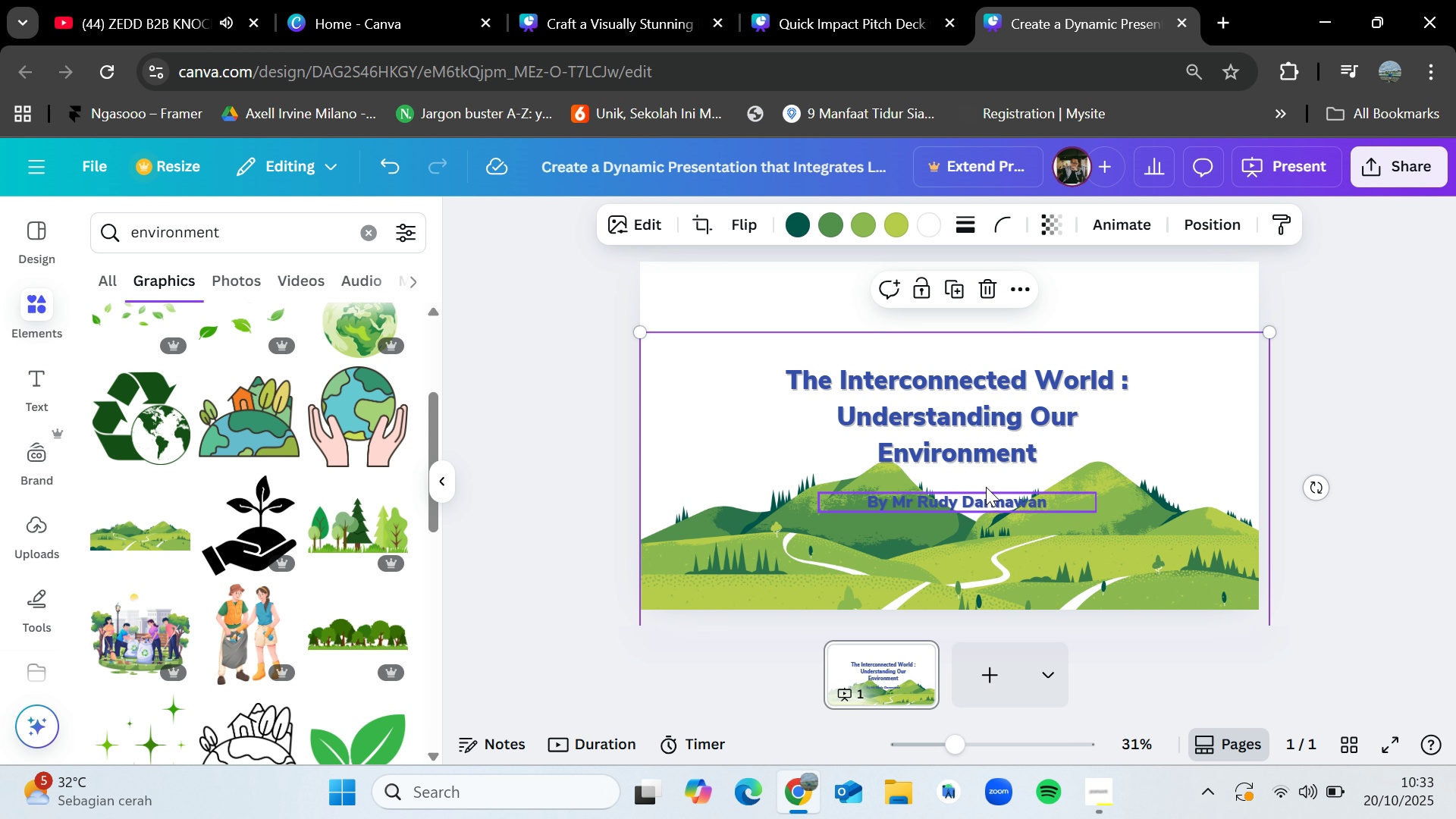 
left_click_drag(start_coordinate=[983, 432], to_coordinate=[982, 417])
 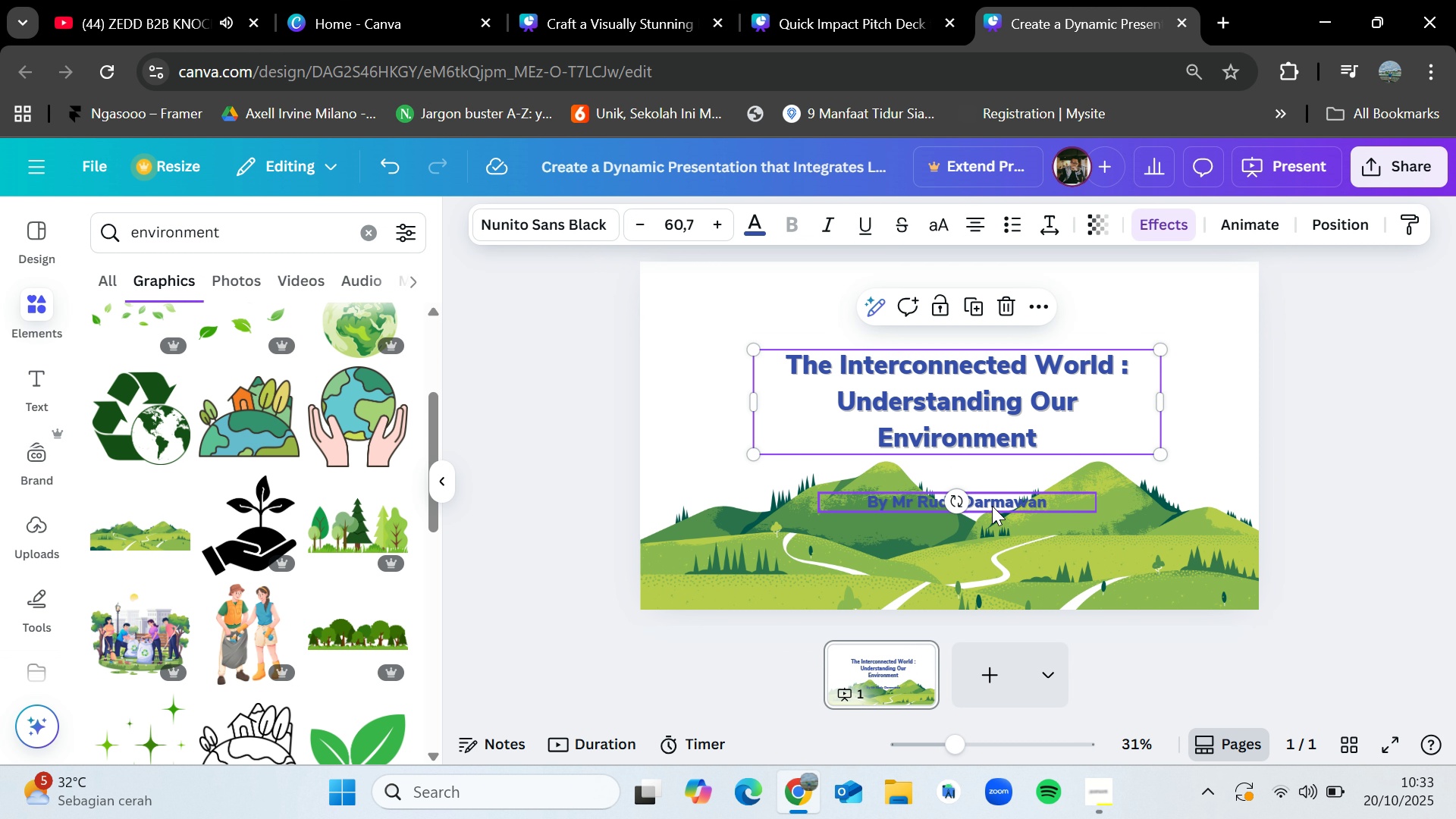 
left_click_drag(start_coordinate=[992, 506], to_coordinate=[993, 482])
 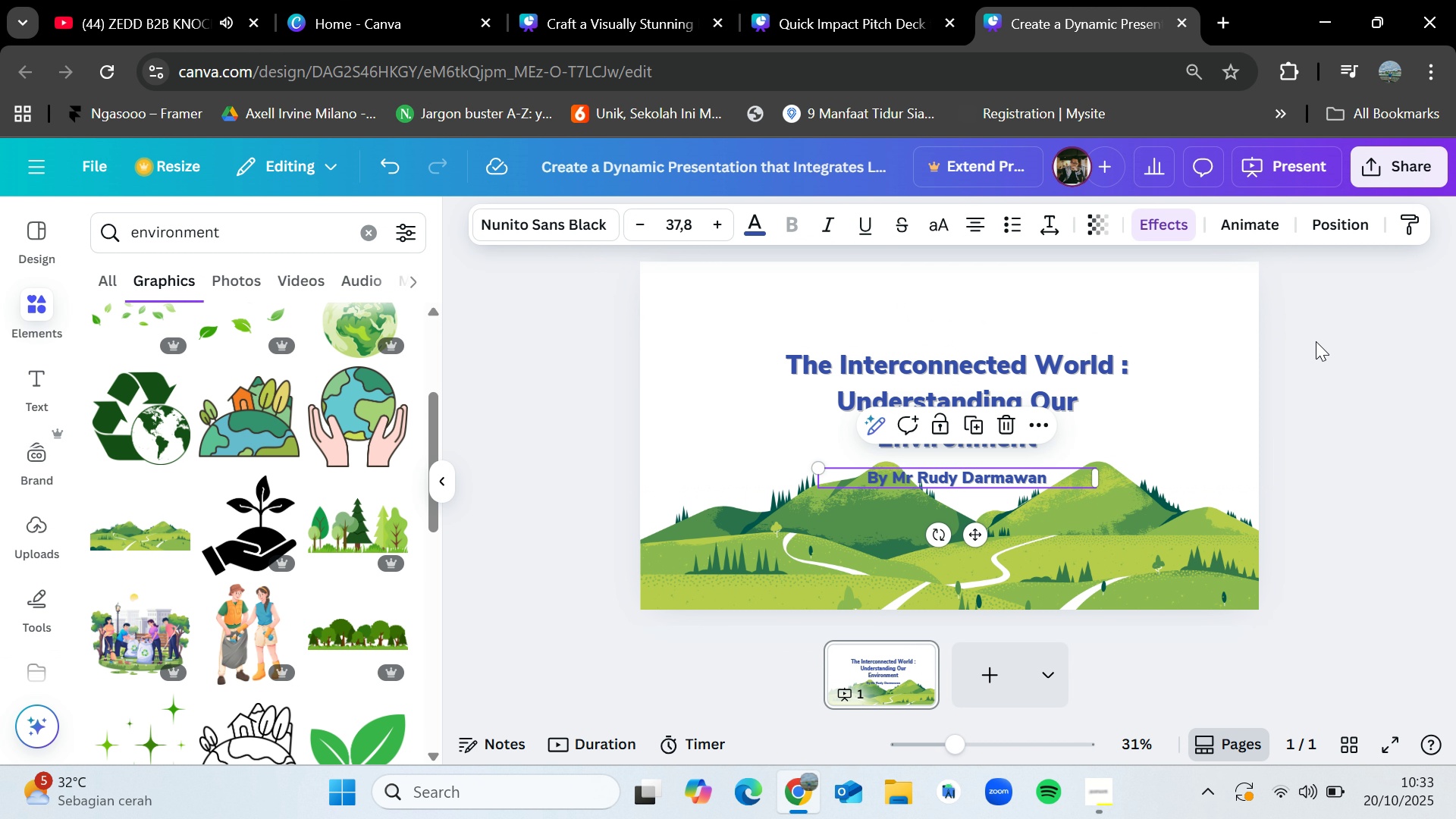 
left_click([1316, 341])
 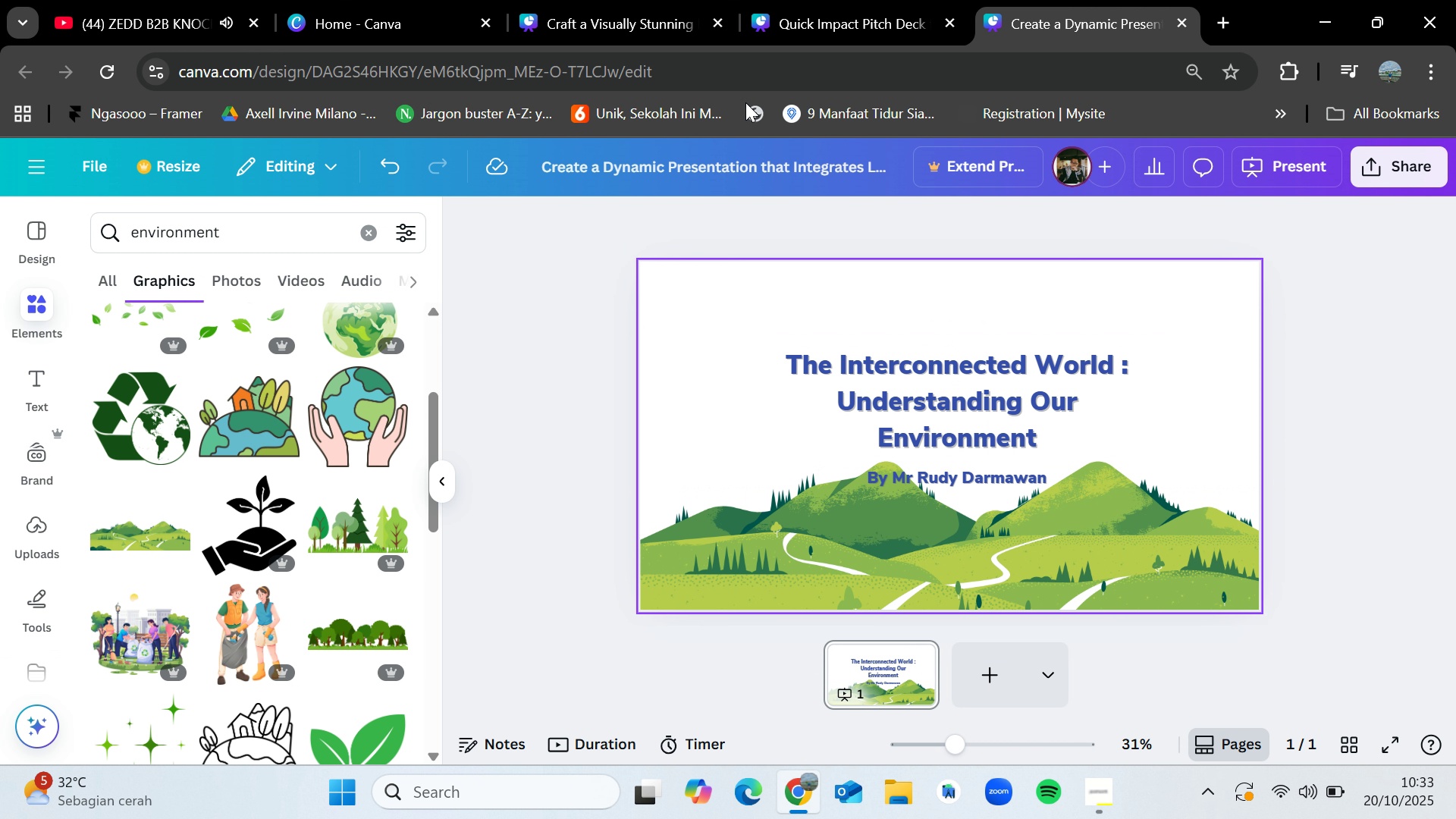 
left_click([643, 0])
 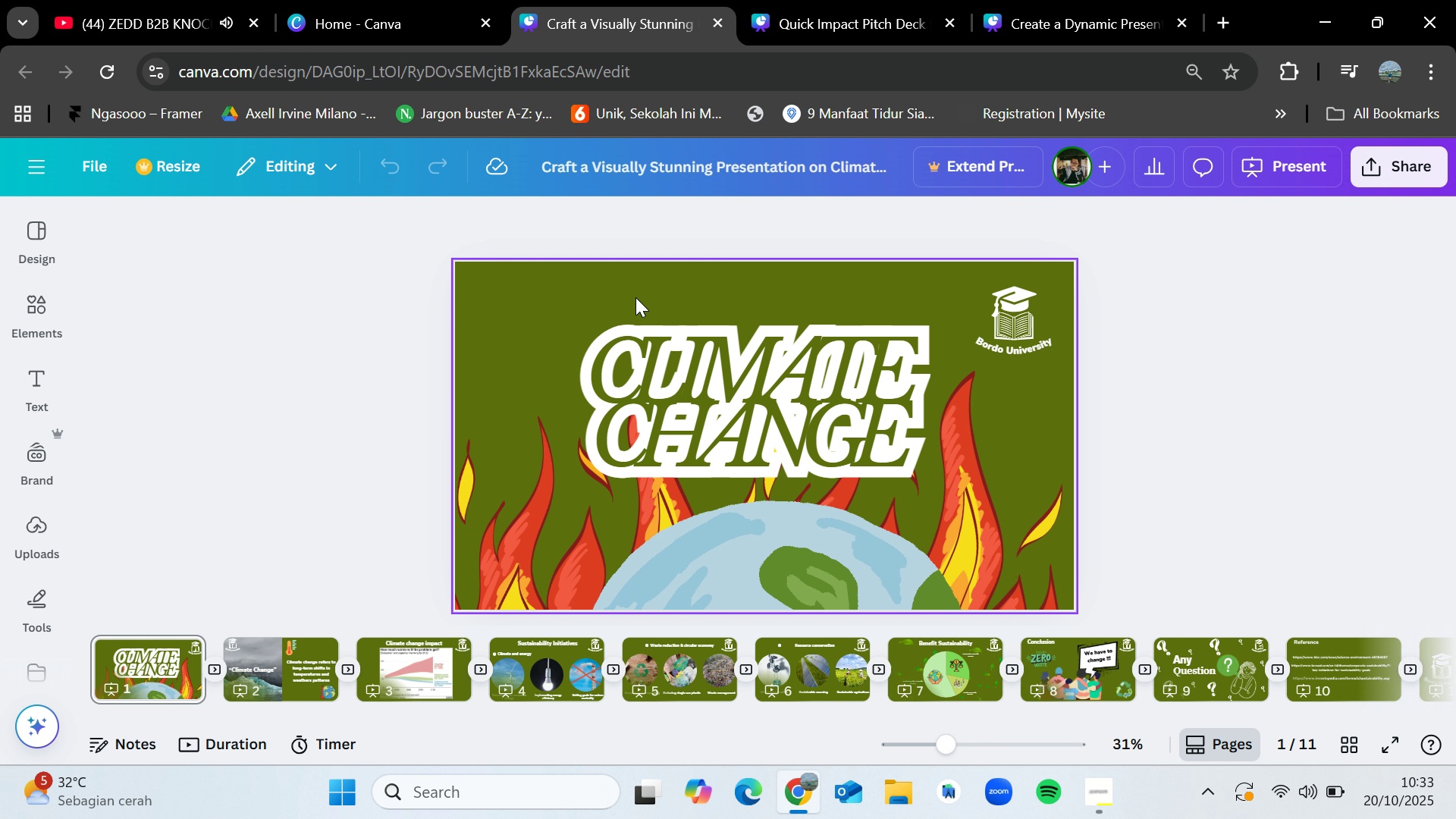 
wait(7.72)
 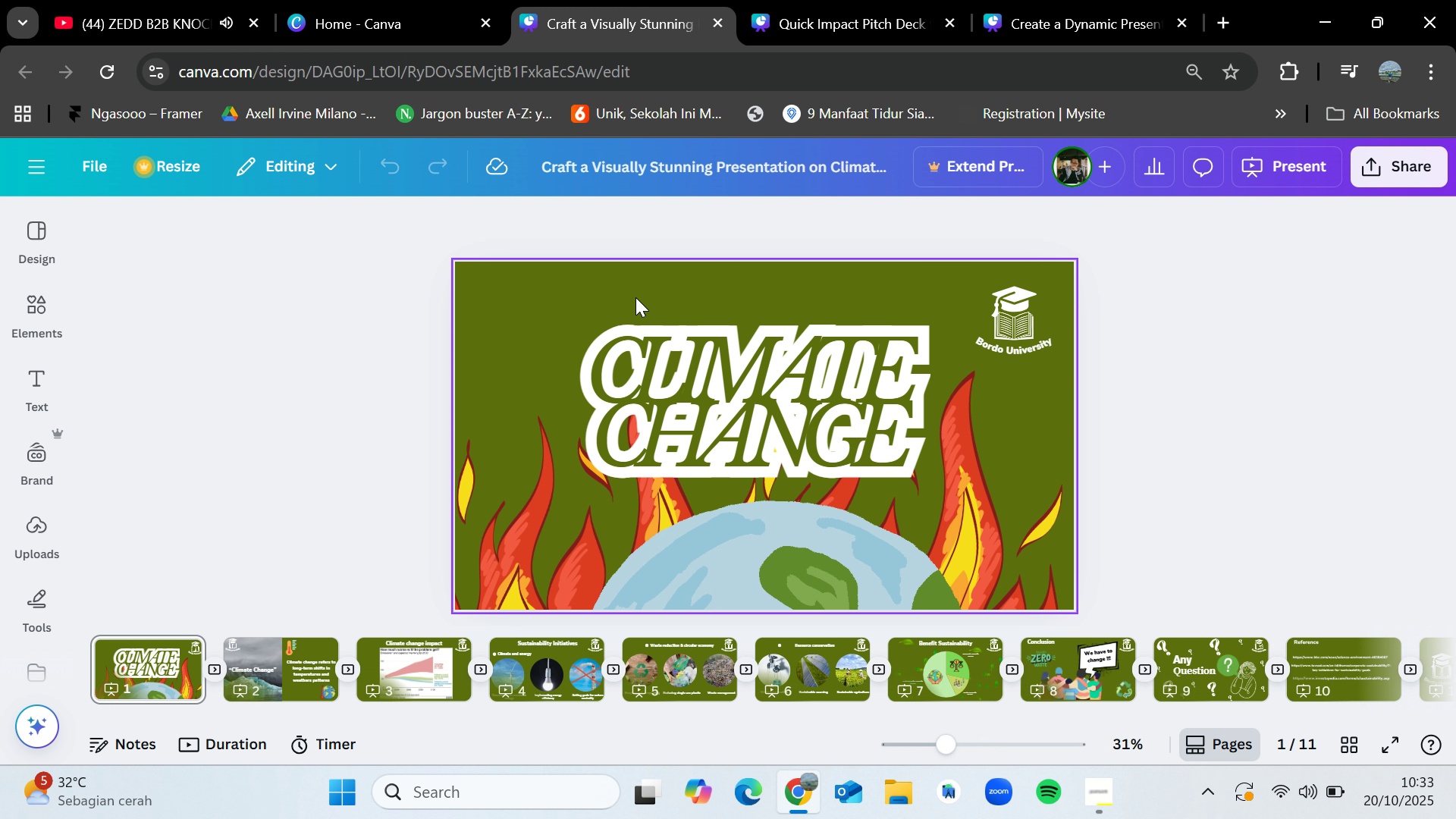 
left_click([352, 0])
 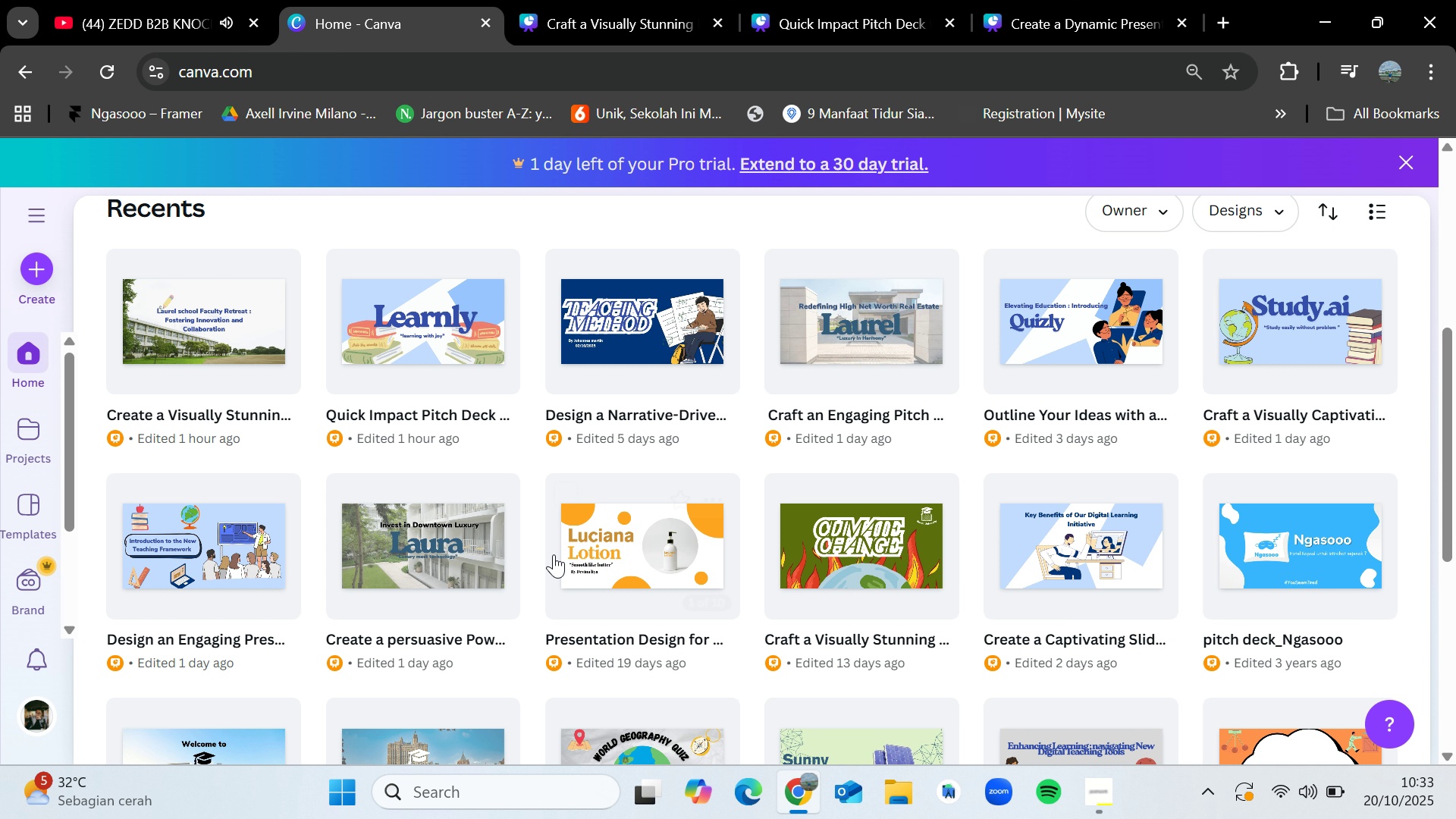 
mouse_move([535, 571])
 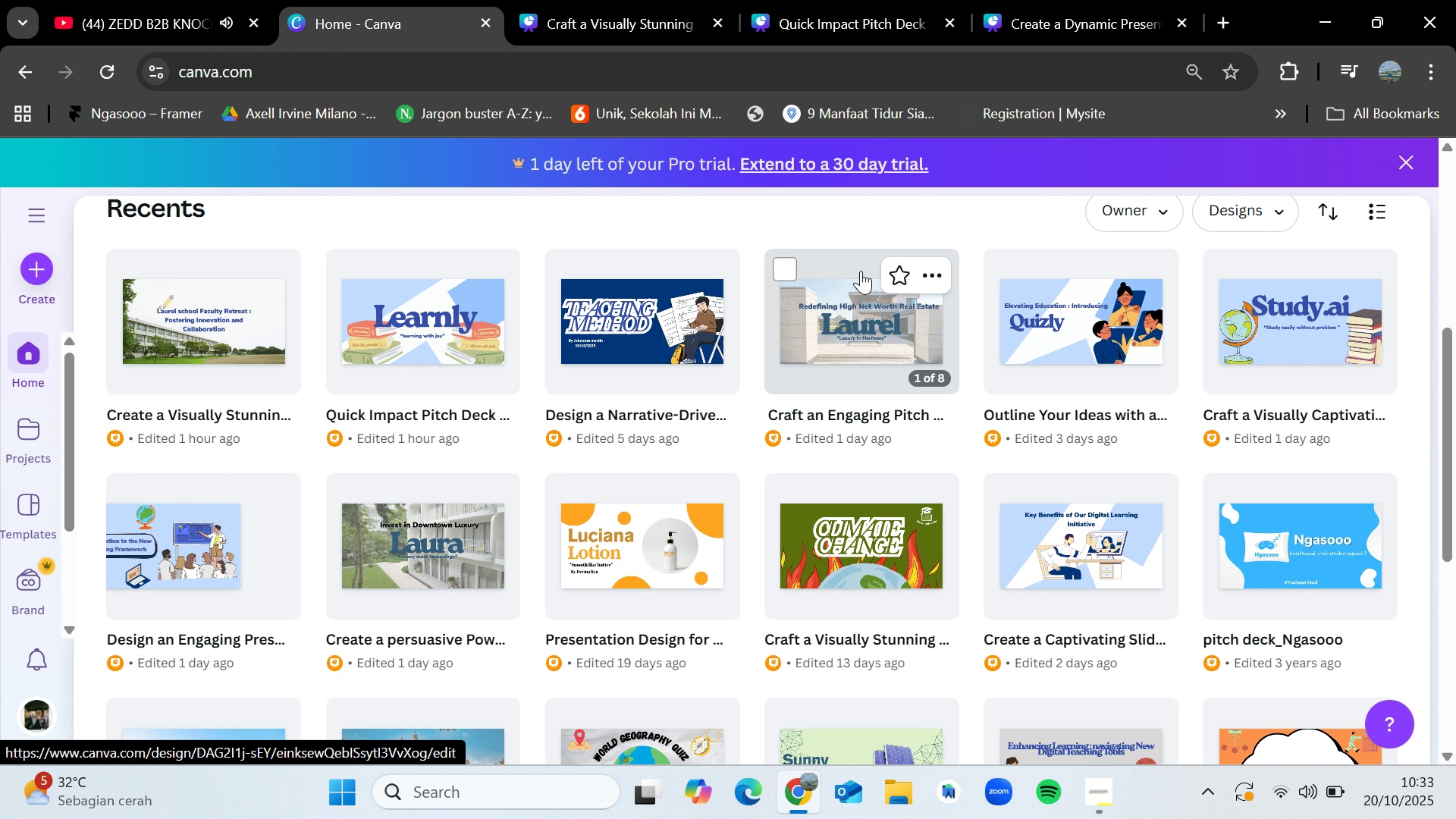 
left_click([834, 336])
 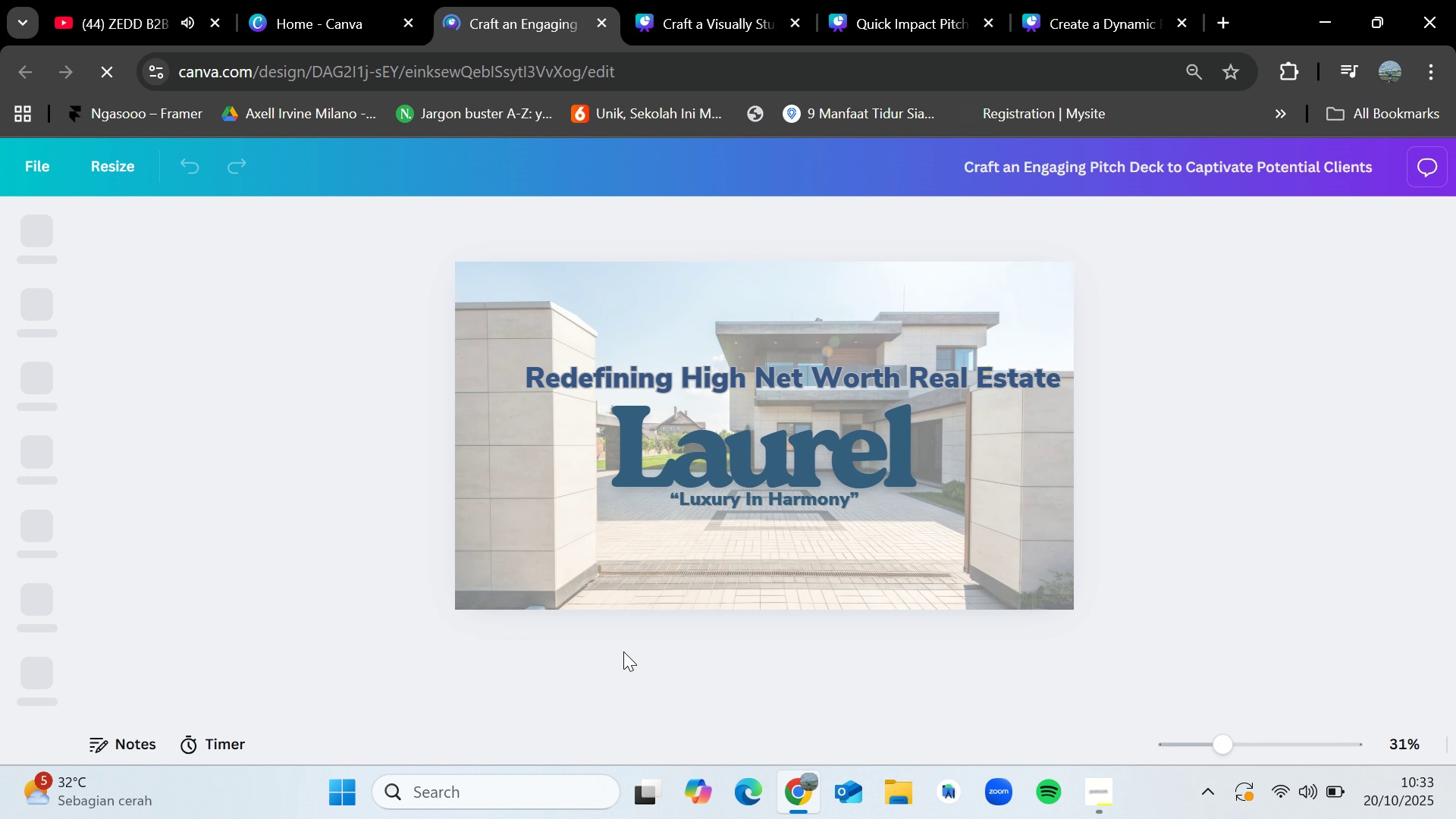 
wait(10.0)
 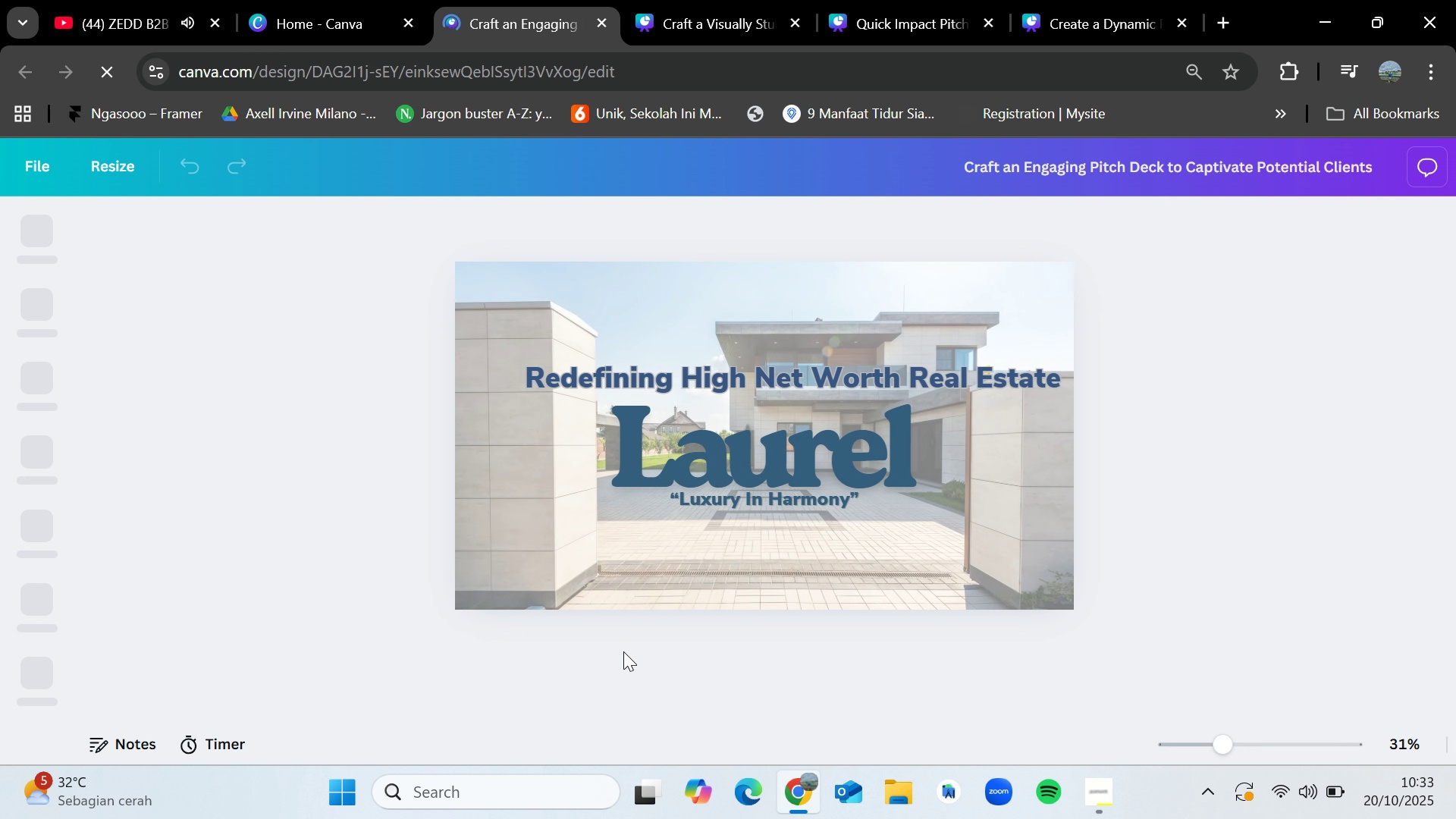 
left_click([352, 0])
 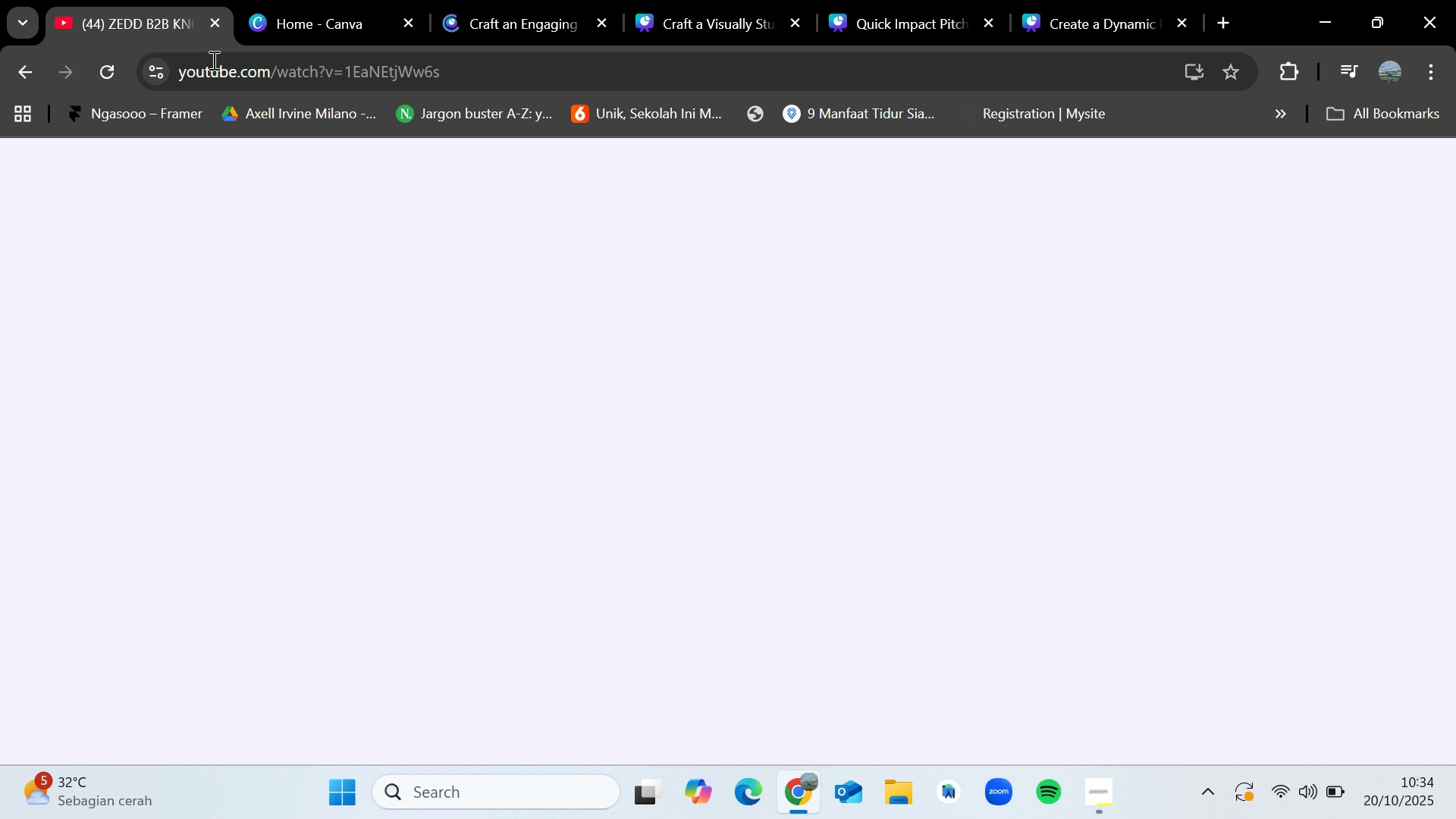 
scroll: coordinate [666, 538], scroll_direction: down, amount: 2.0
 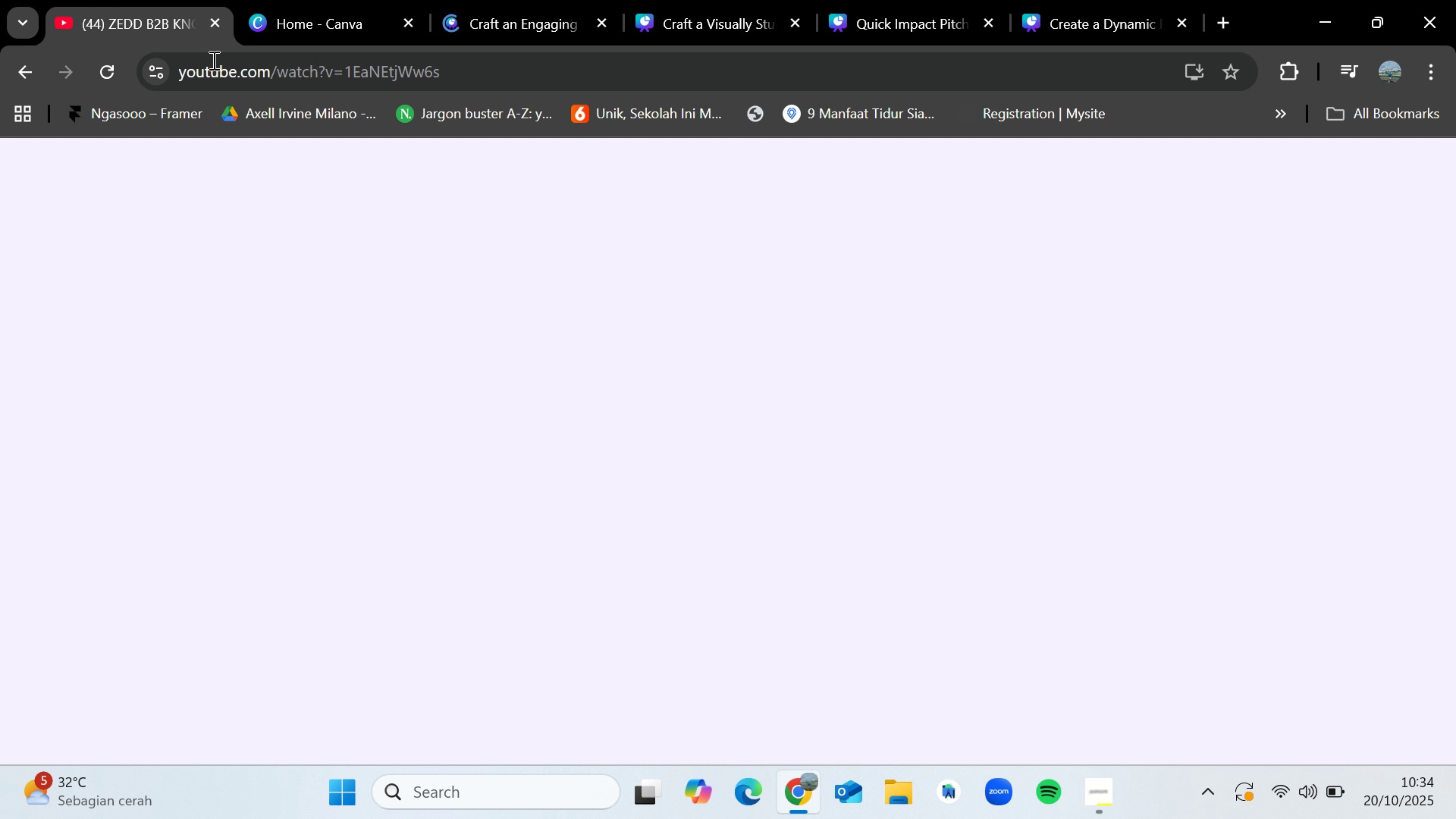 
scroll: coordinate [666, 538], scroll_direction: up, amount: 2.0
 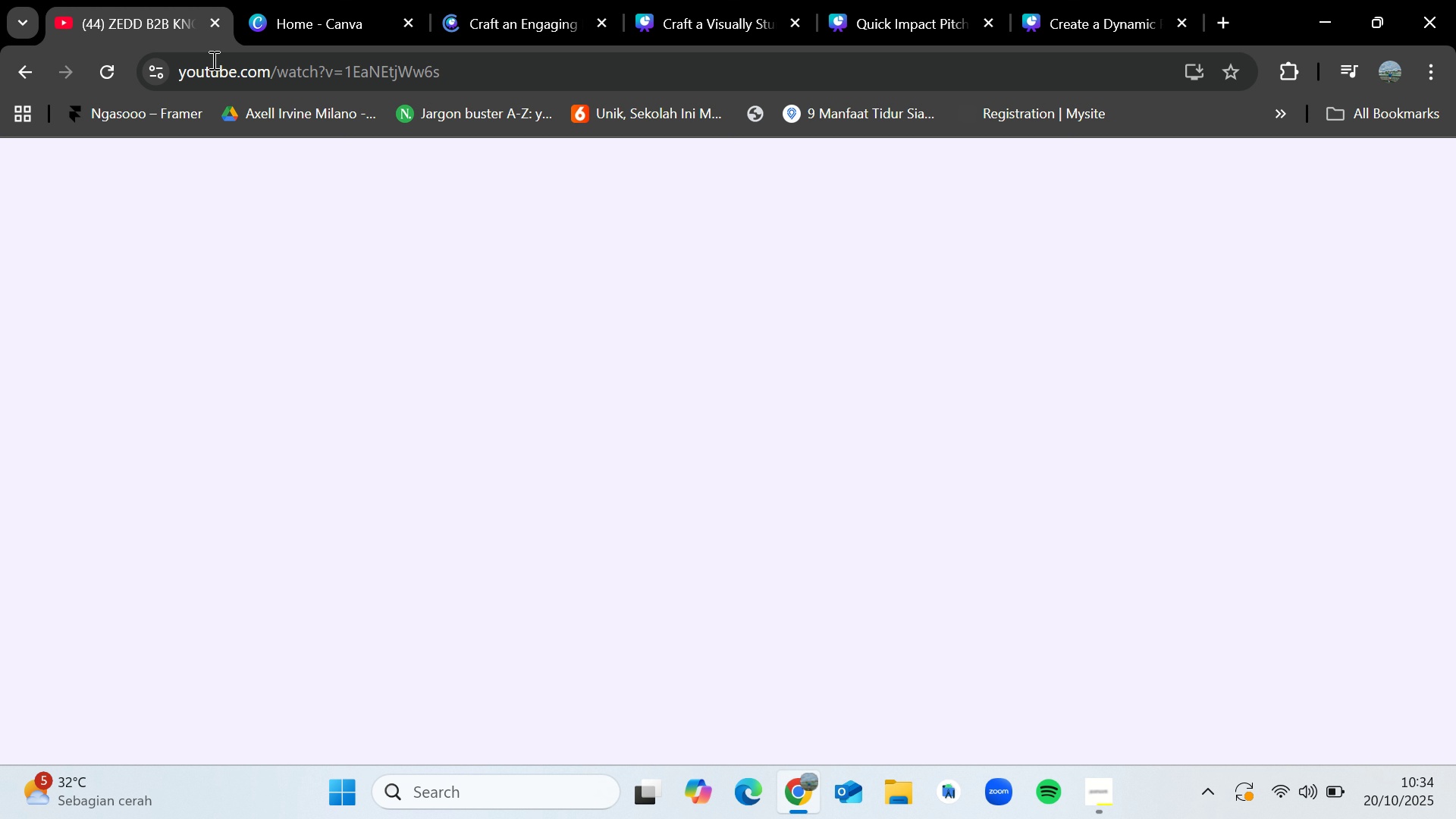 
left_click([158, 0])
 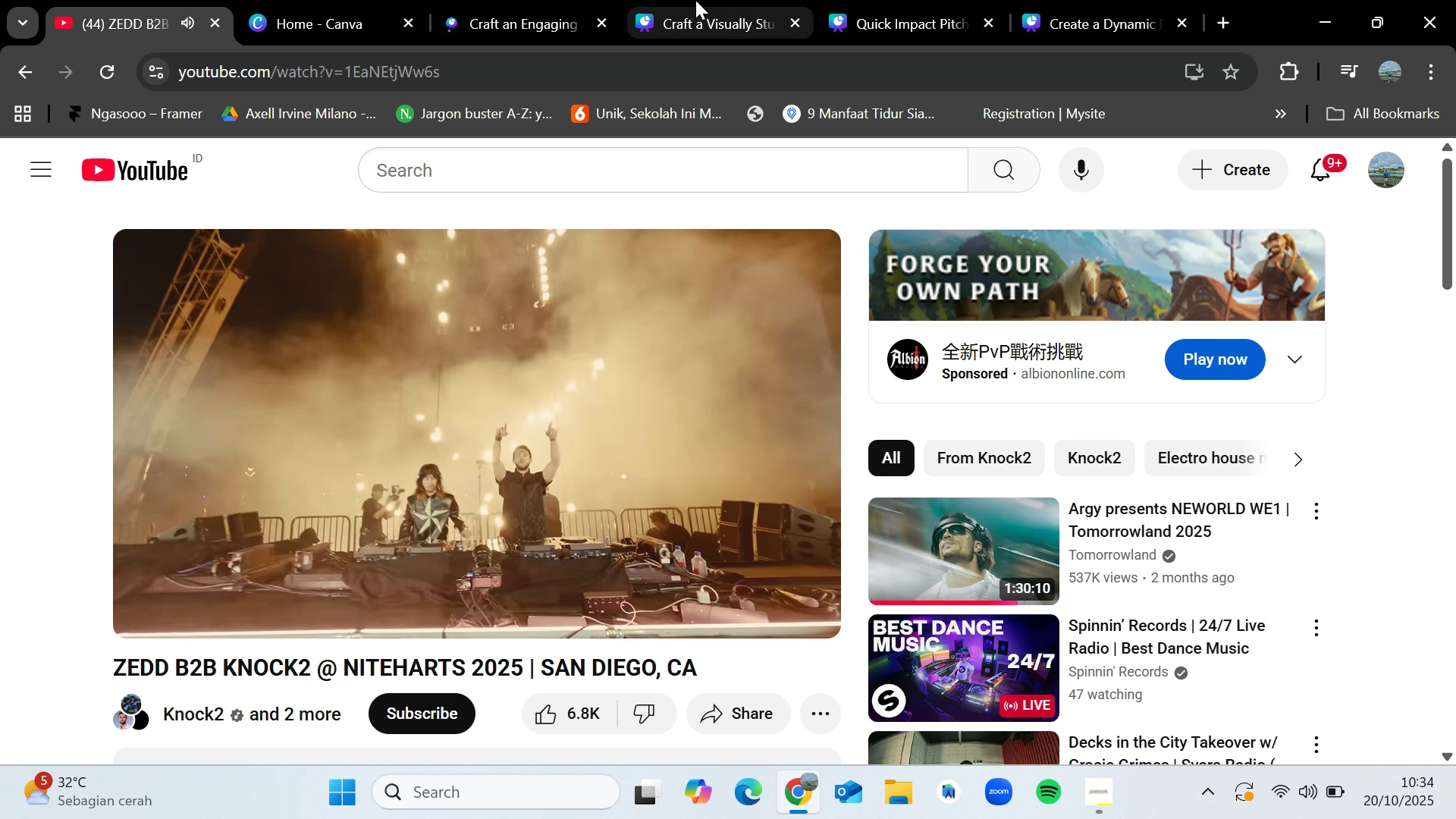 
left_click([695, 0])
 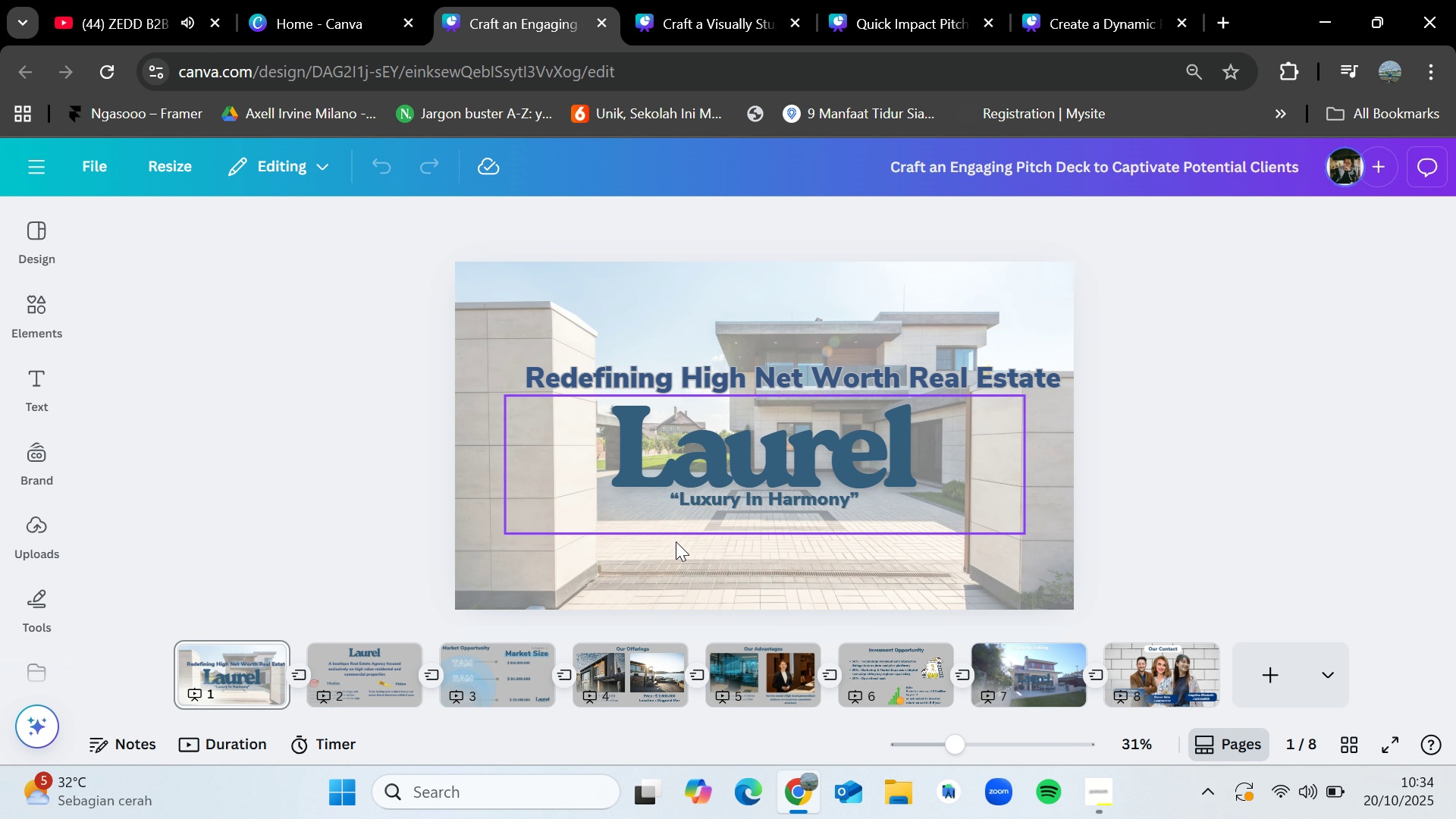 
left_click([518, 0])
 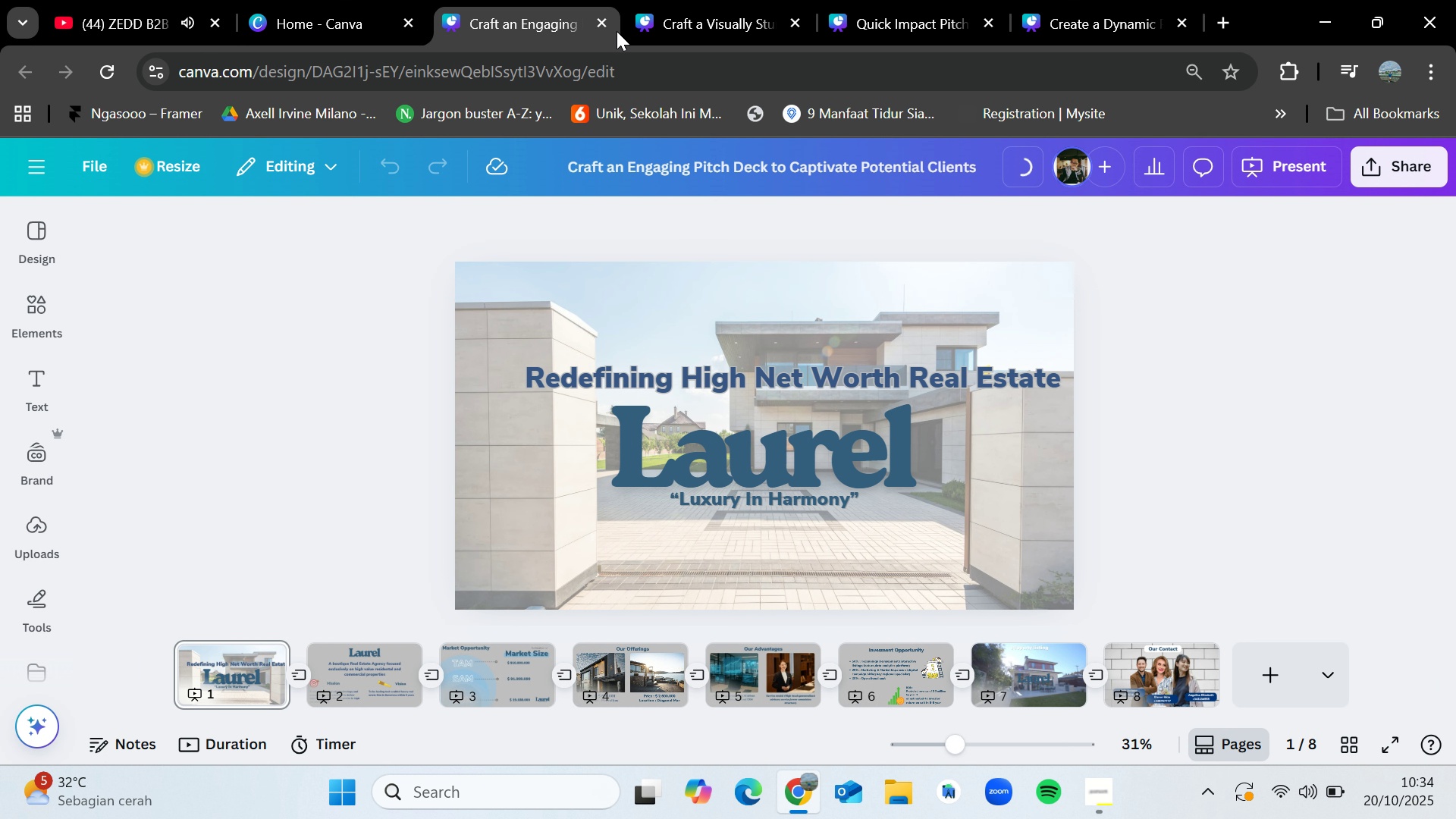 
left_click([602, 22])
 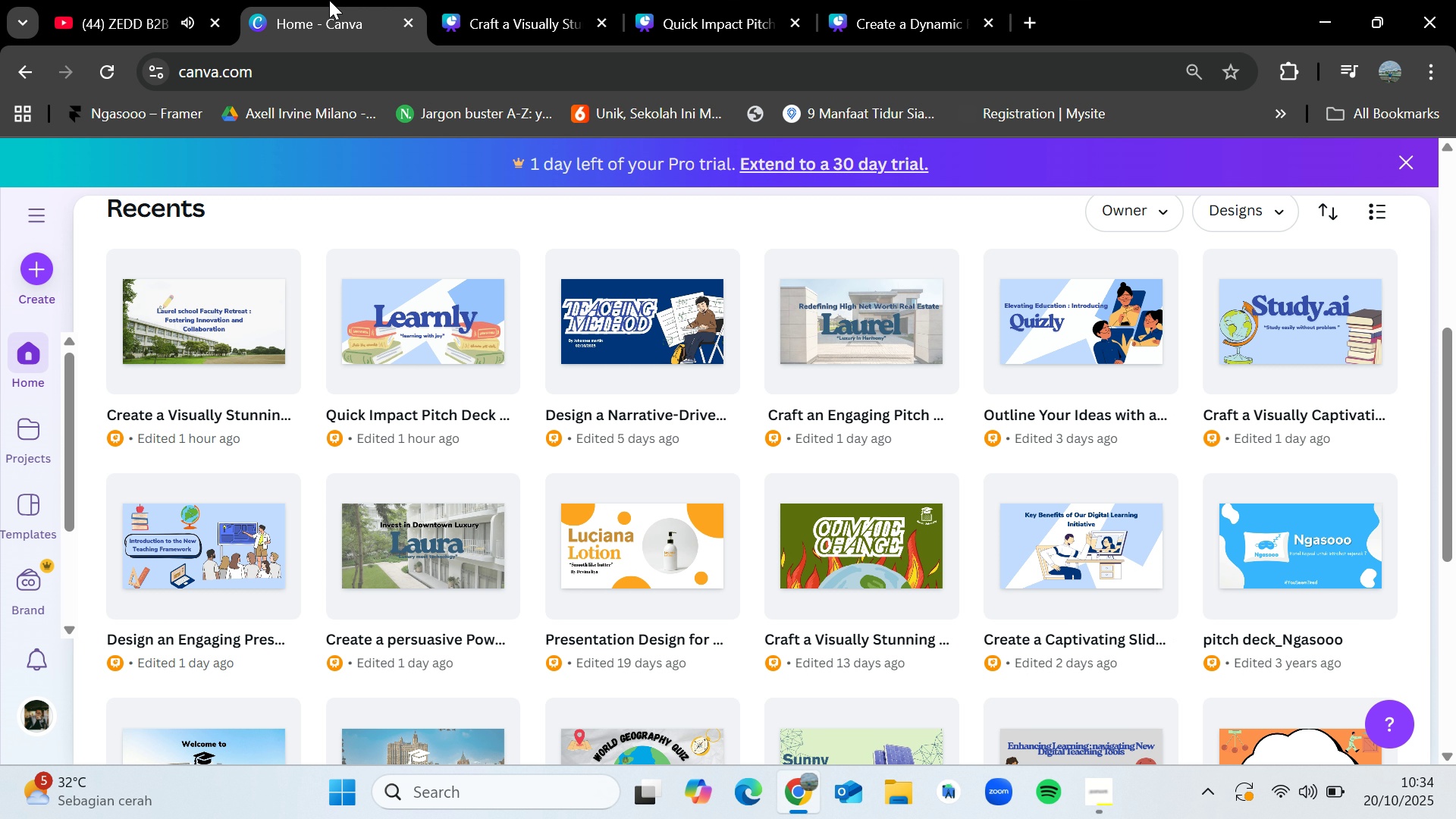 
left_click([329, 0])
 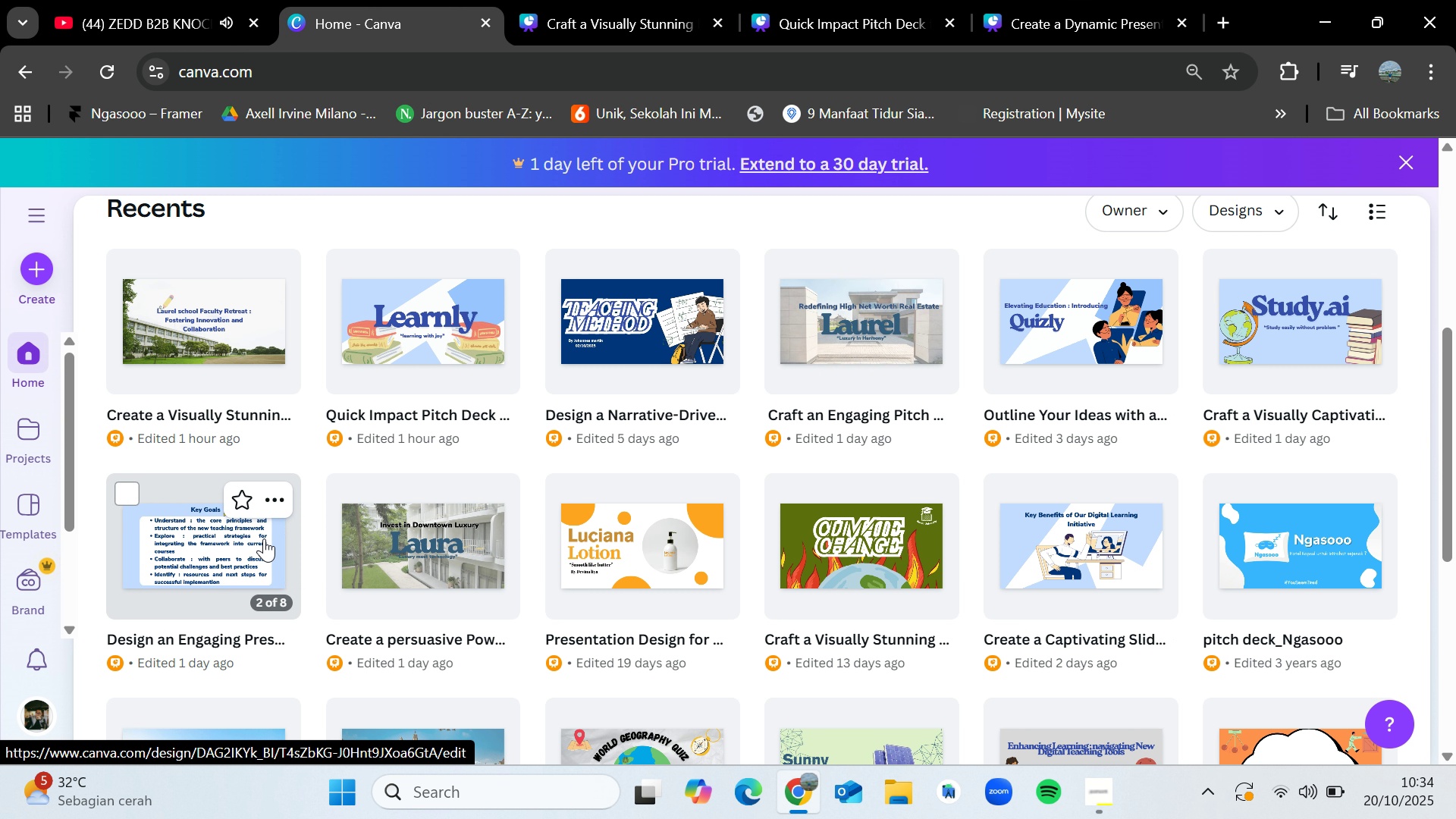 
left_click([1273, 313])
 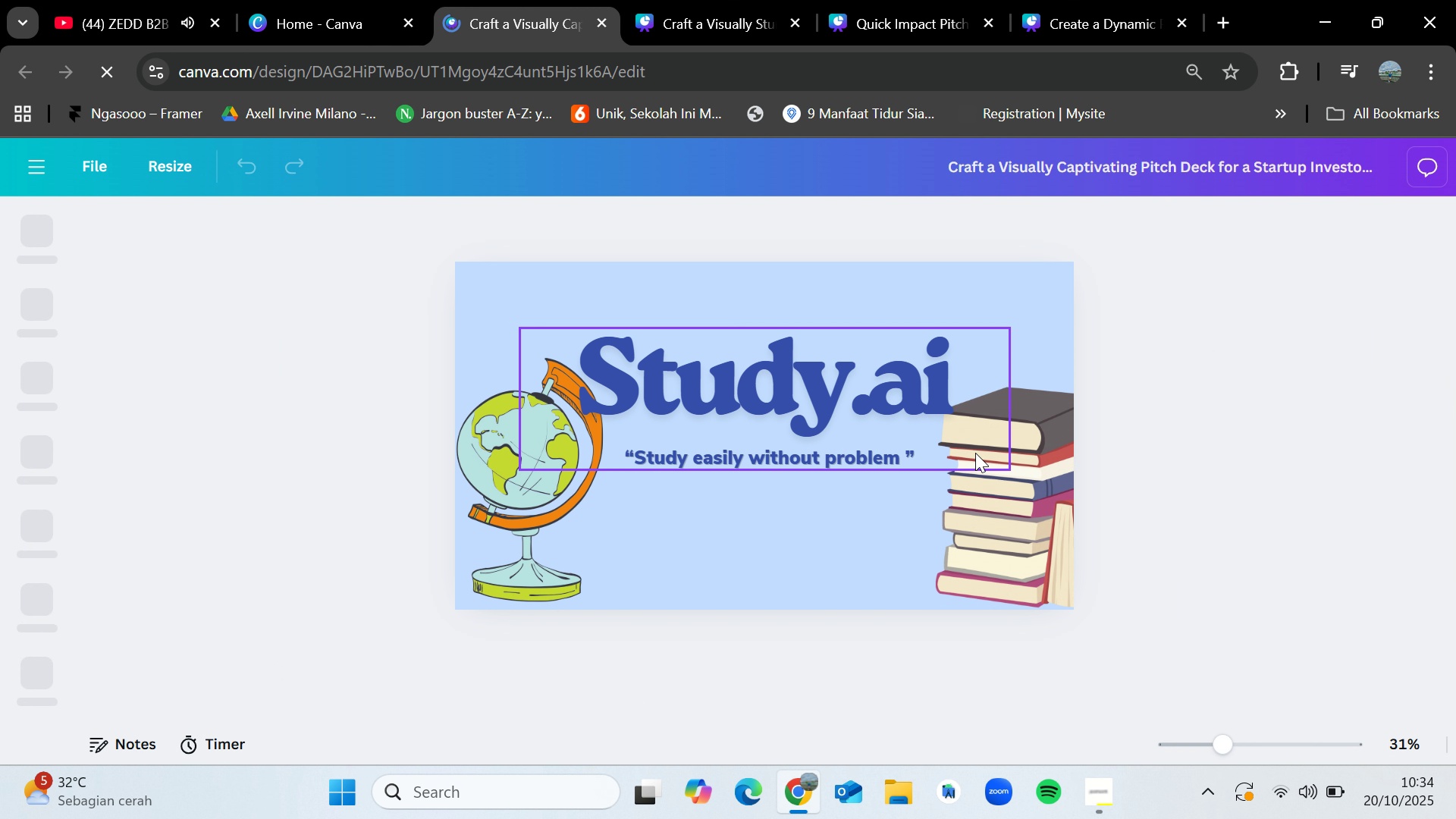 
wait(9.57)
 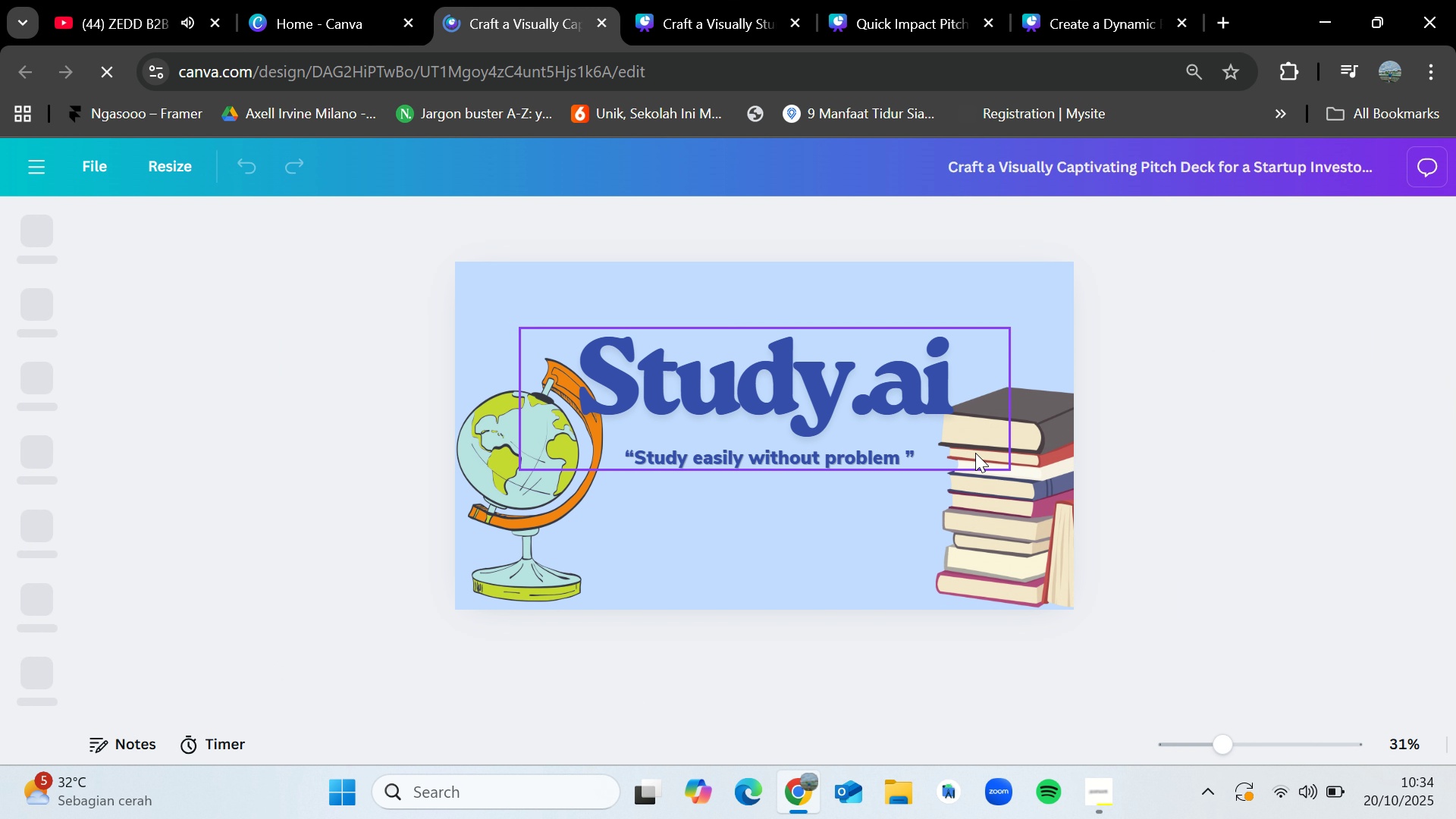 
left_click([156, 0])
 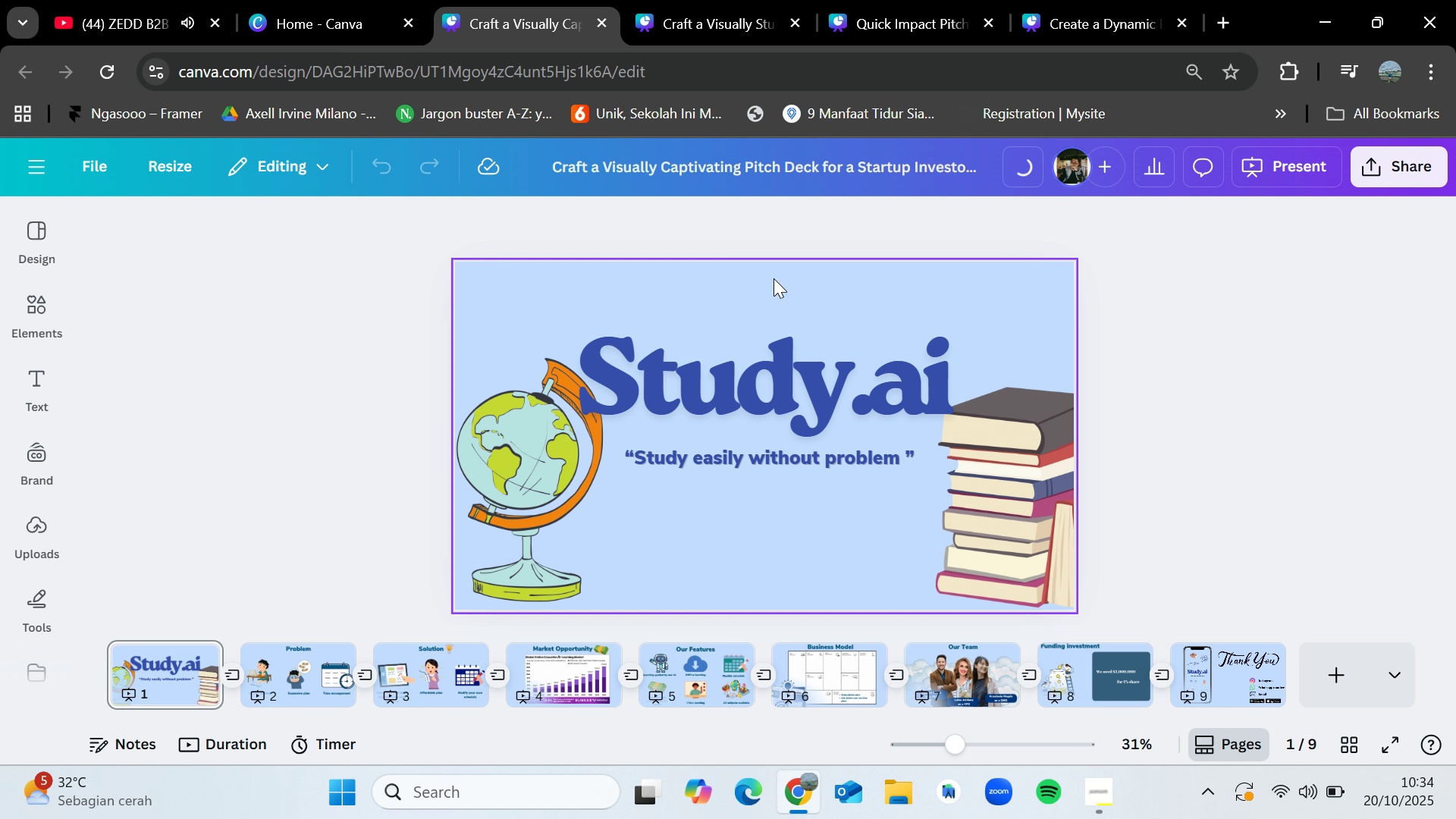 
left_click([508, 0])
 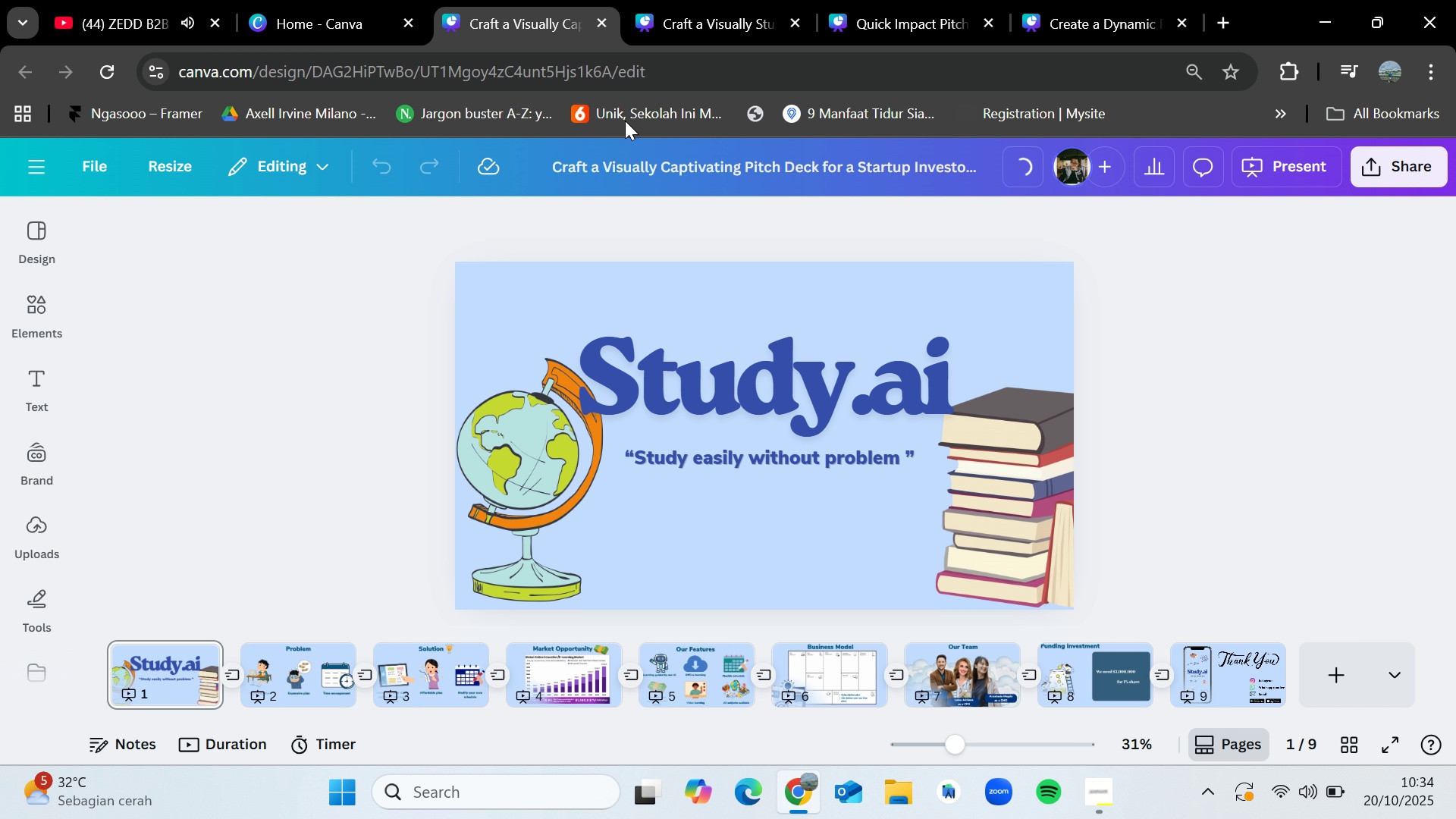 
wait(5.59)
 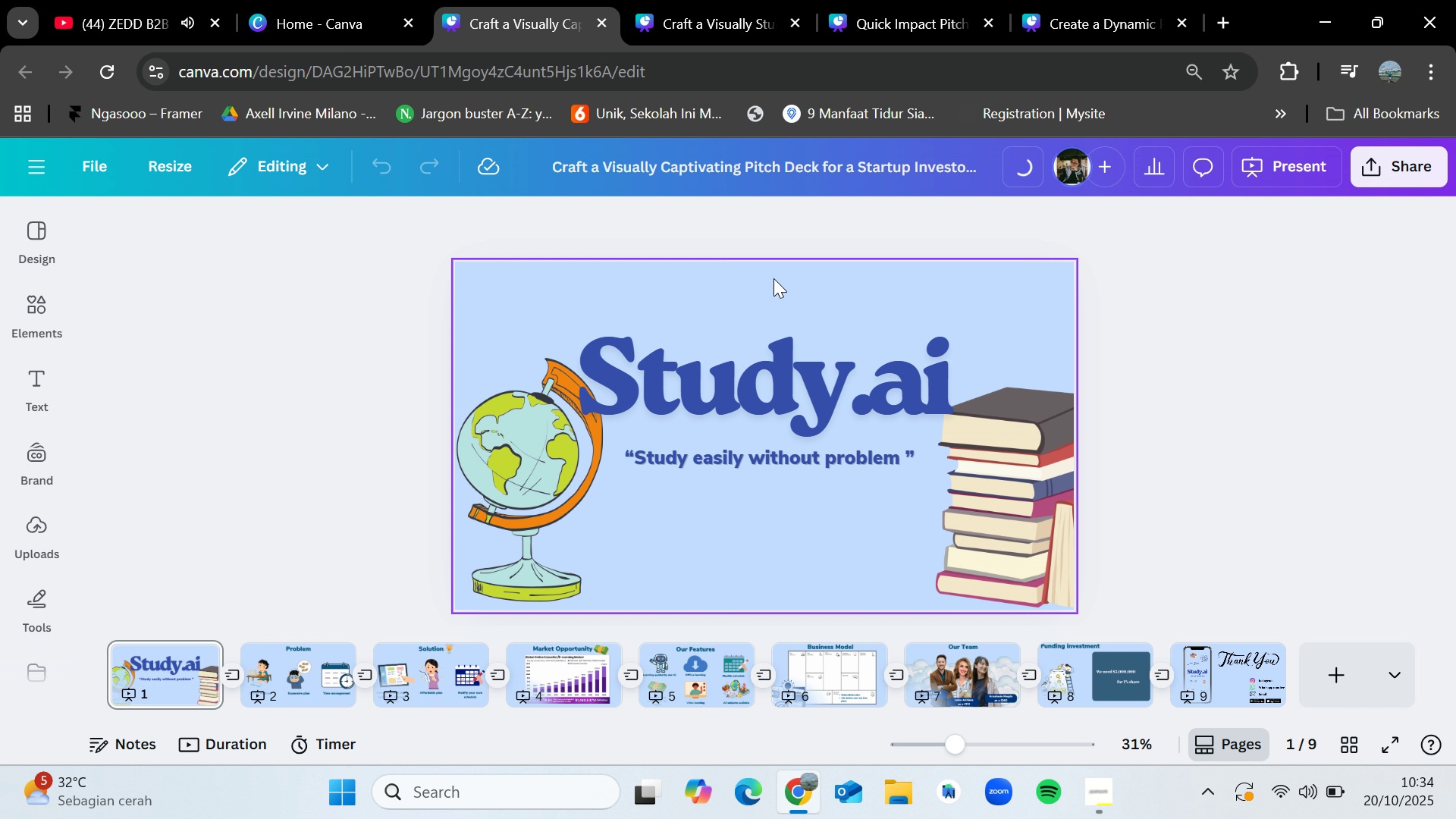 
left_click([605, 30])
 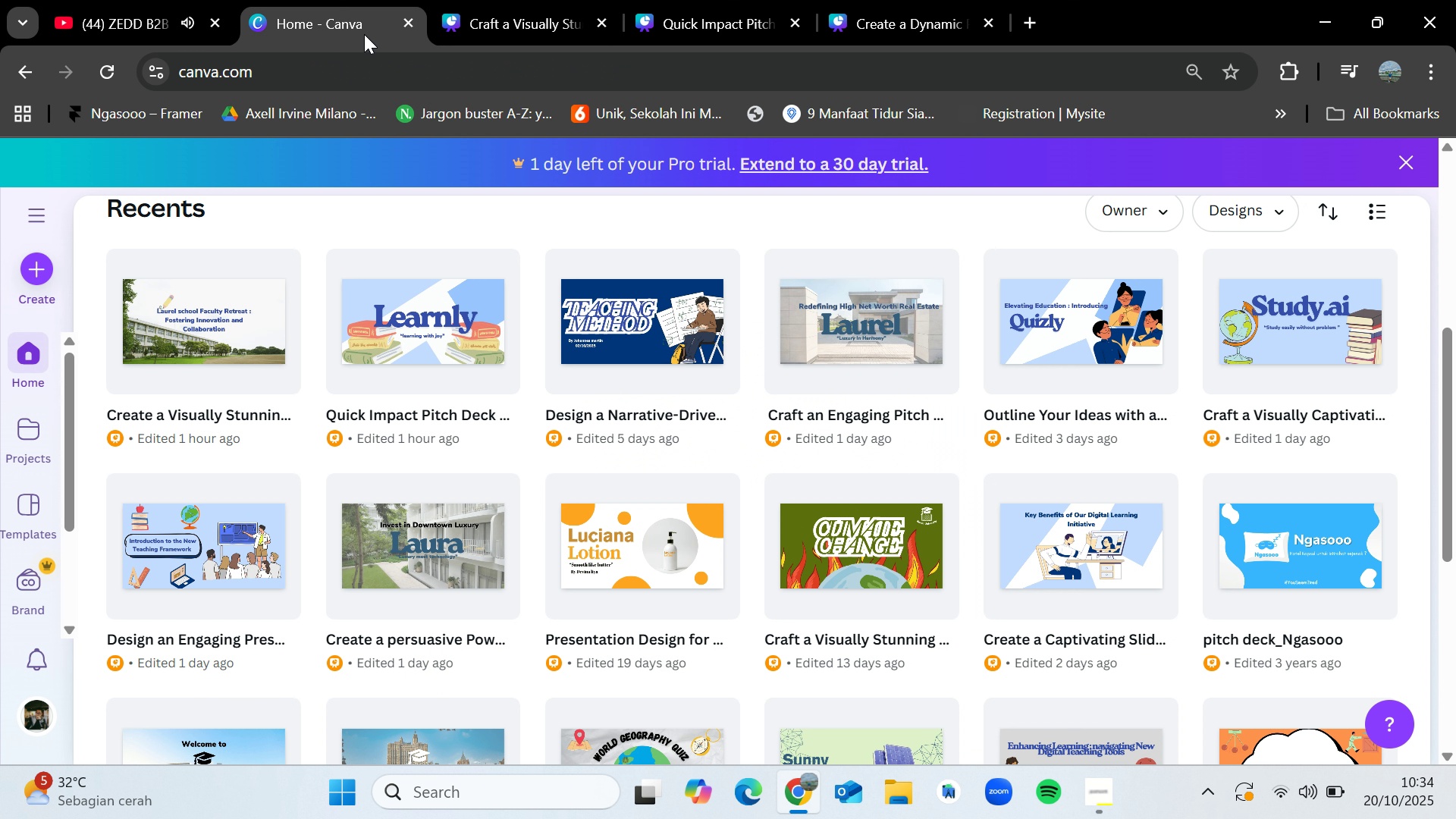 
left_click([347, 0])
 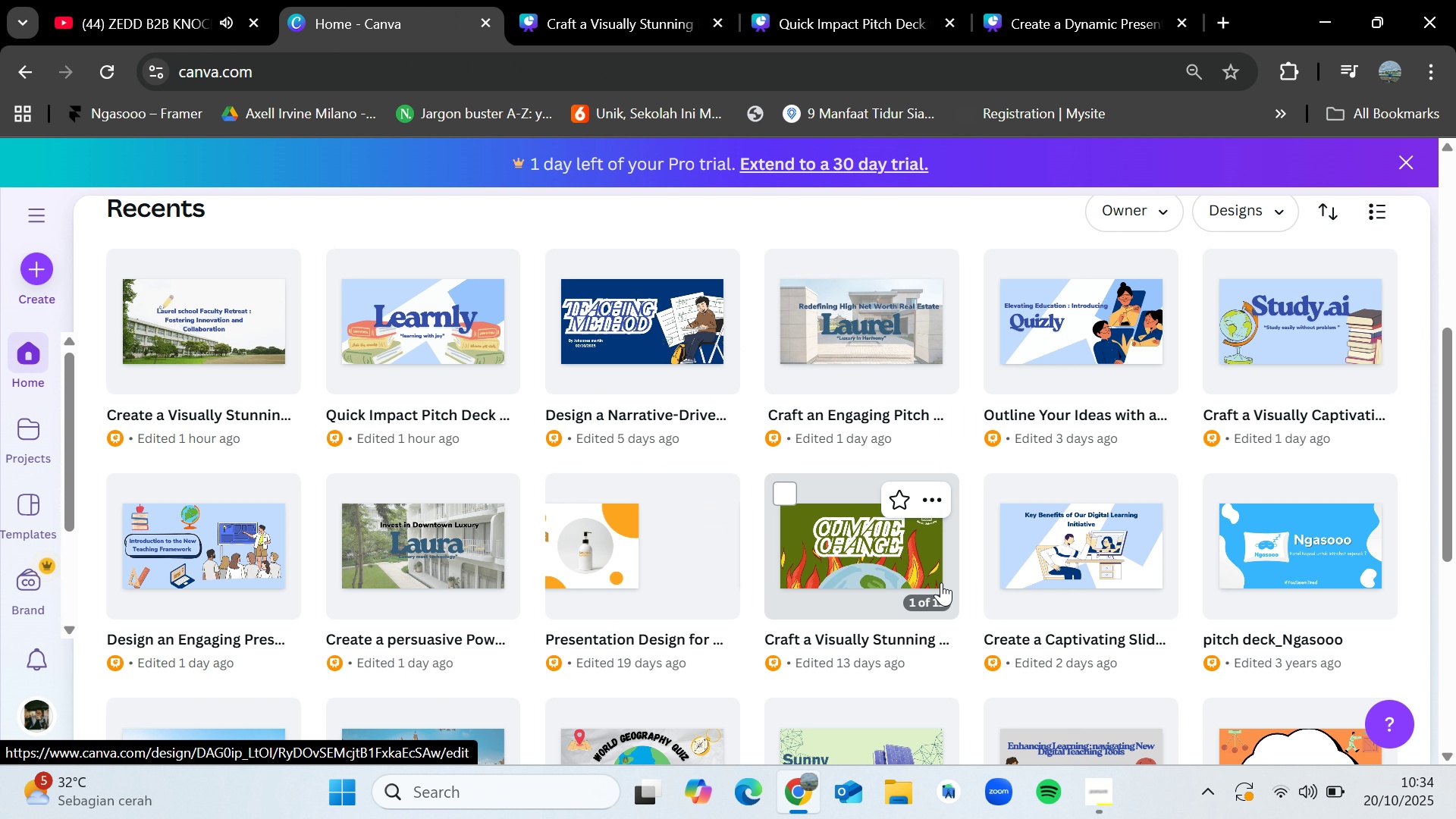 
scroll: coordinate [941, 582], scroll_direction: down, amount: 3.0
 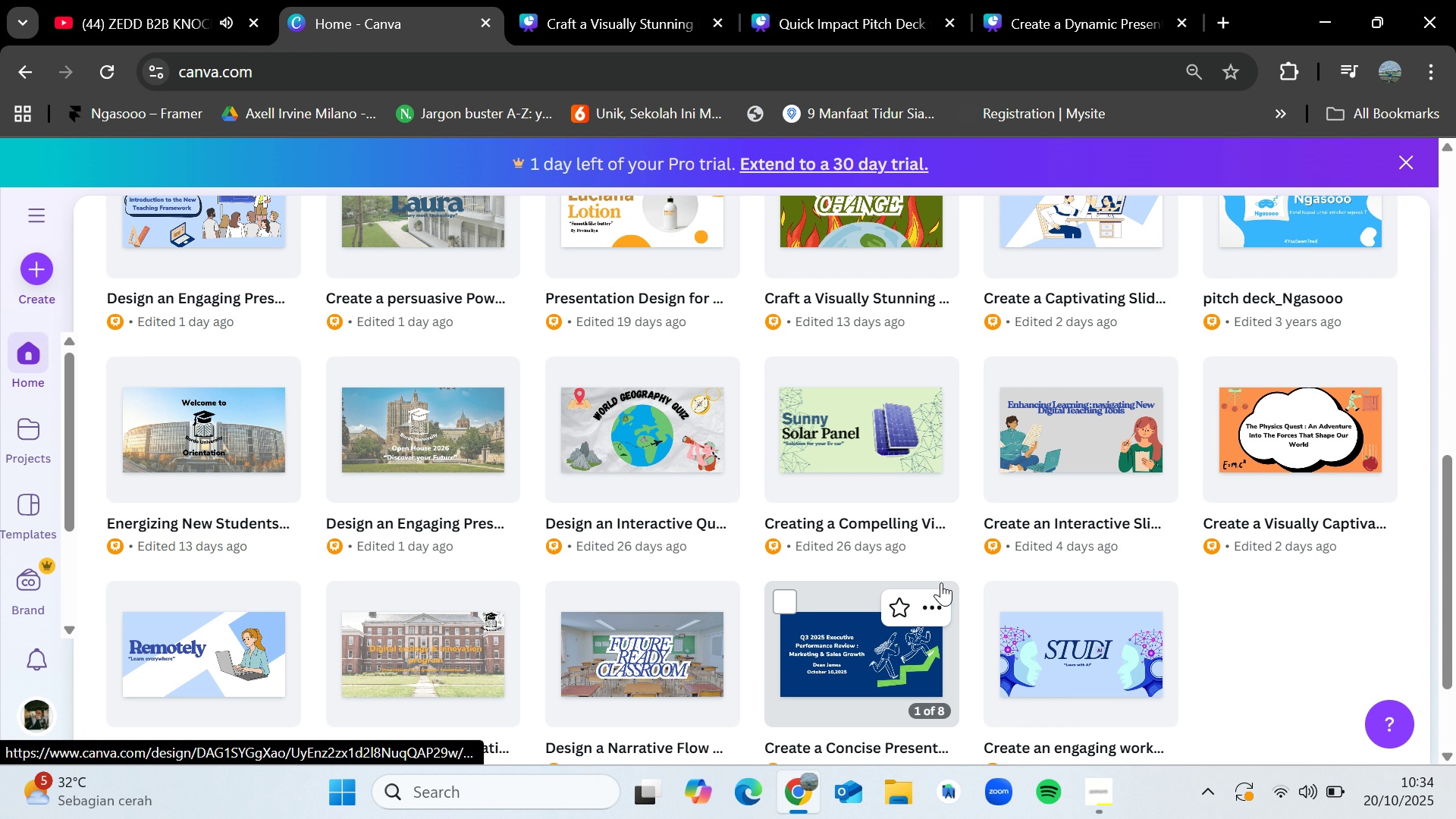 
scroll: coordinate [941, 582], scroll_direction: up, amount: 4.0
 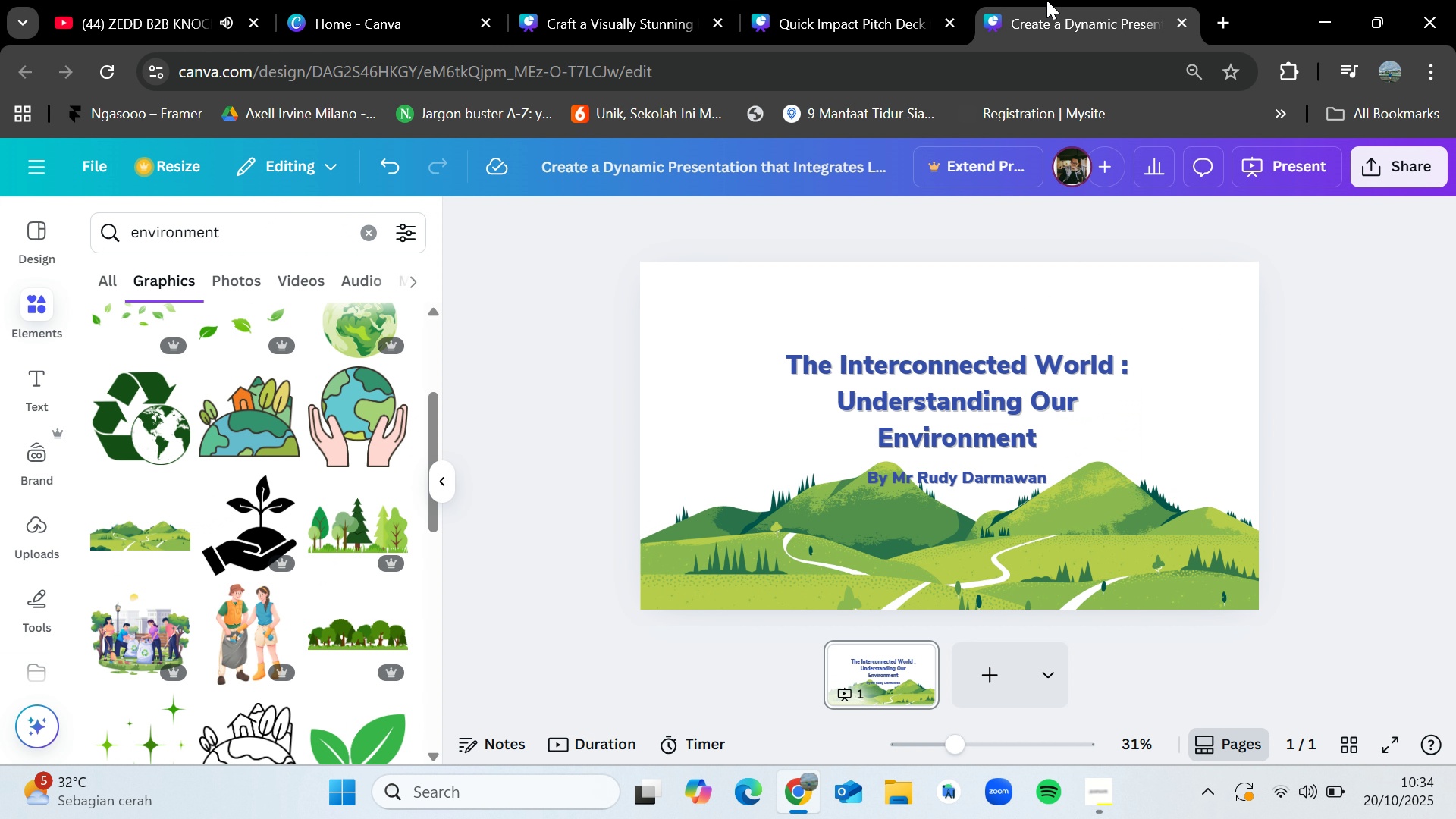 
left_click([1046, 0])
 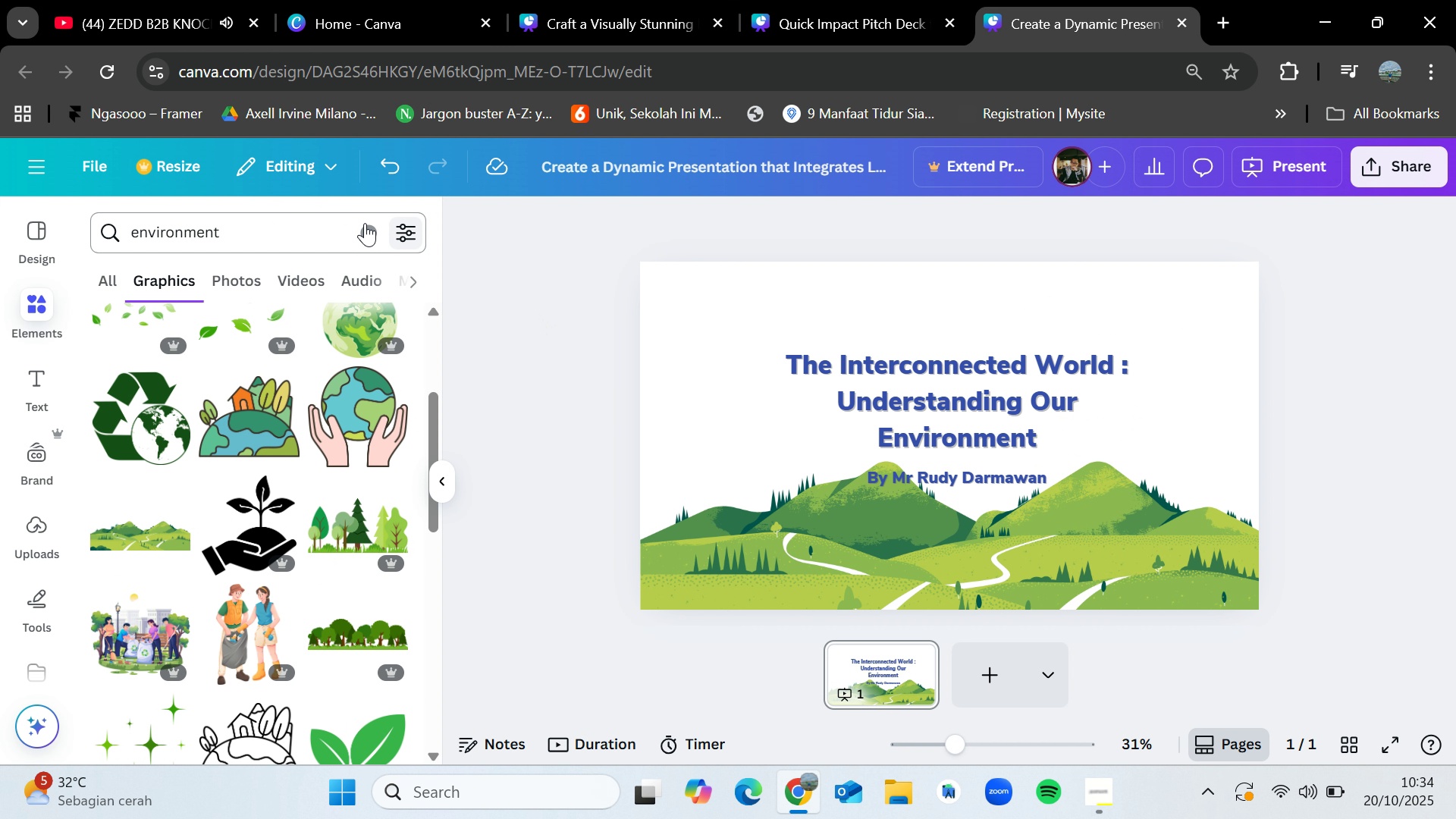 
left_click([361, 224])
 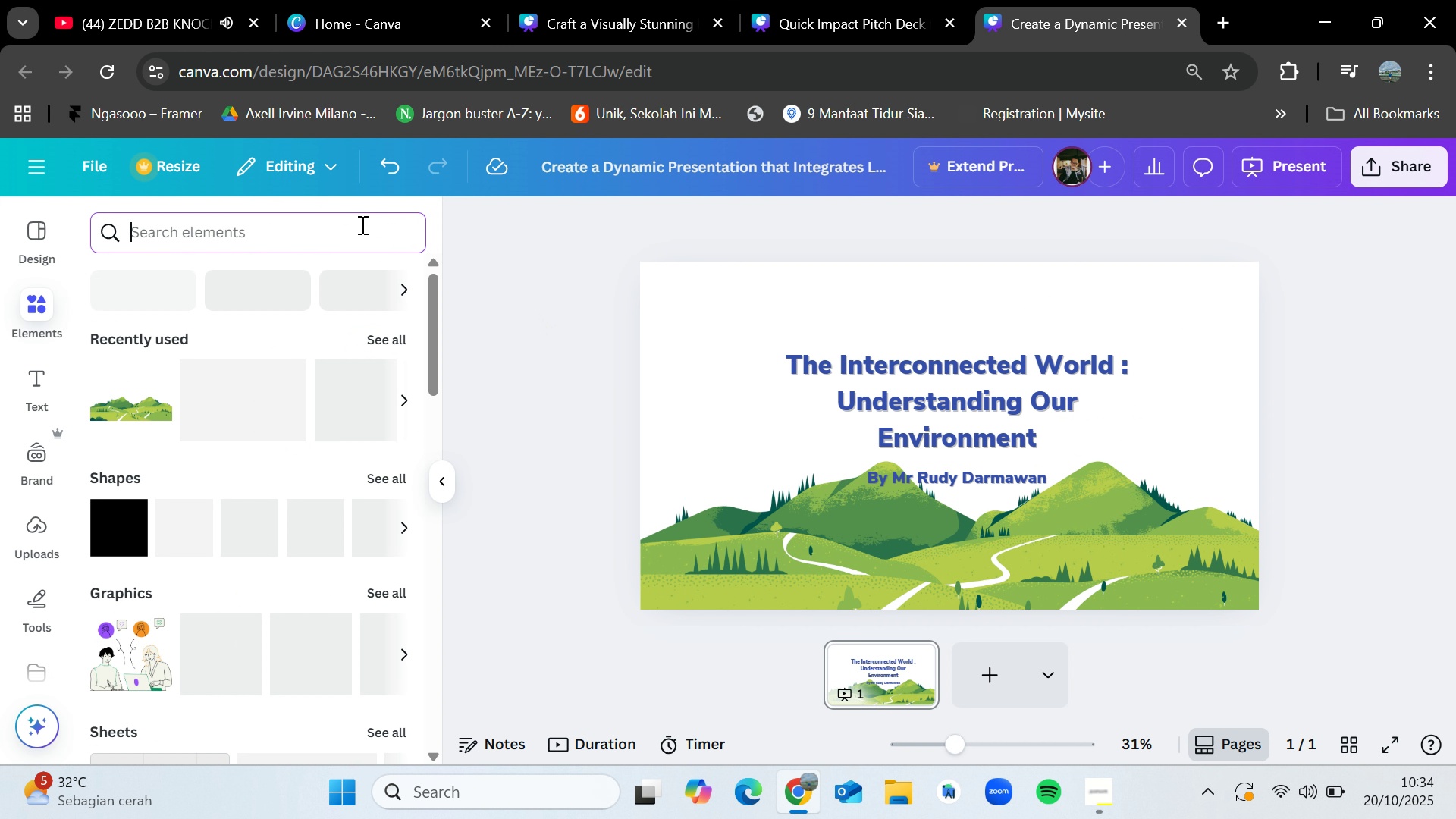 
type(cloud)
 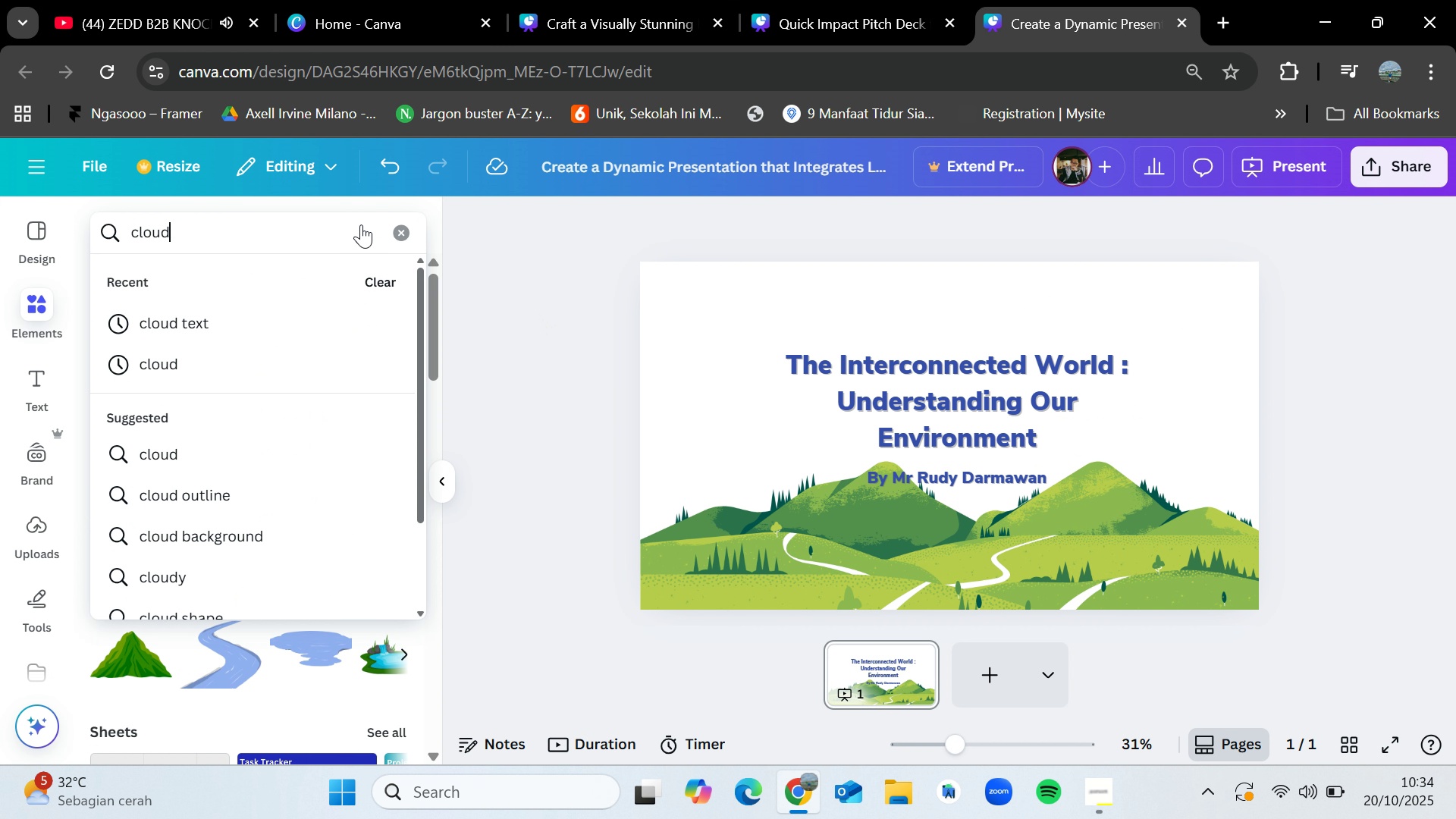 
key(Enter)
 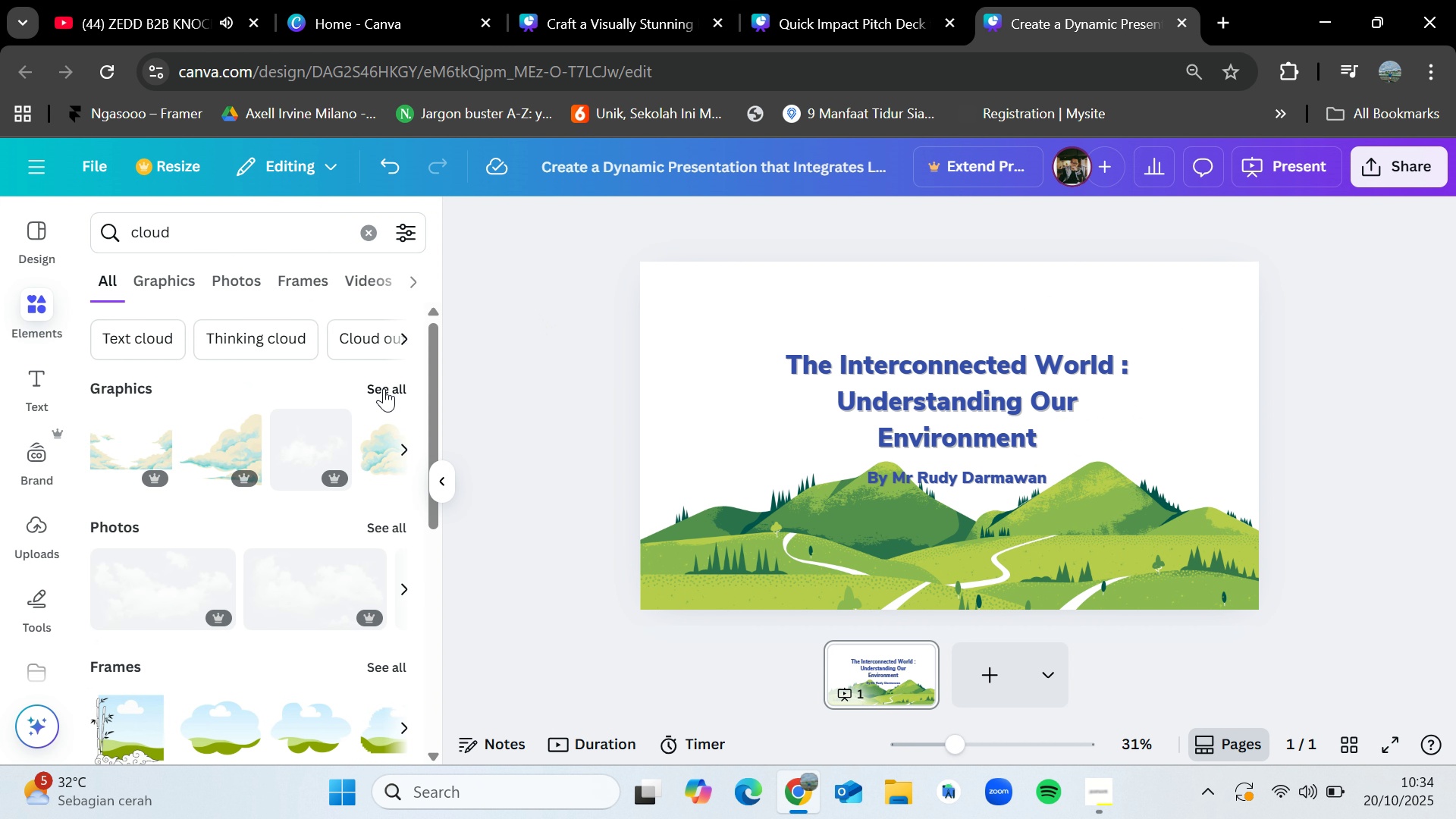 
left_click([384, 388])
 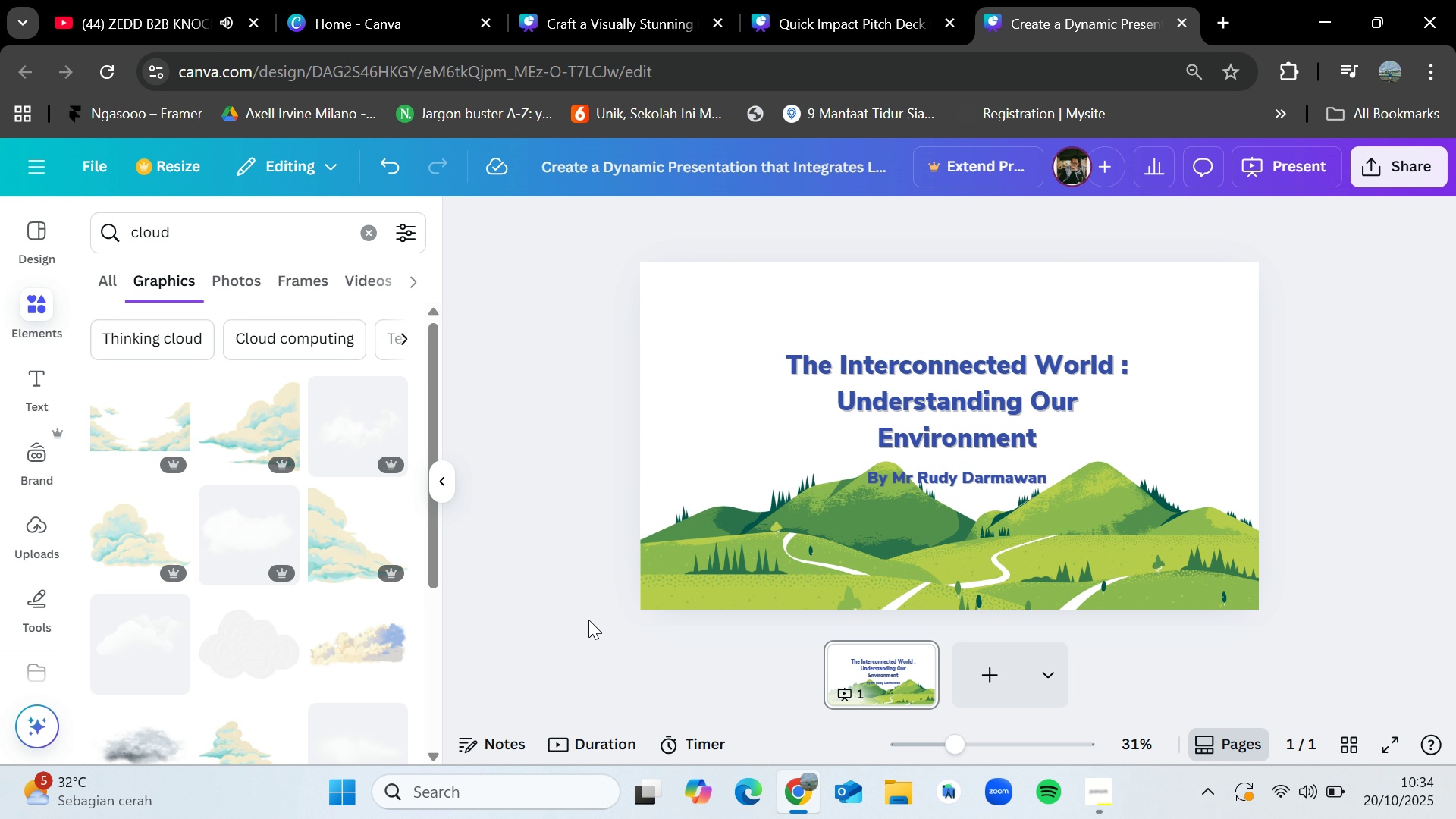 
scroll: coordinate [374, 645], scroll_direction: down, amount: 2.0
 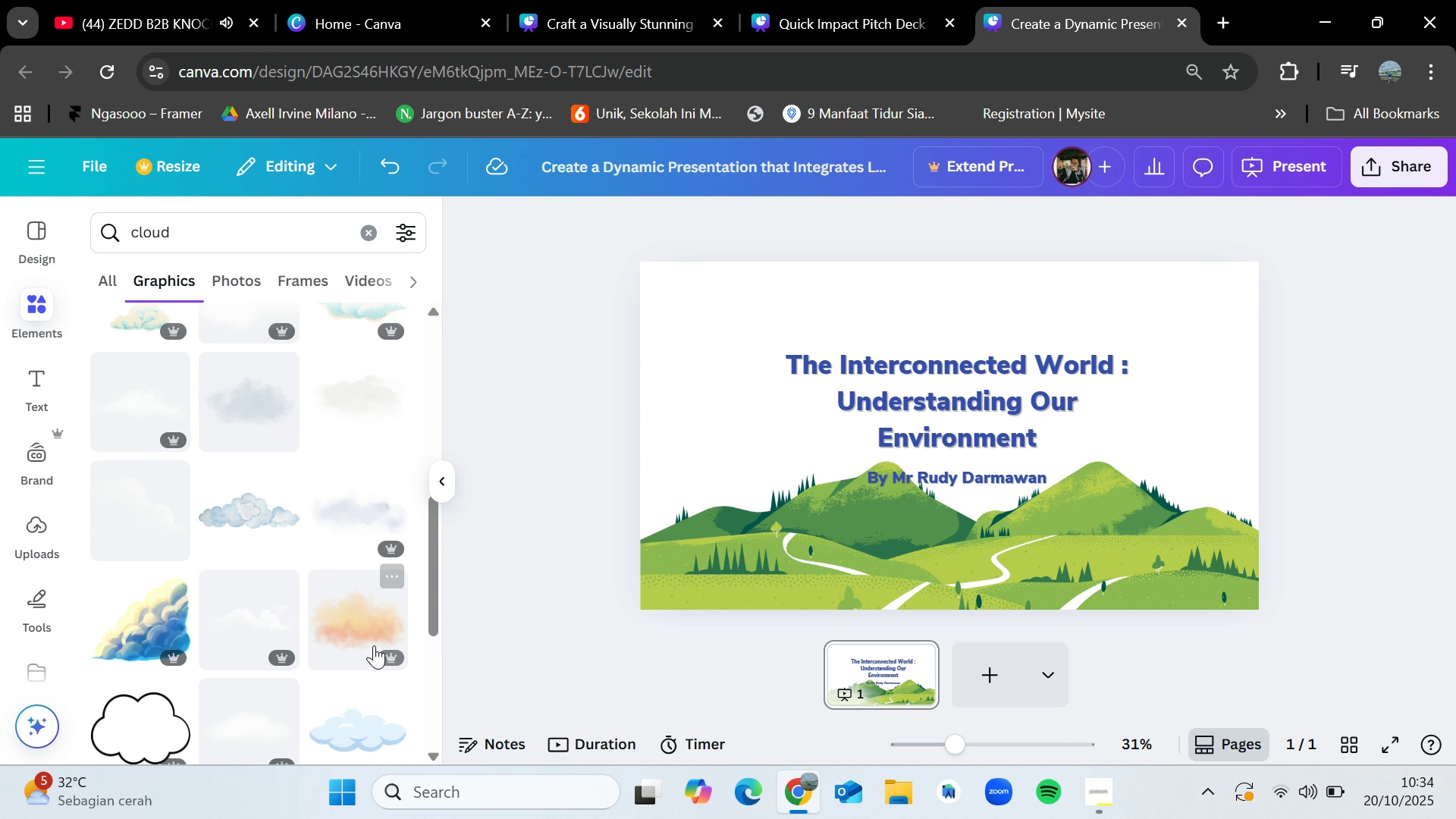 
left_click_drag(start_coordinate=[243, 521], to_coordinate=[752, 303])
 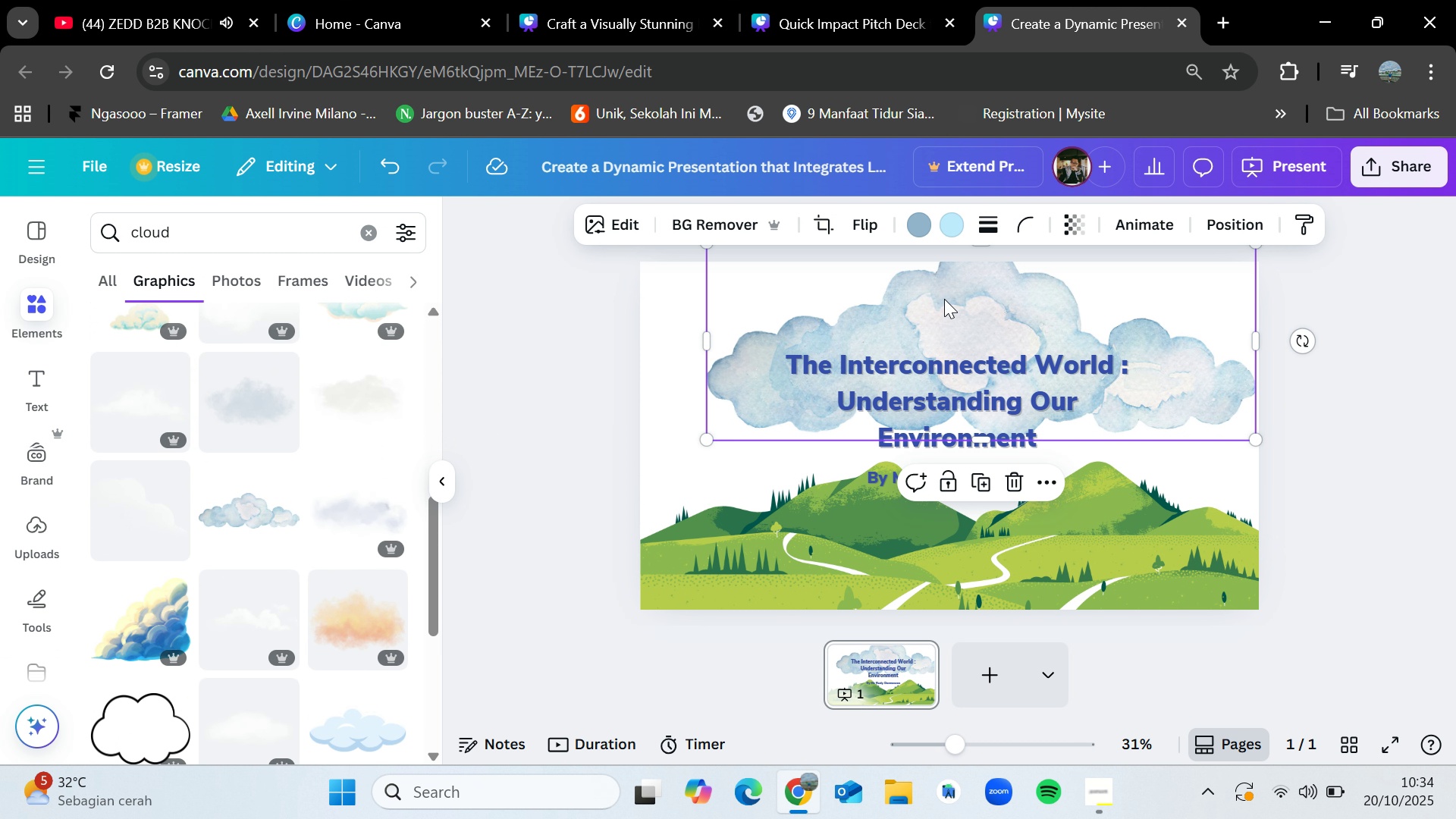 
left_click_drag(start_coordinate=[943, 298], to_coordinate=[852, 303])
 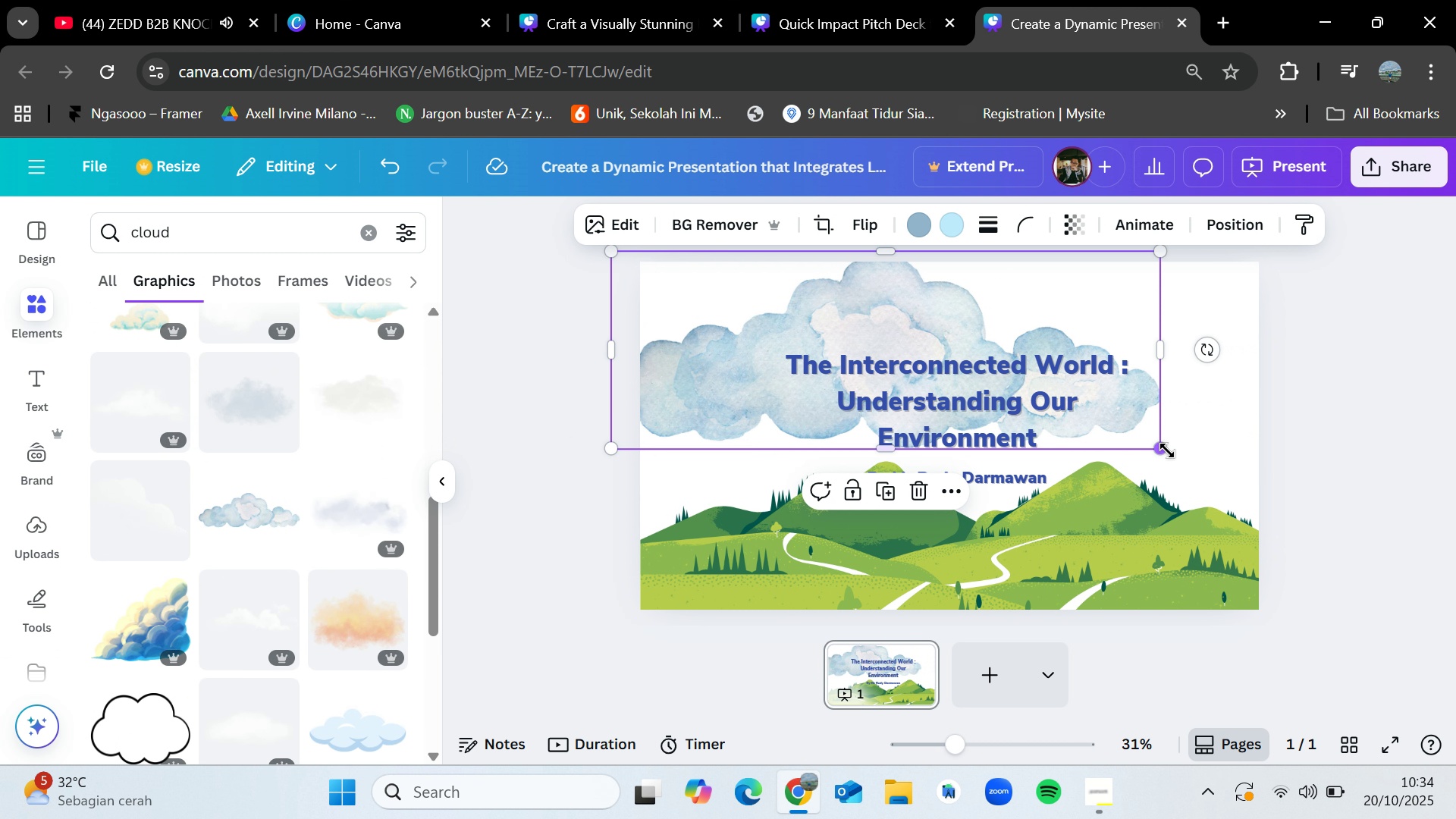 
left_click_drag(start_coordinate=[1166, 450], to_coordinate=[999, 365])
 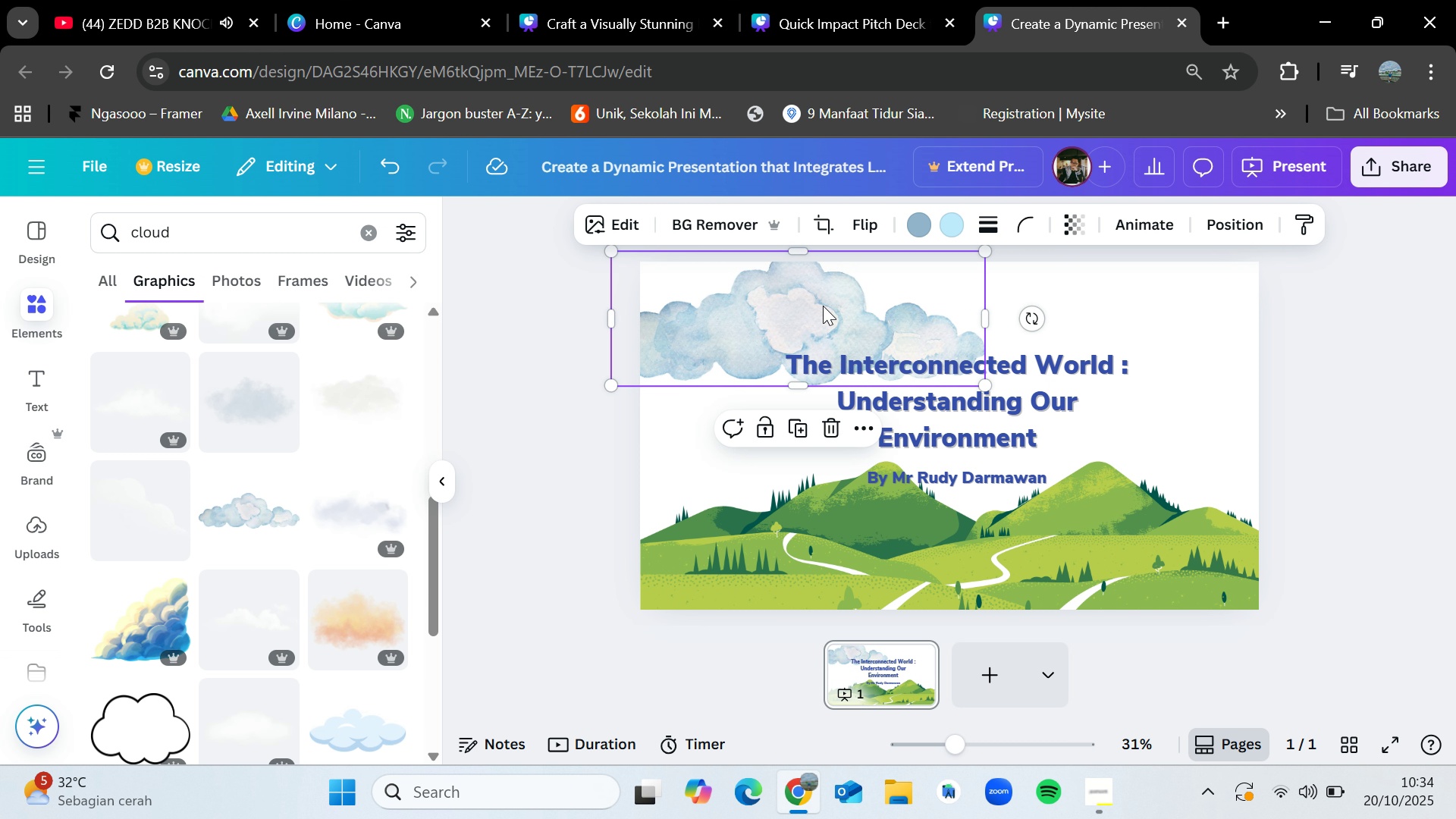 
left_click_drag(start_coordinate=[819, 303], to_coordinate=[836, 311])
 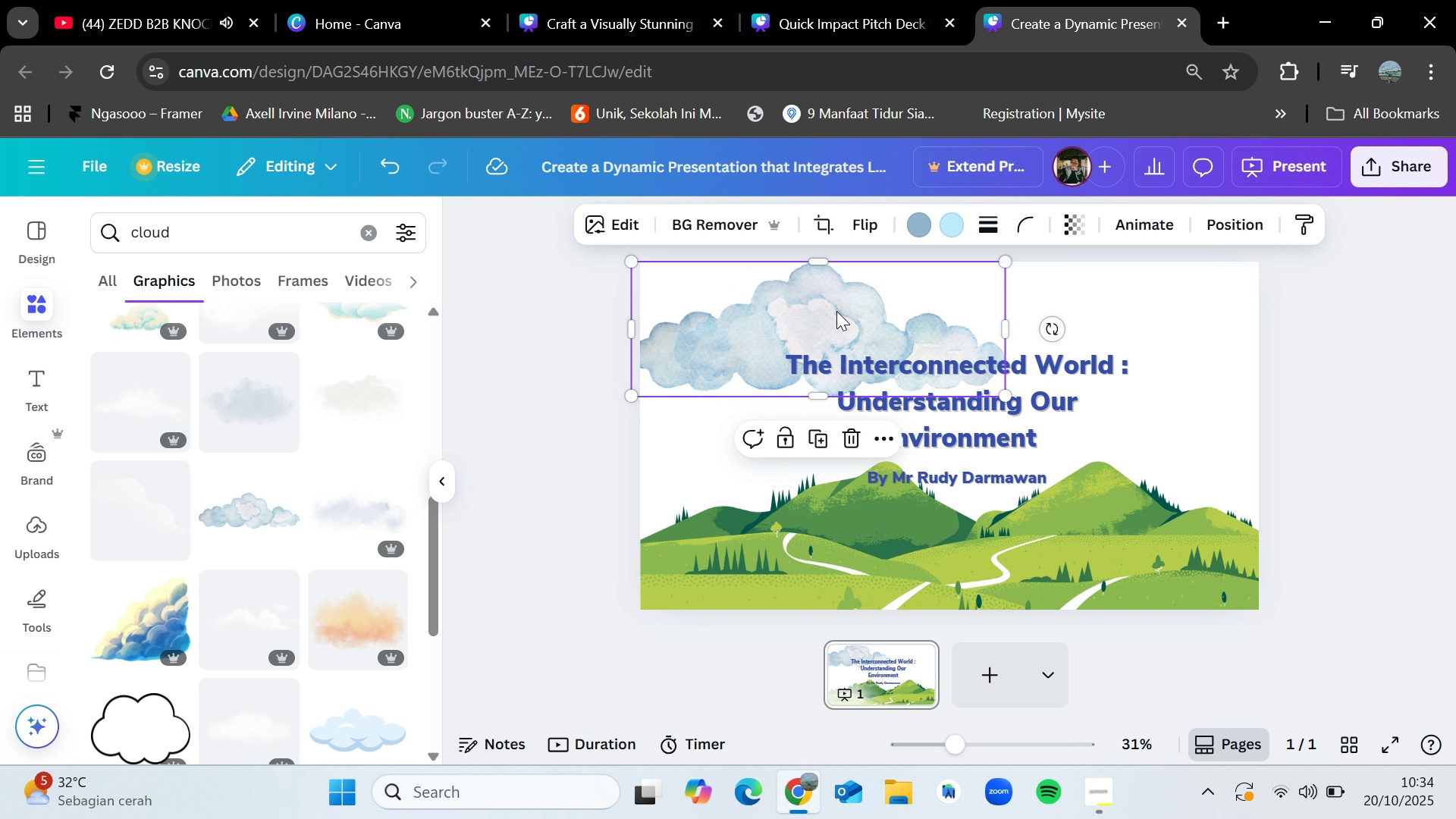 
key(Control+ControlLeft)
 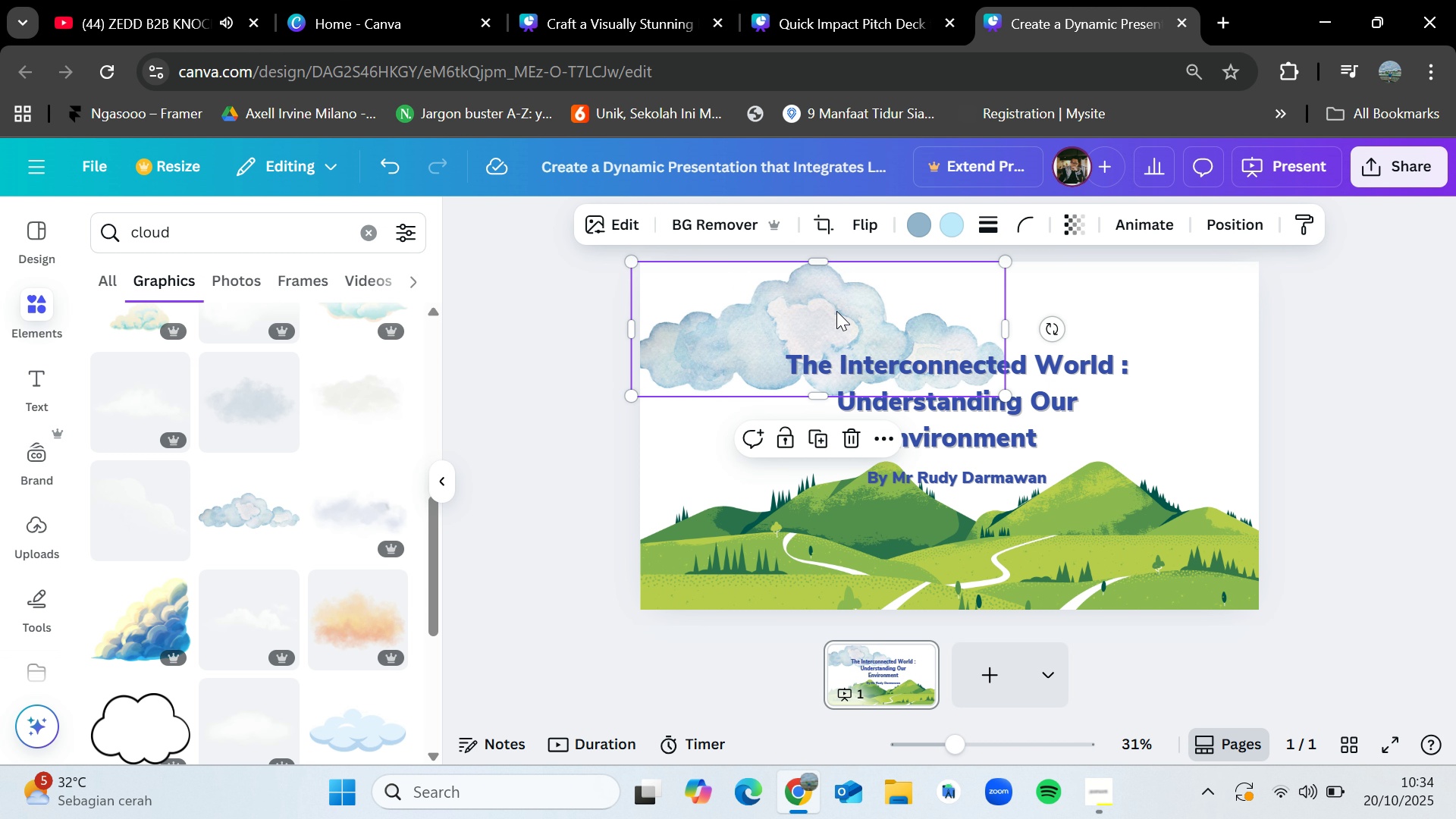 
key(Control+C)
 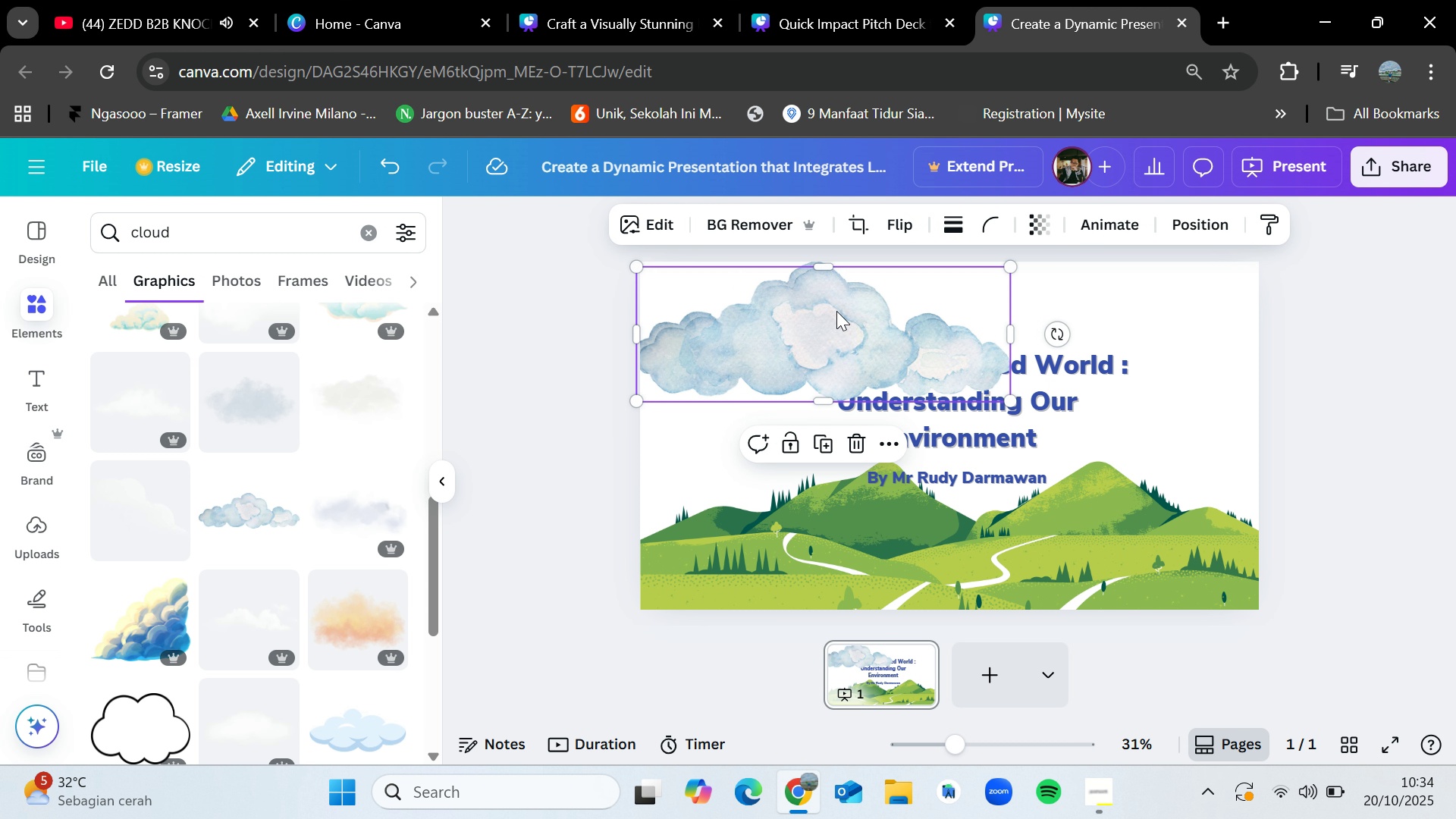 
key(Control+V)
 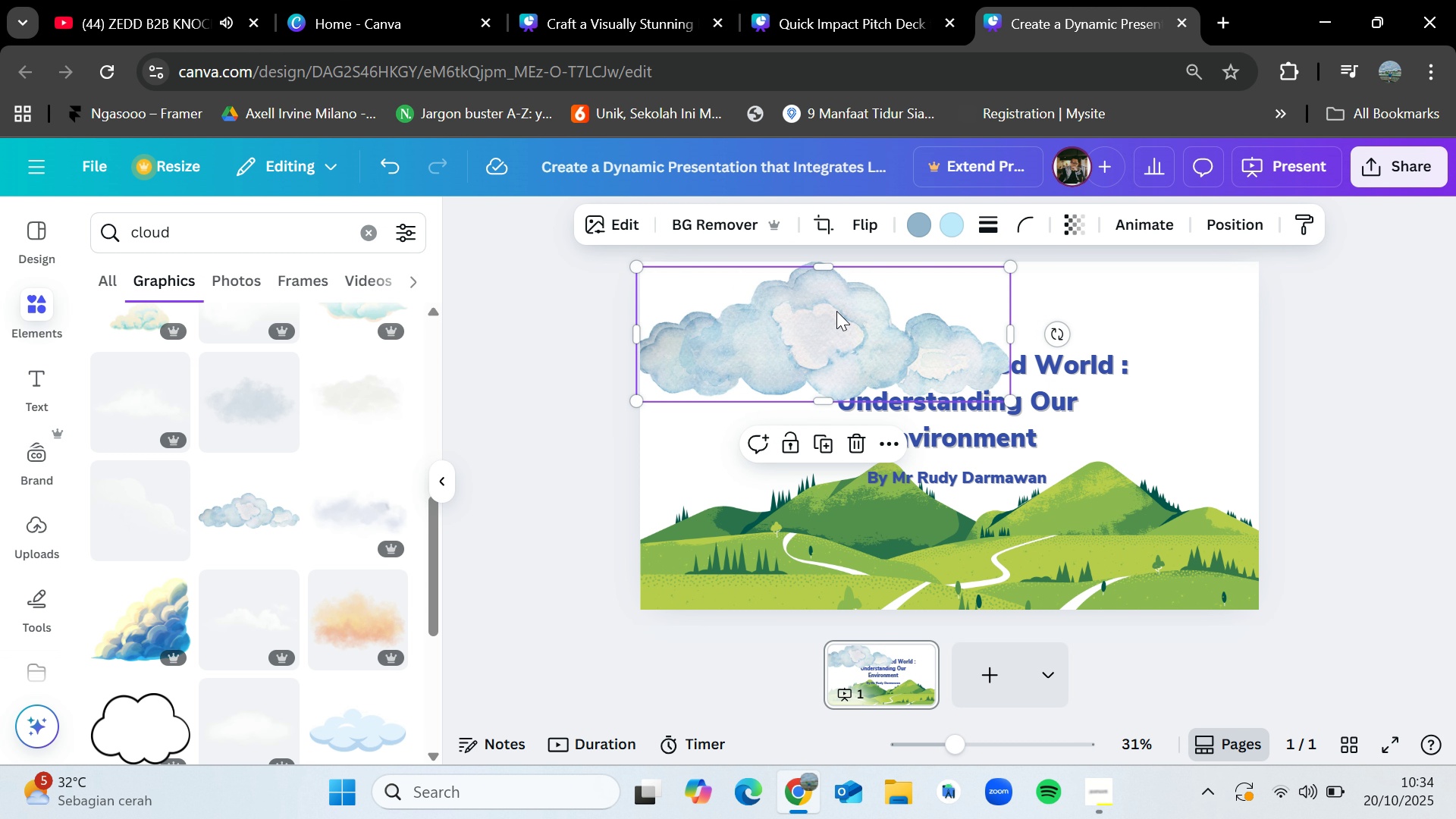 
left_click_drag(start_coordinate=[836, 311], to_coordinate=[732, 263])
 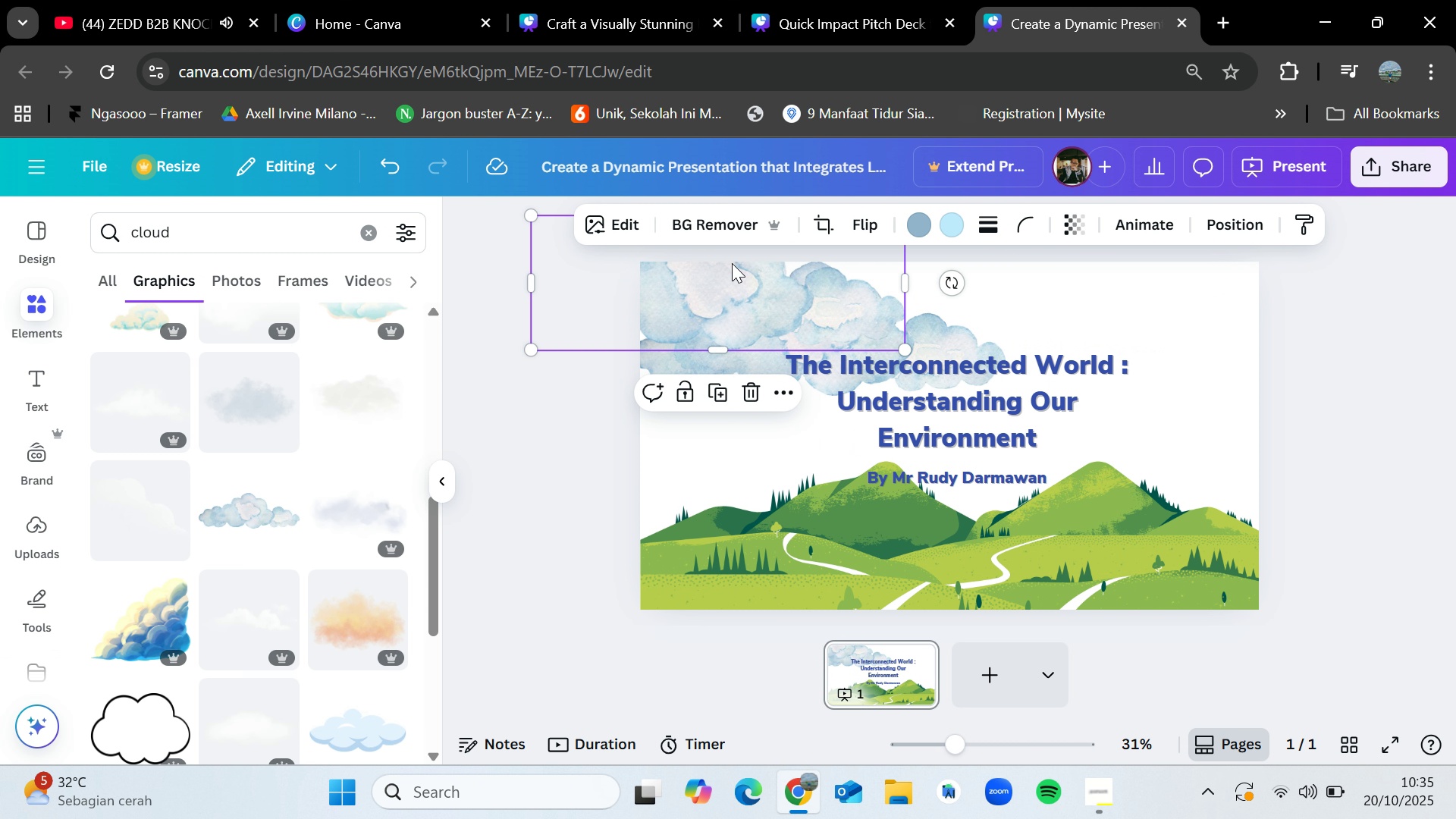 
key(Control+C)
 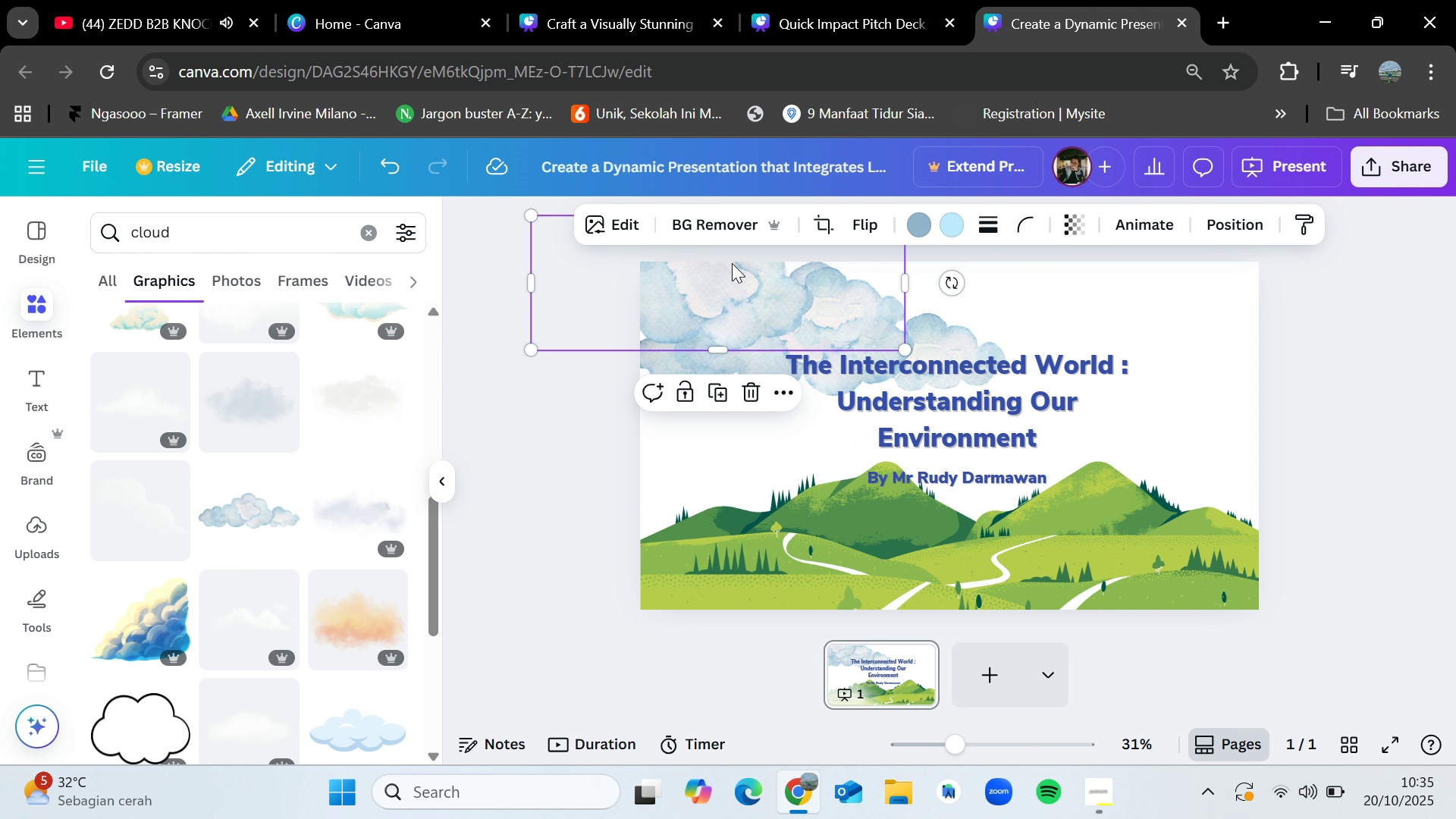 
key(Control+V)
 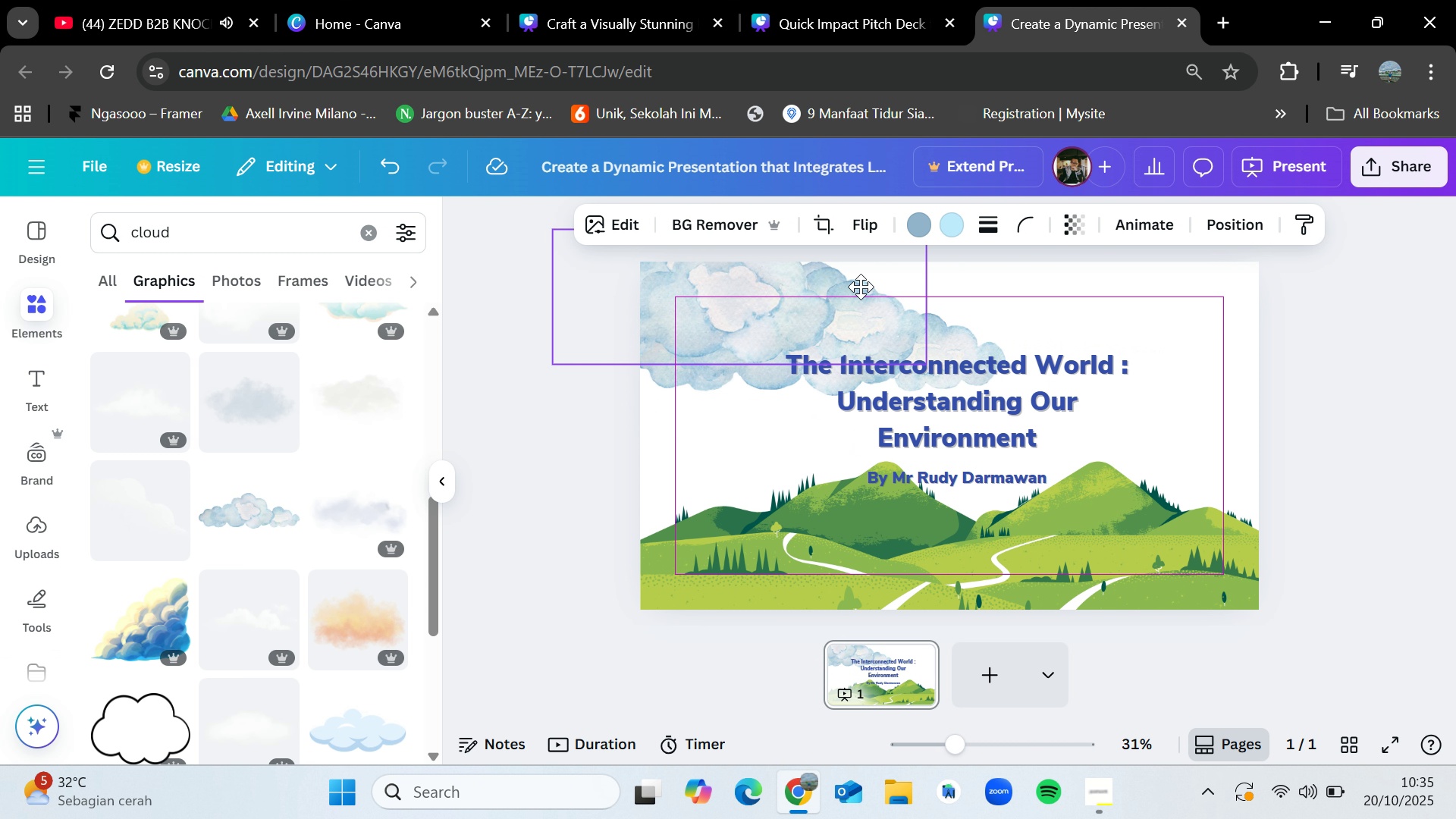 
left_click_drag(start_coordinate=[747, 284], to_coordinate=[1177, 328])
 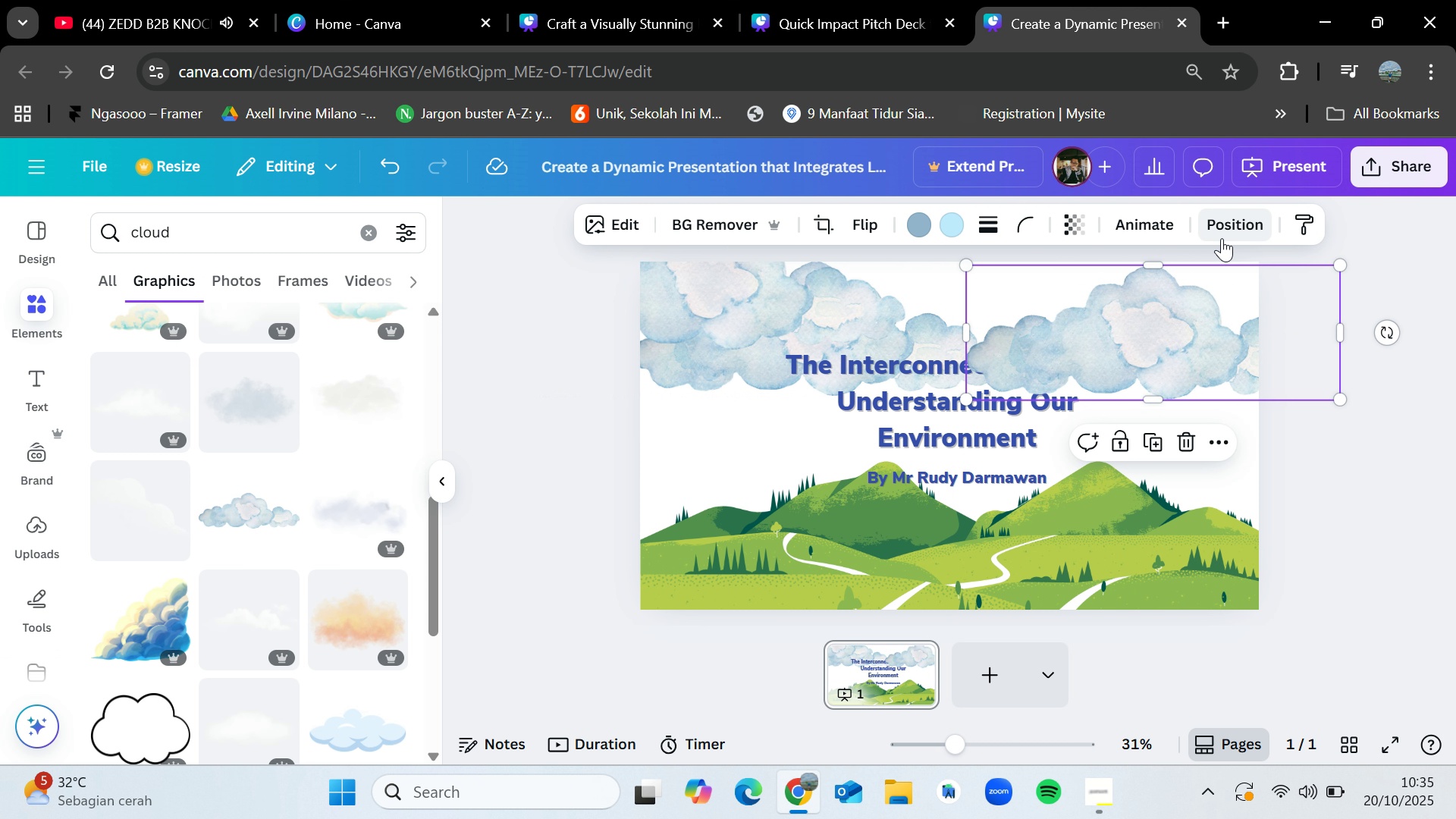 
left_click([1222, 238])
 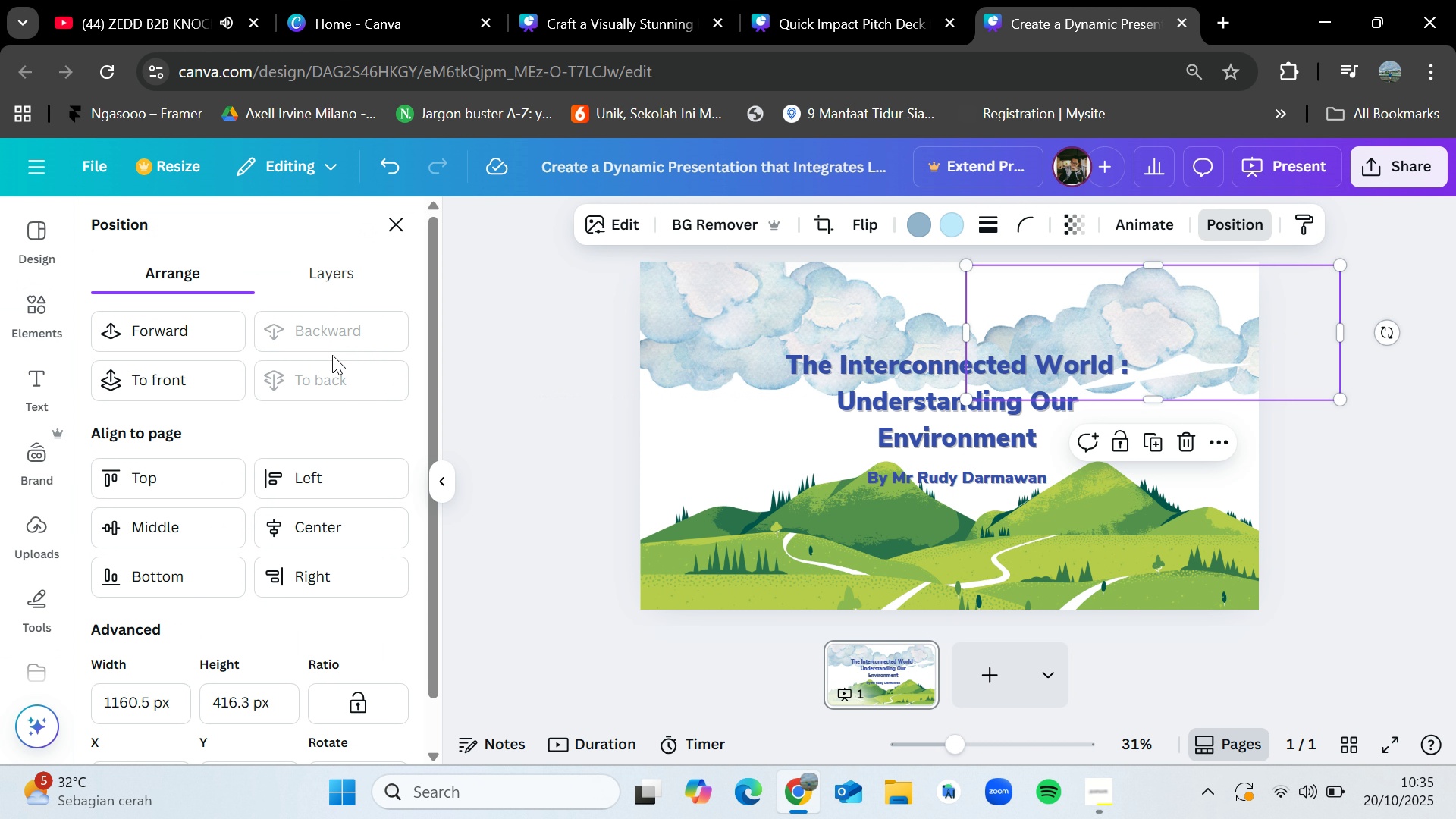 
left_click([1429, 463])
 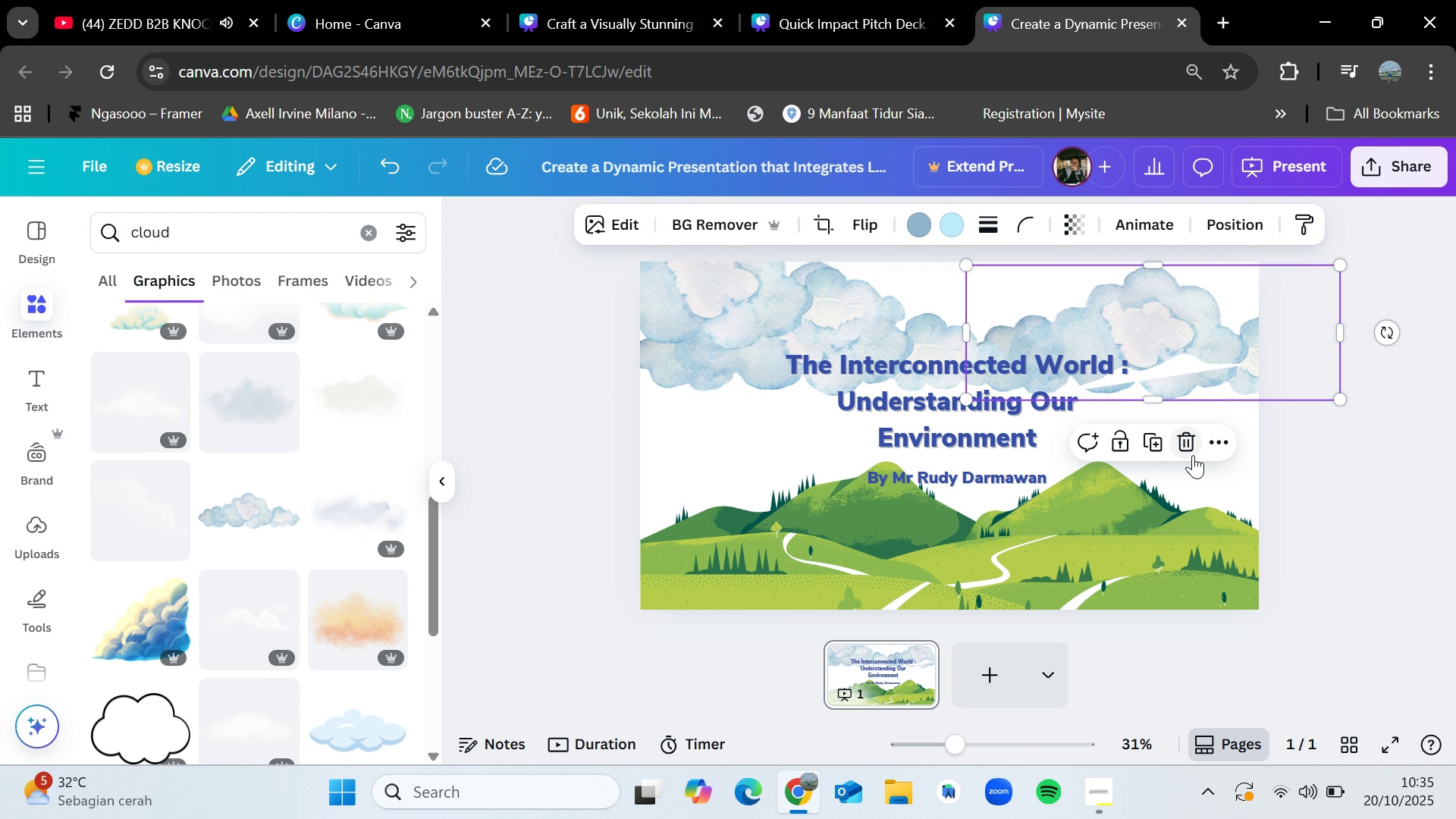 
left_click([1193, 455])
 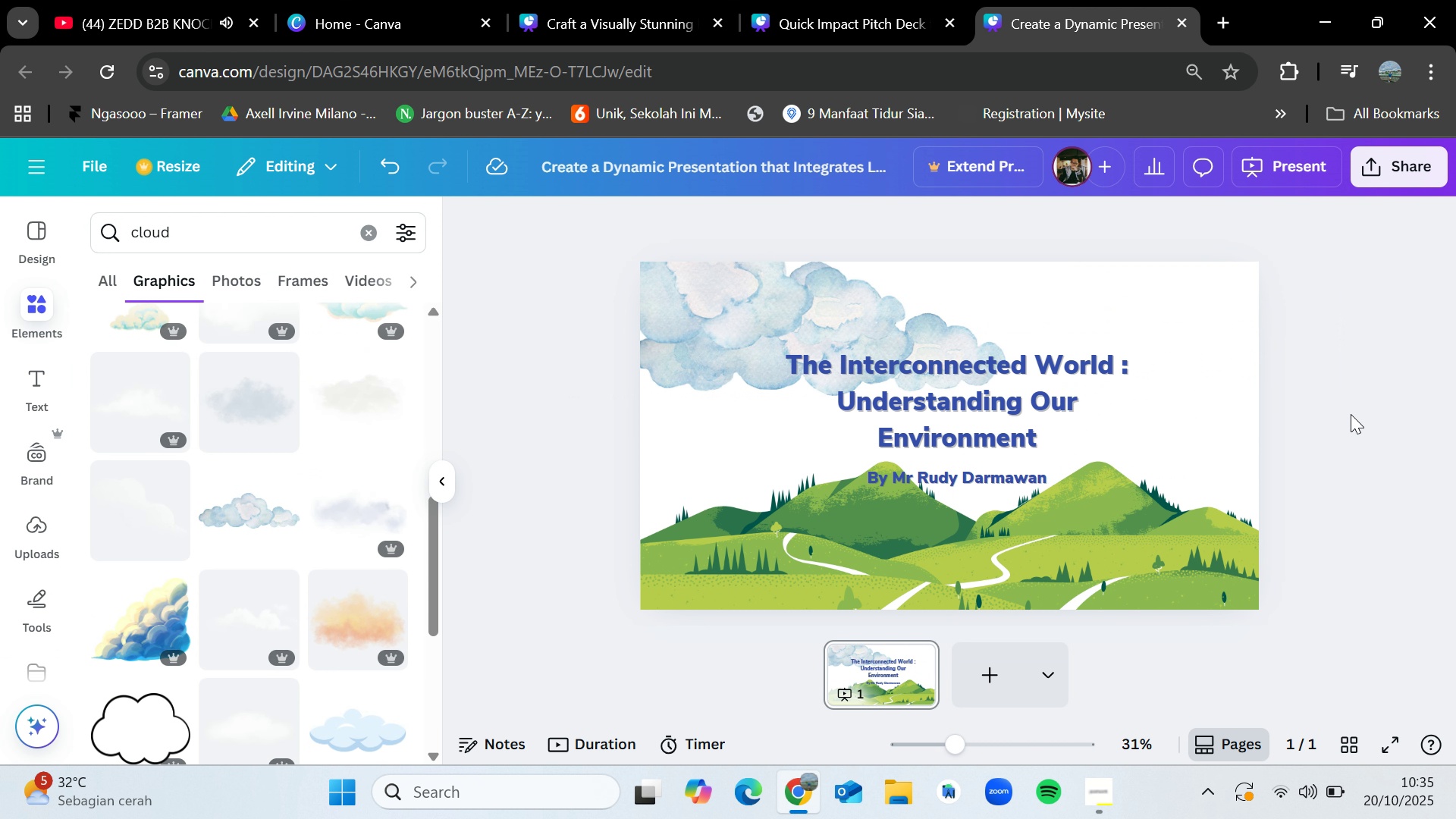 
left_click([1351, 414])
 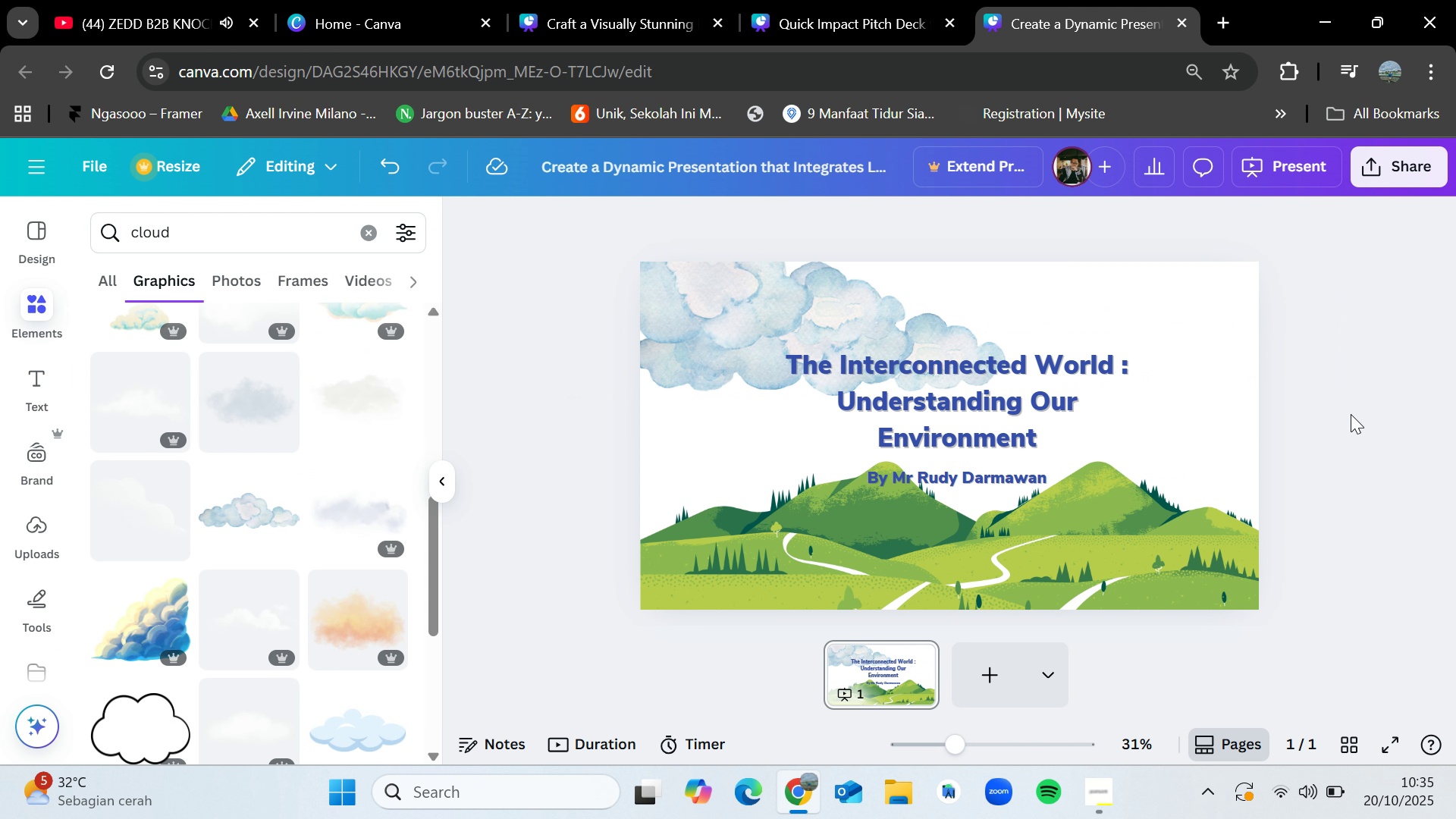 
key(Control+Z)
 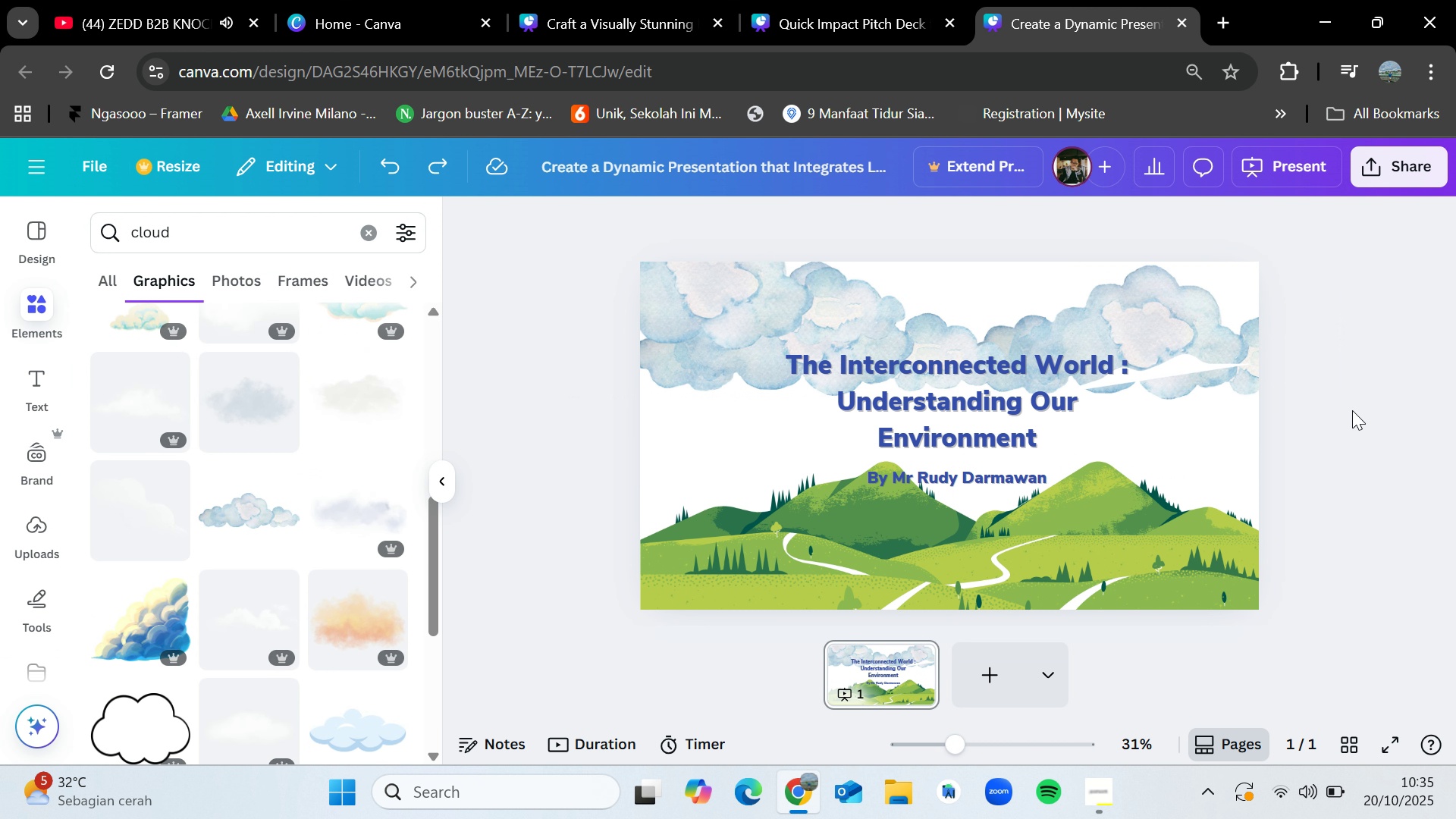 
left_click([1352, 410])
 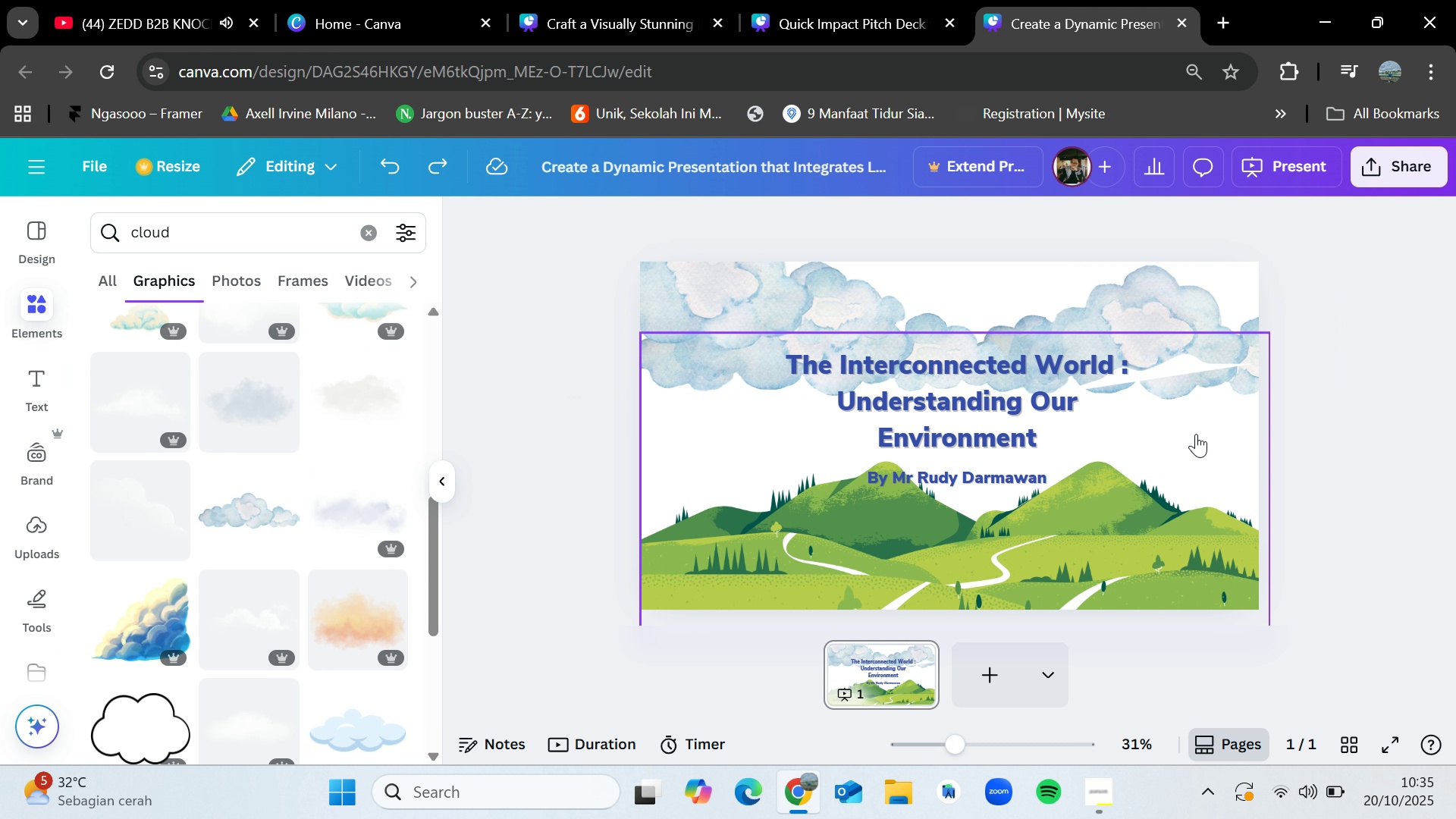 
left_click([1196, 434])
 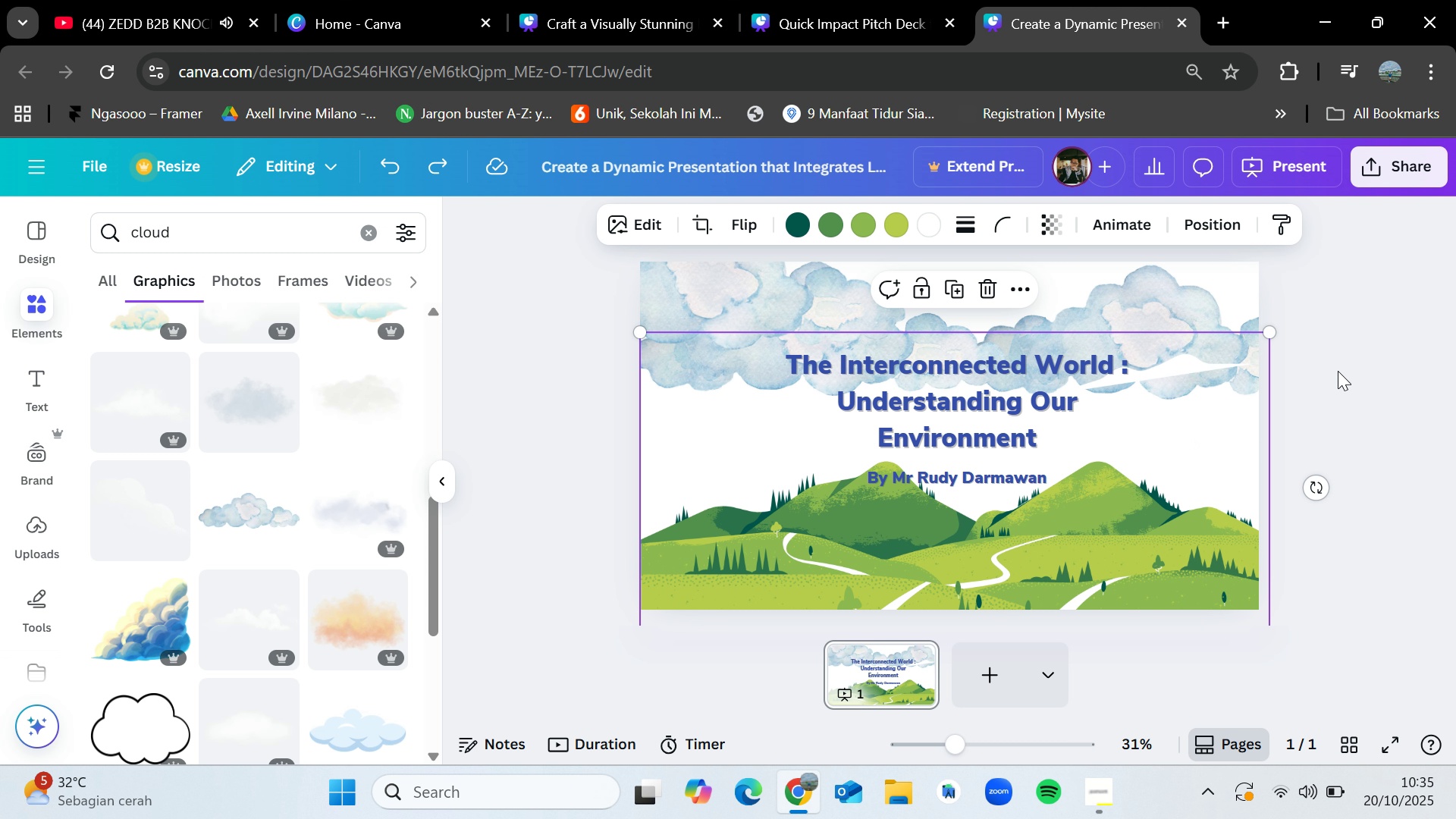 
left_click([1338, 371])
 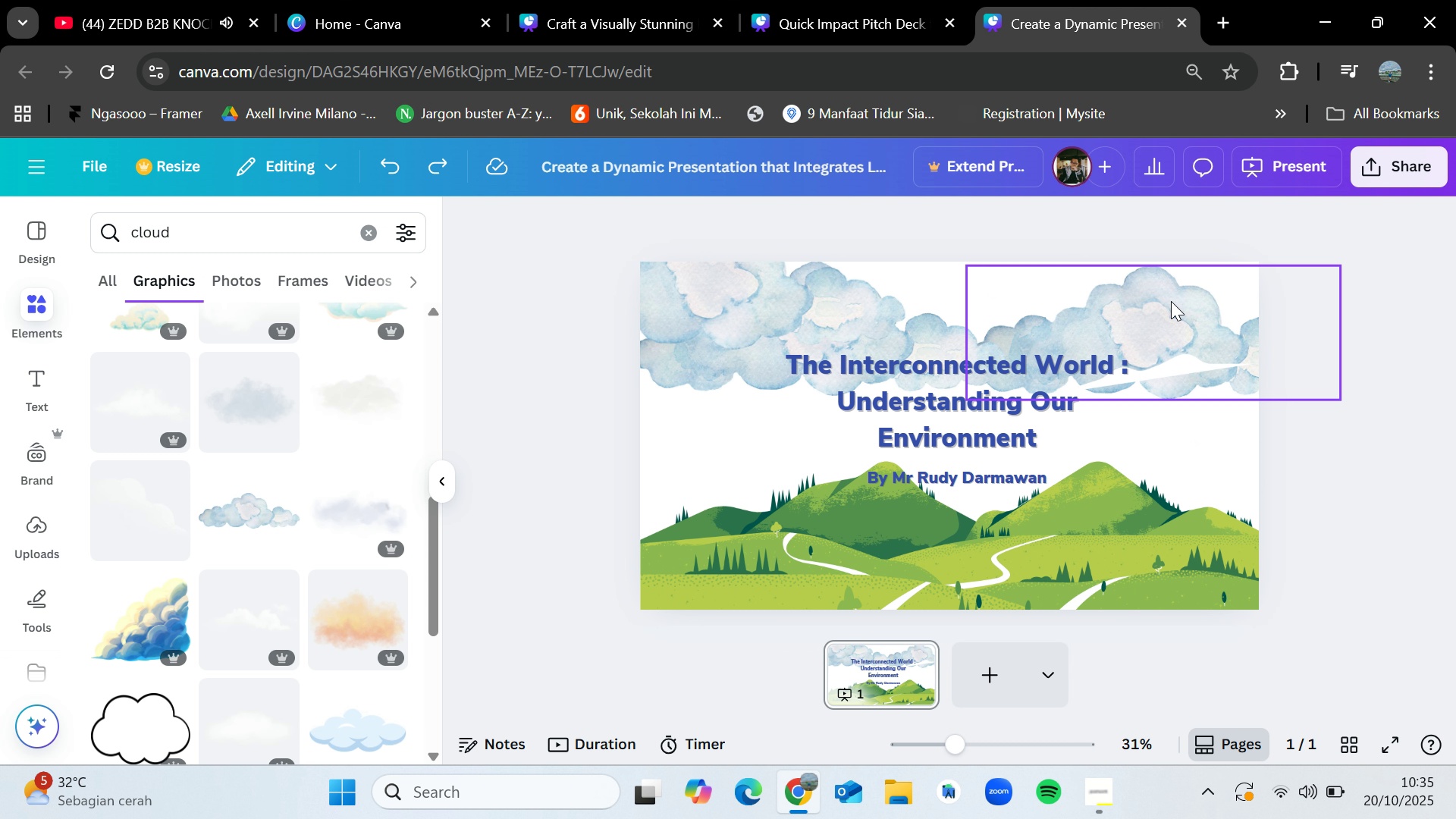 
left_click_drag(start_coordinate=[1171, 301], to_coordinate=[1160, 319])
 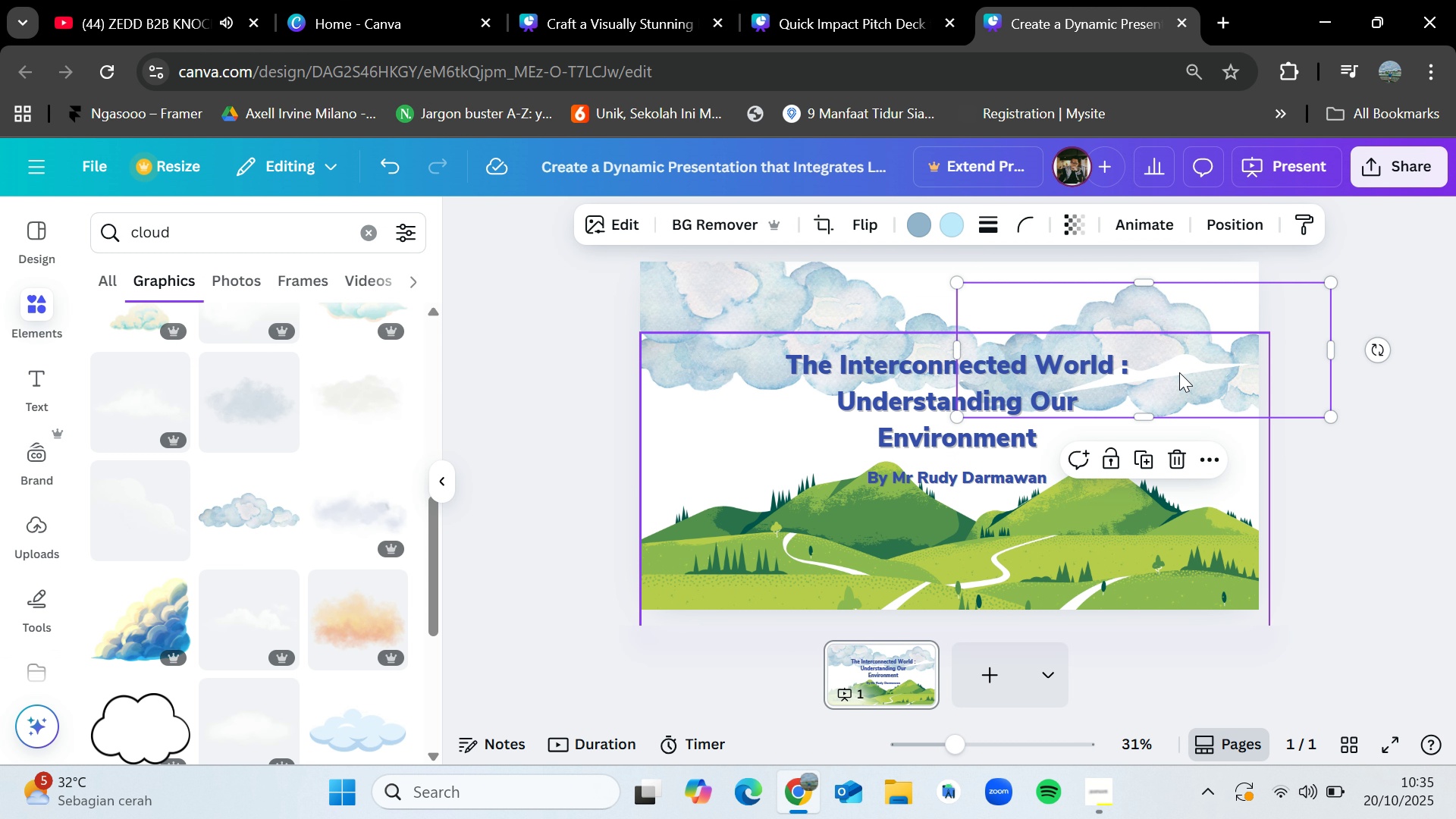 
left_click([1179, 372])
 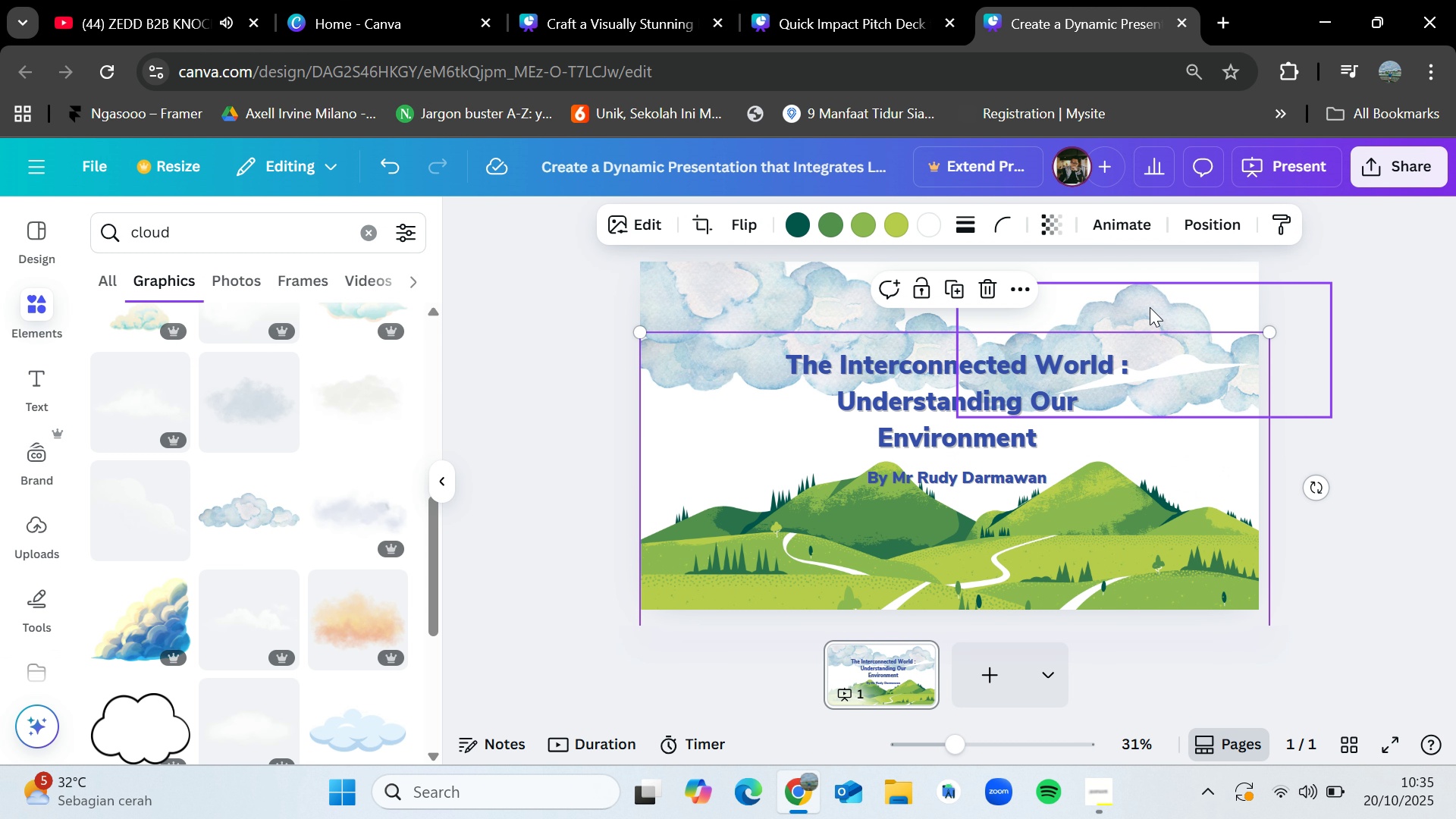 
left_click([1150, 307])
 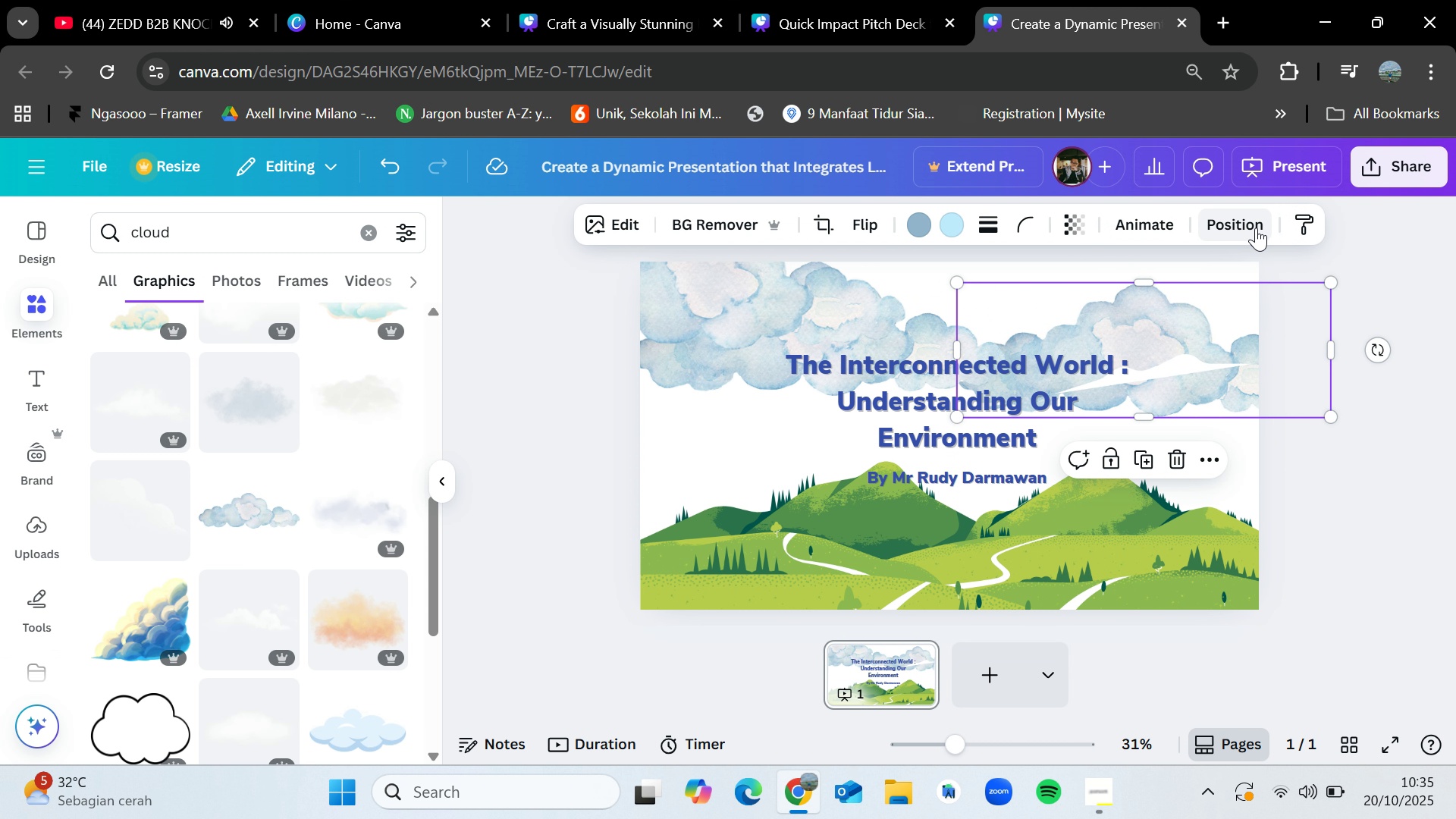 
left_click([1256, 228])
 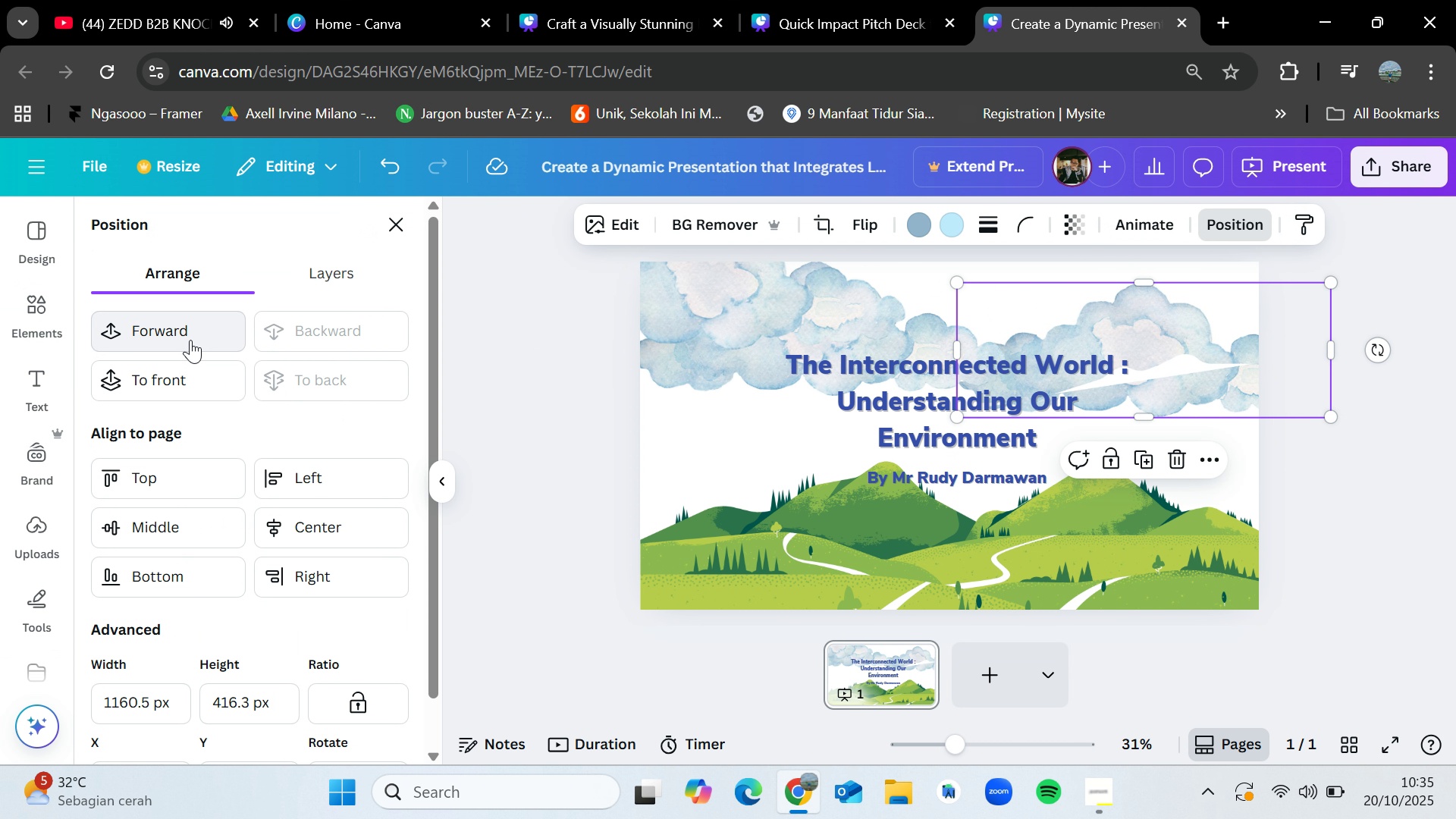 
left_click([190, 340])
 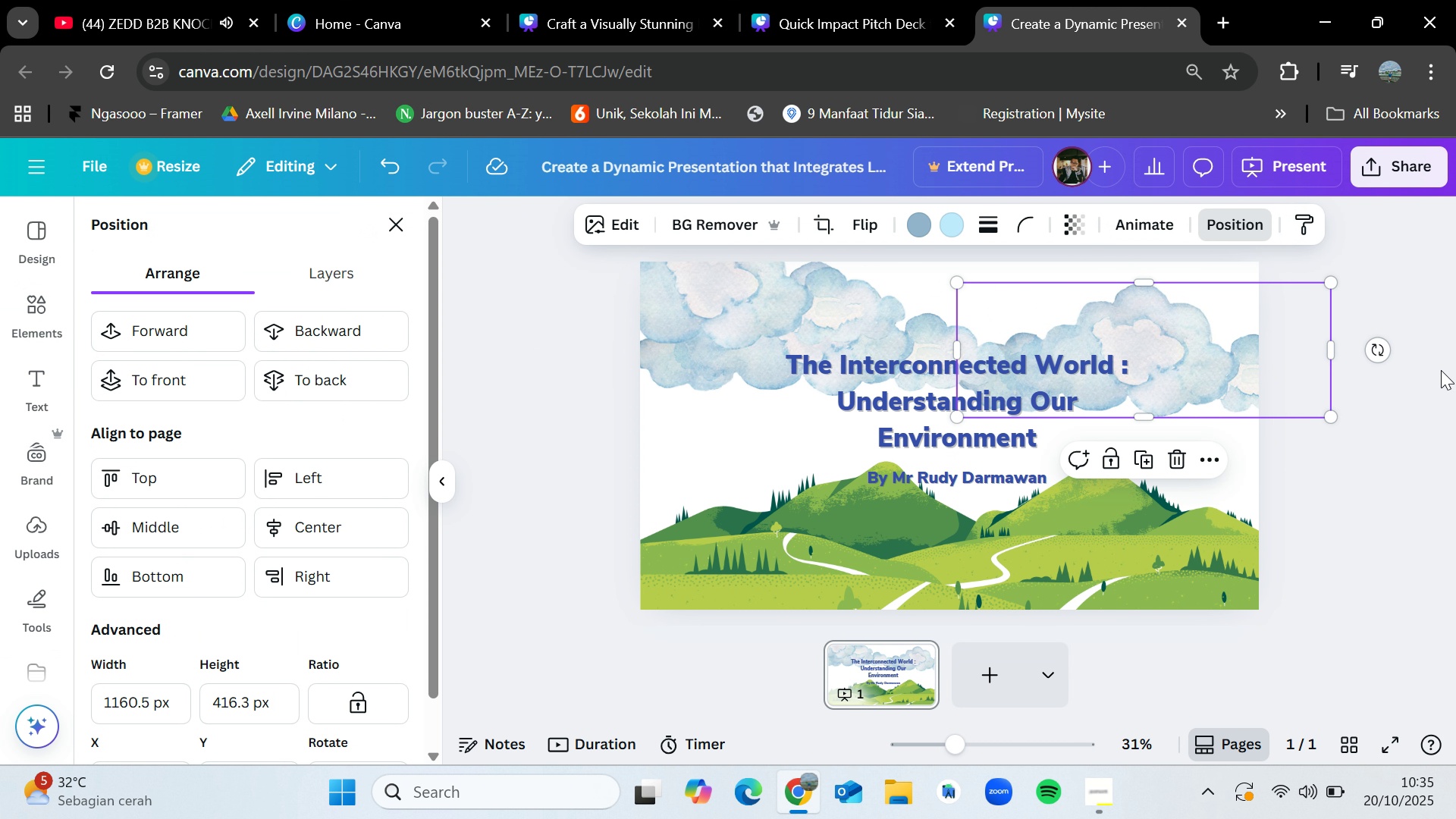 
left_click([1441, 370])
 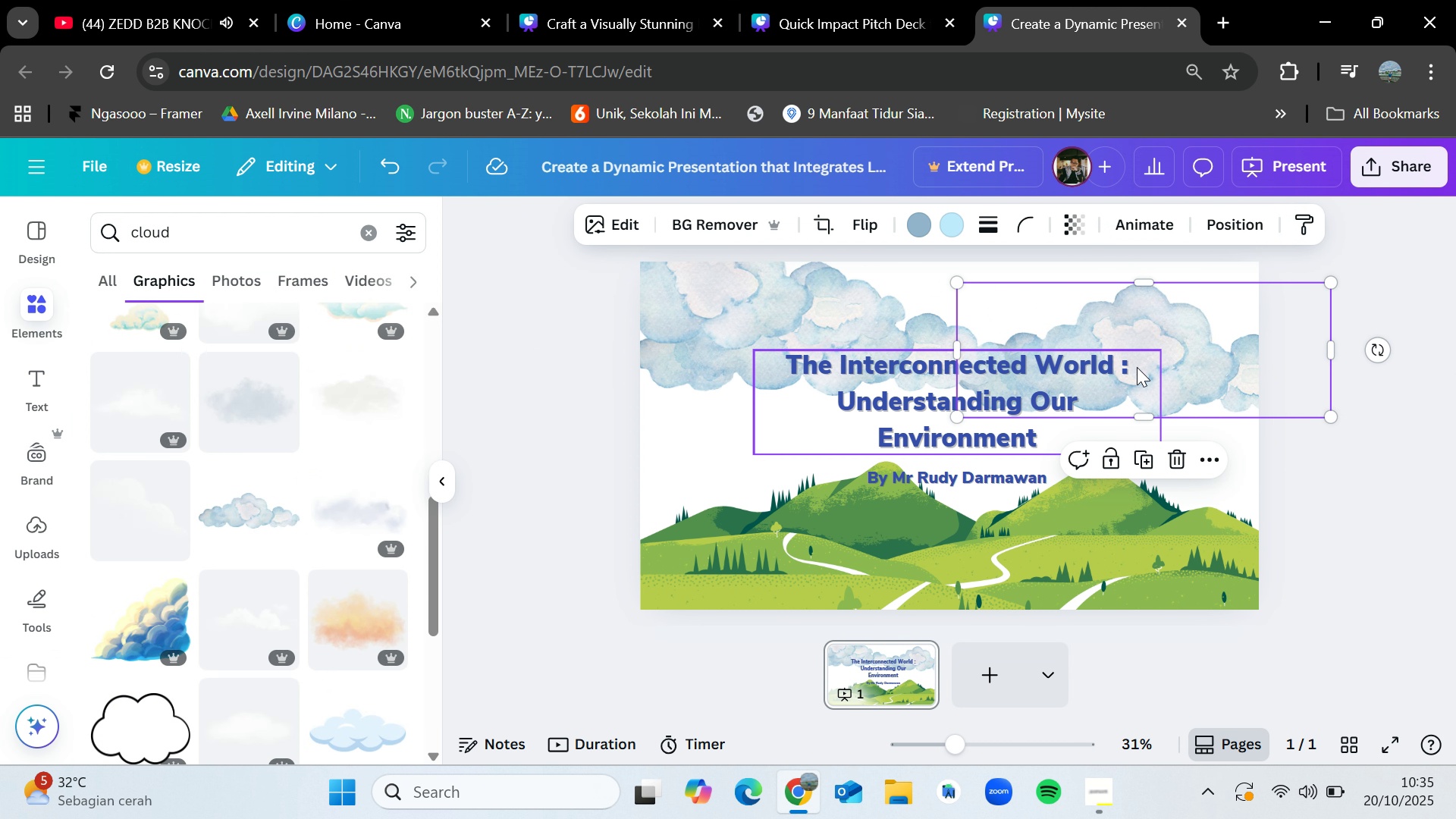 
left_click_drag(start_coordinate=[1137, 367], to_coordinate=[1138, 362])
 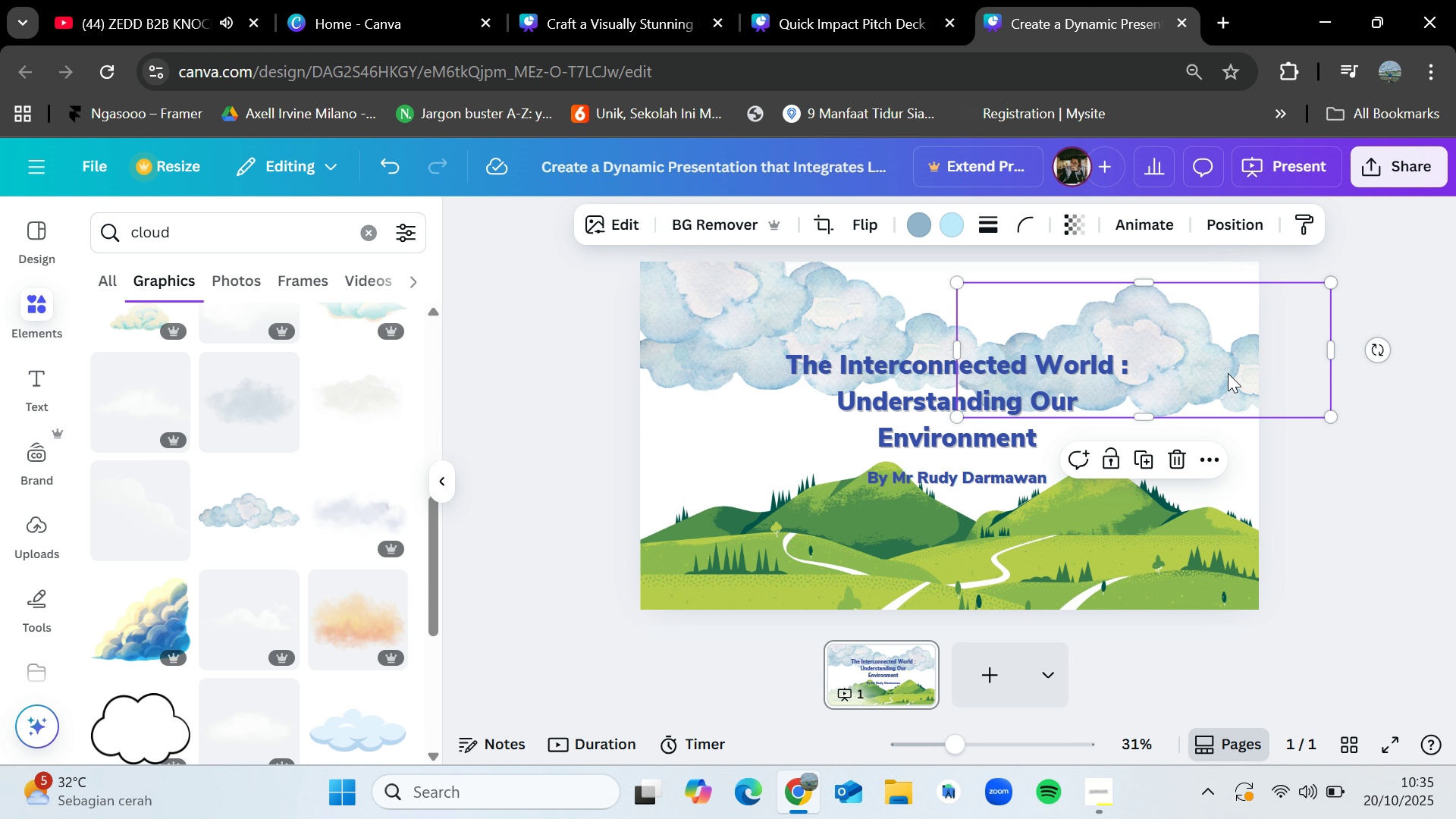 
left_click_drag(start_coordinate=[1228, 373], to_coordinate=[1244, 363])
 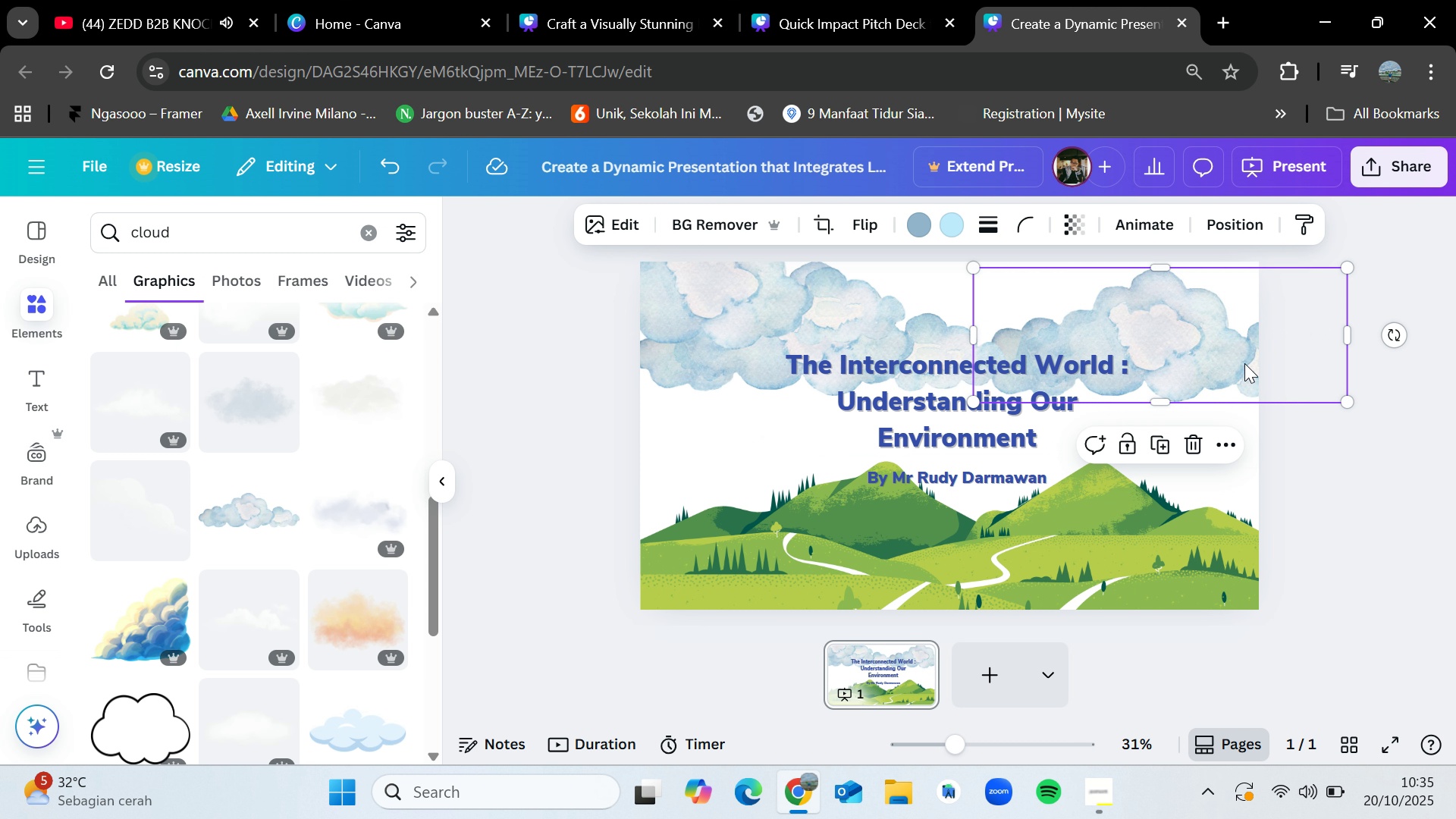 
key(Control+V)
 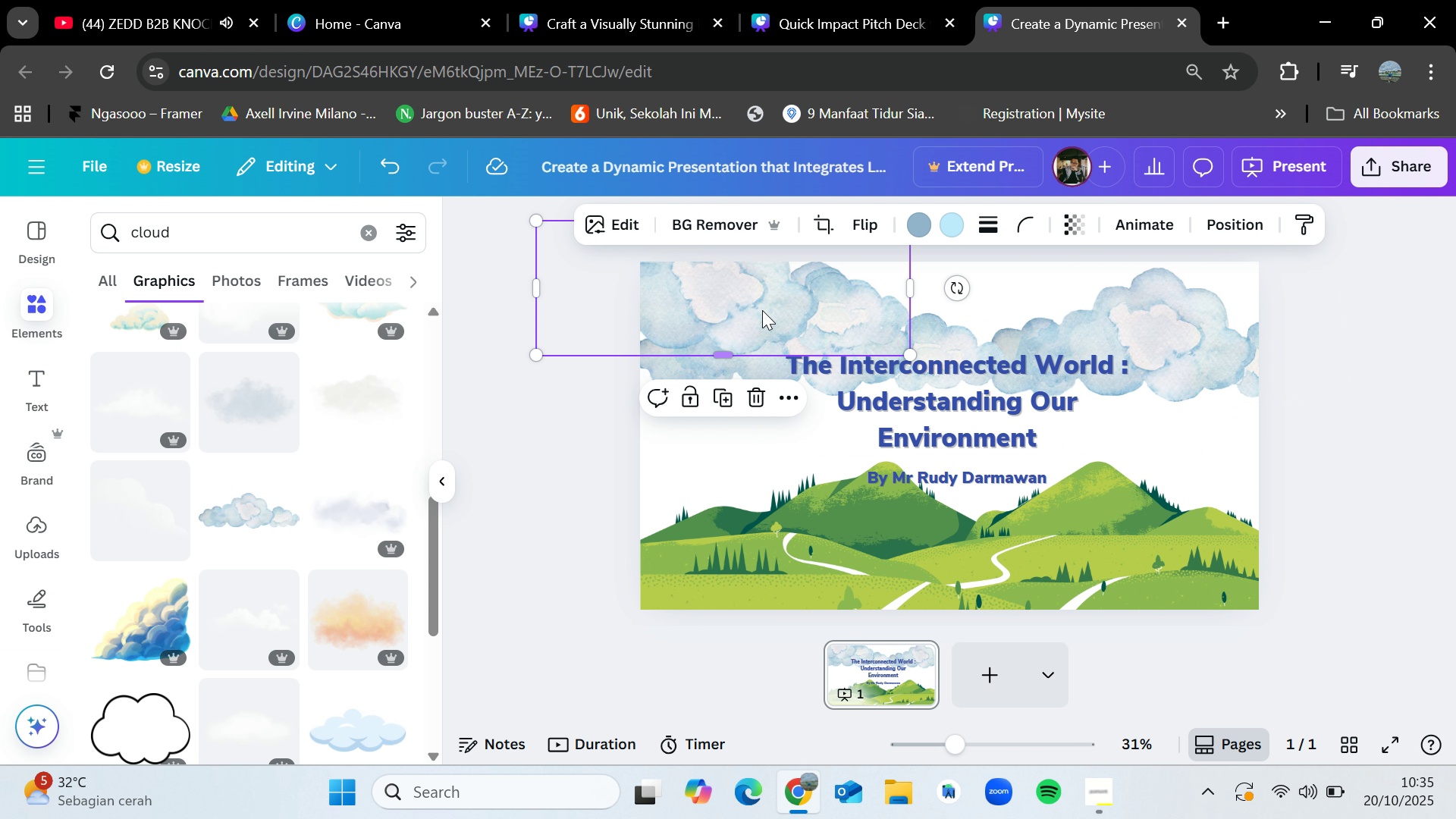 
left_click_drag(start_coordinate=[764, 308], to_coordinate=[925, 292])
 